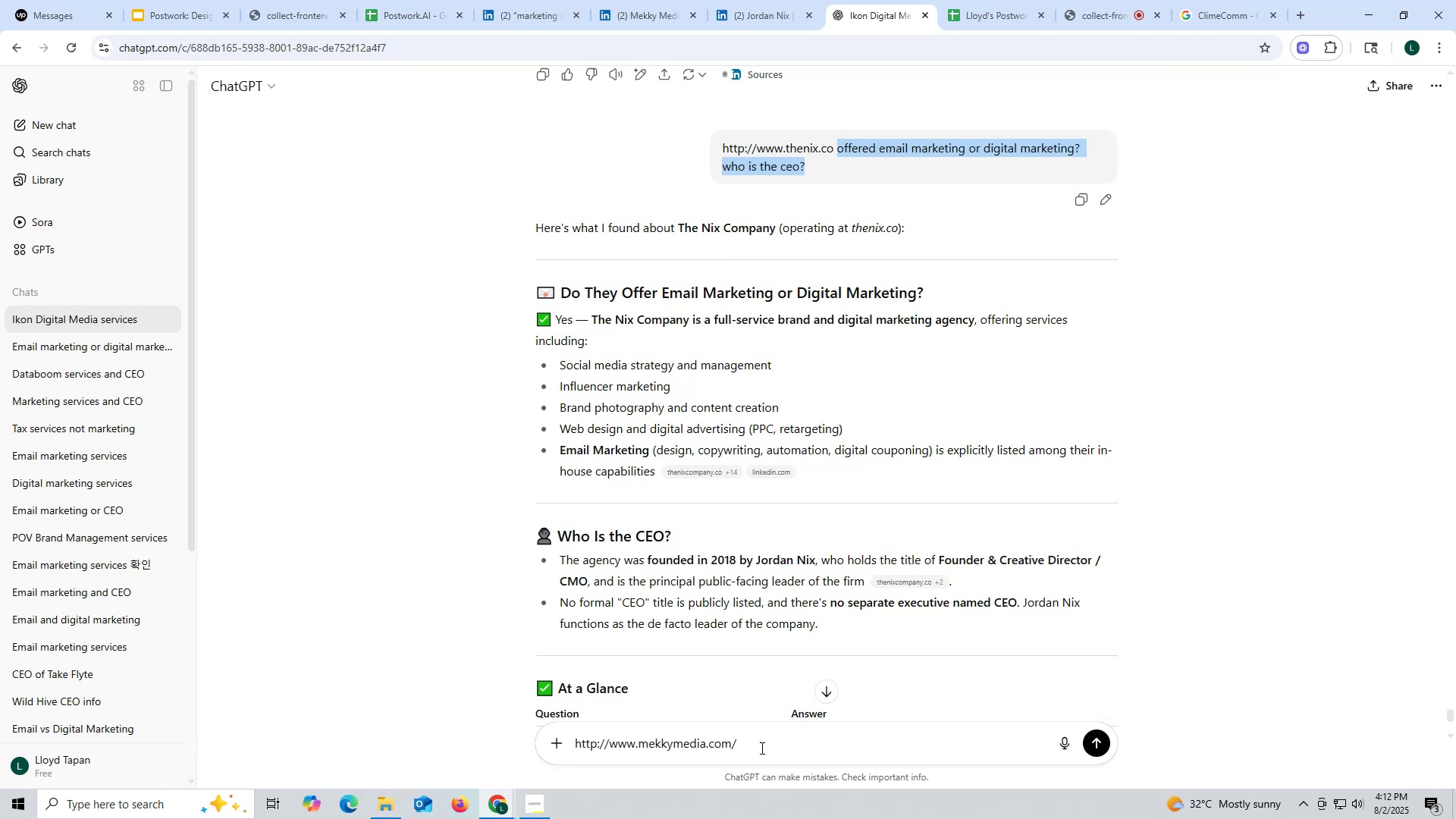 
left_click([764, 752])
 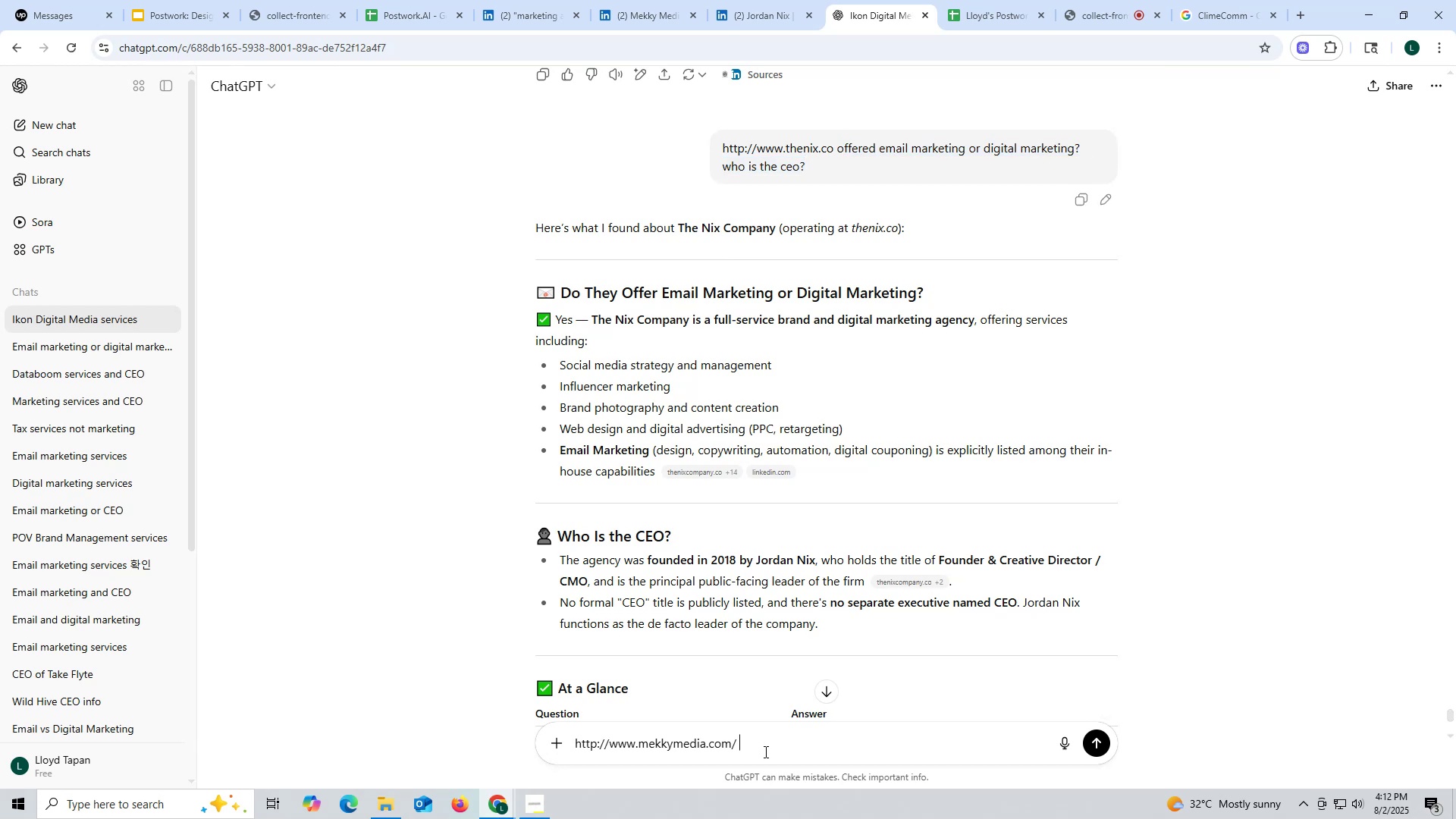 
key(Control+ControlLeft)
 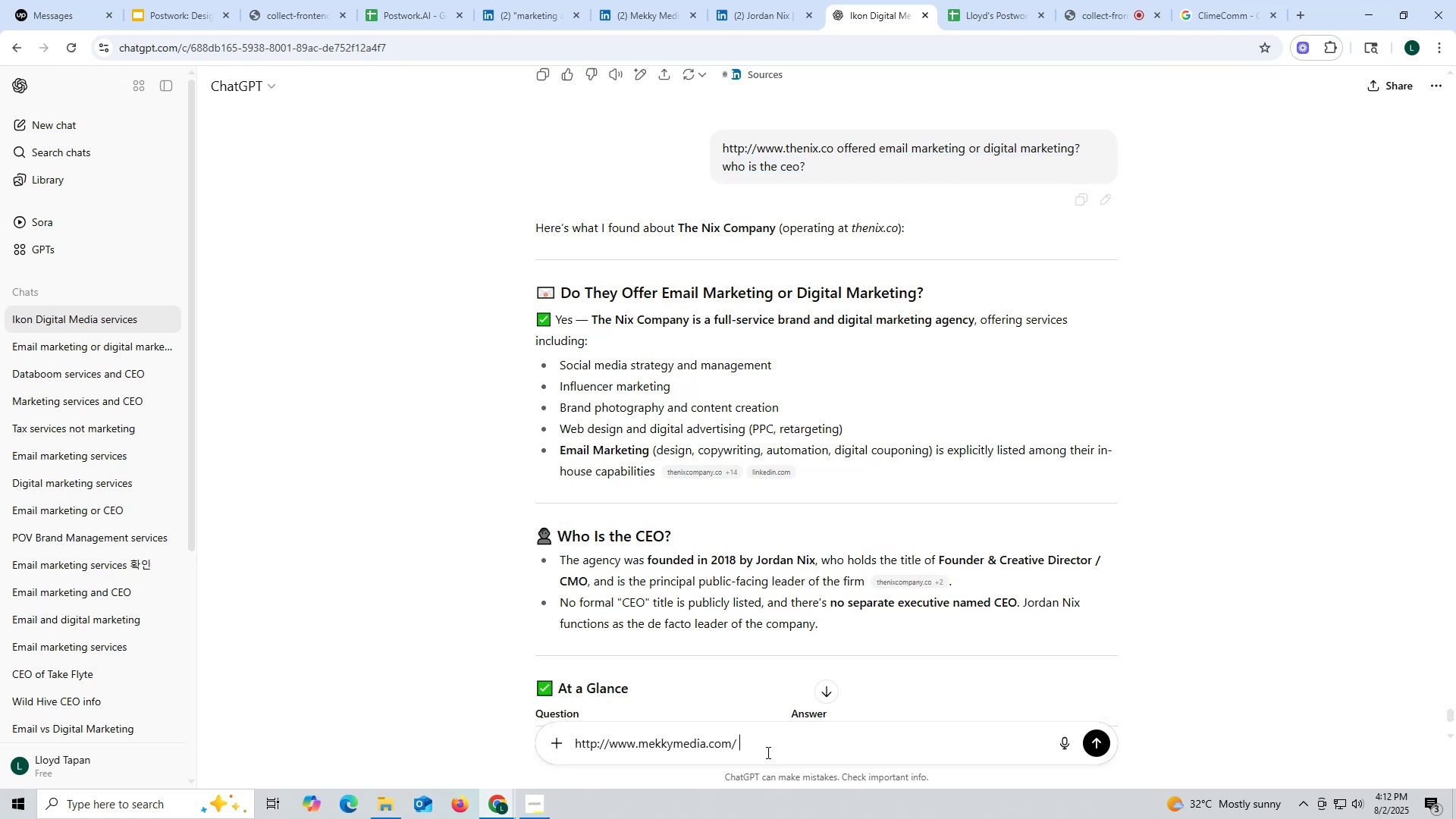 
key(Control+V)
 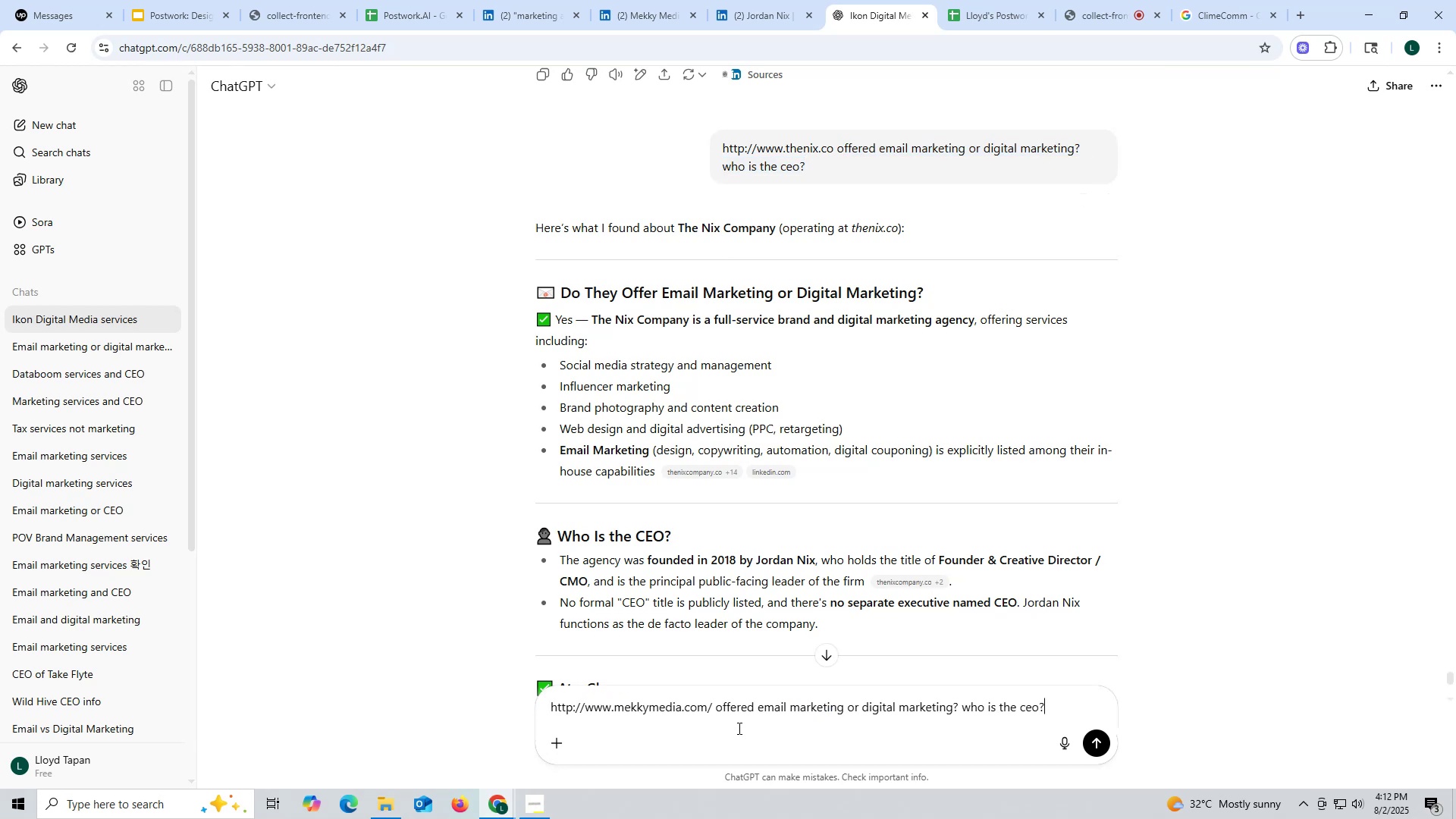 
key(Enter)
 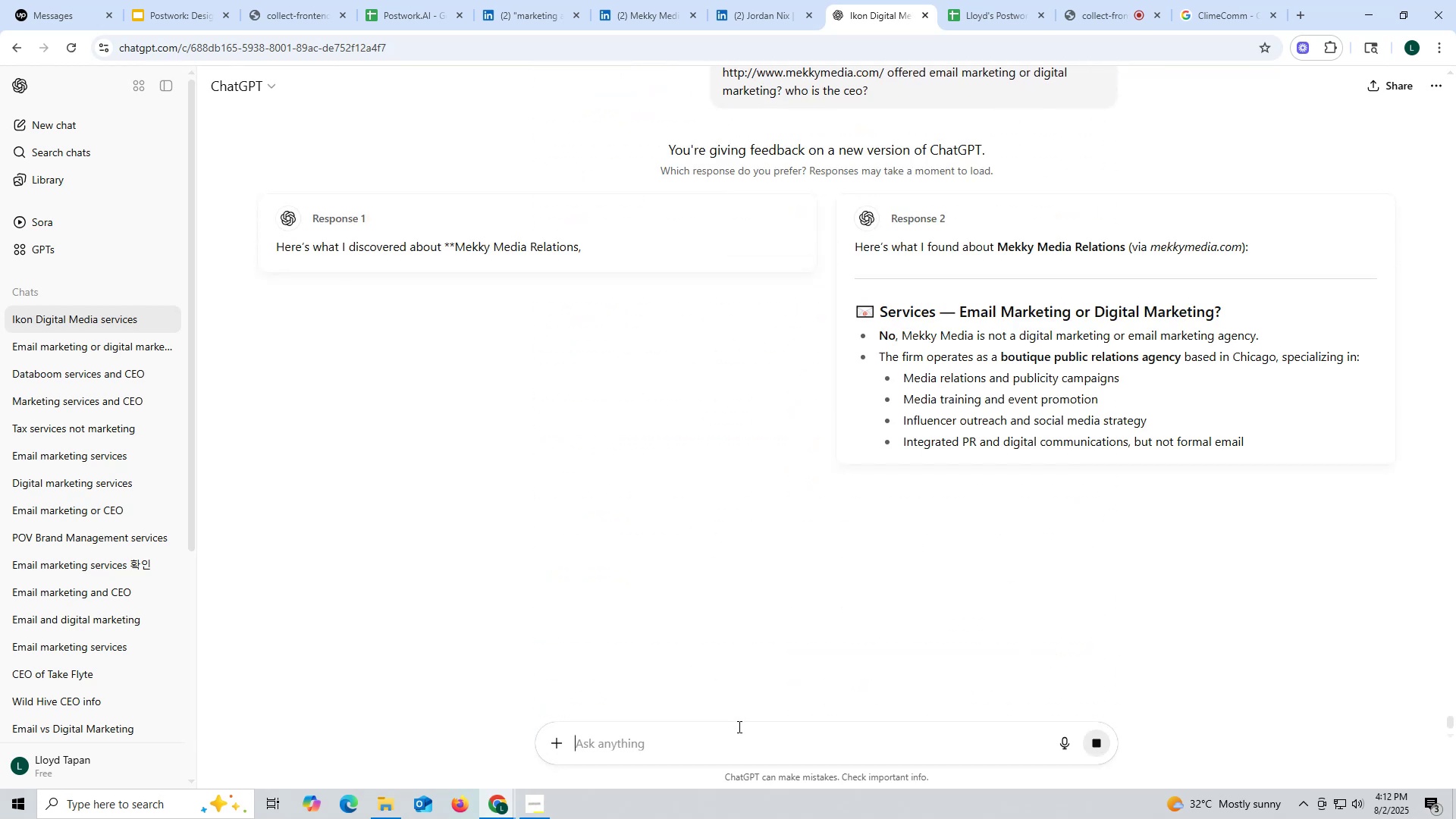 
wait(7.86)
 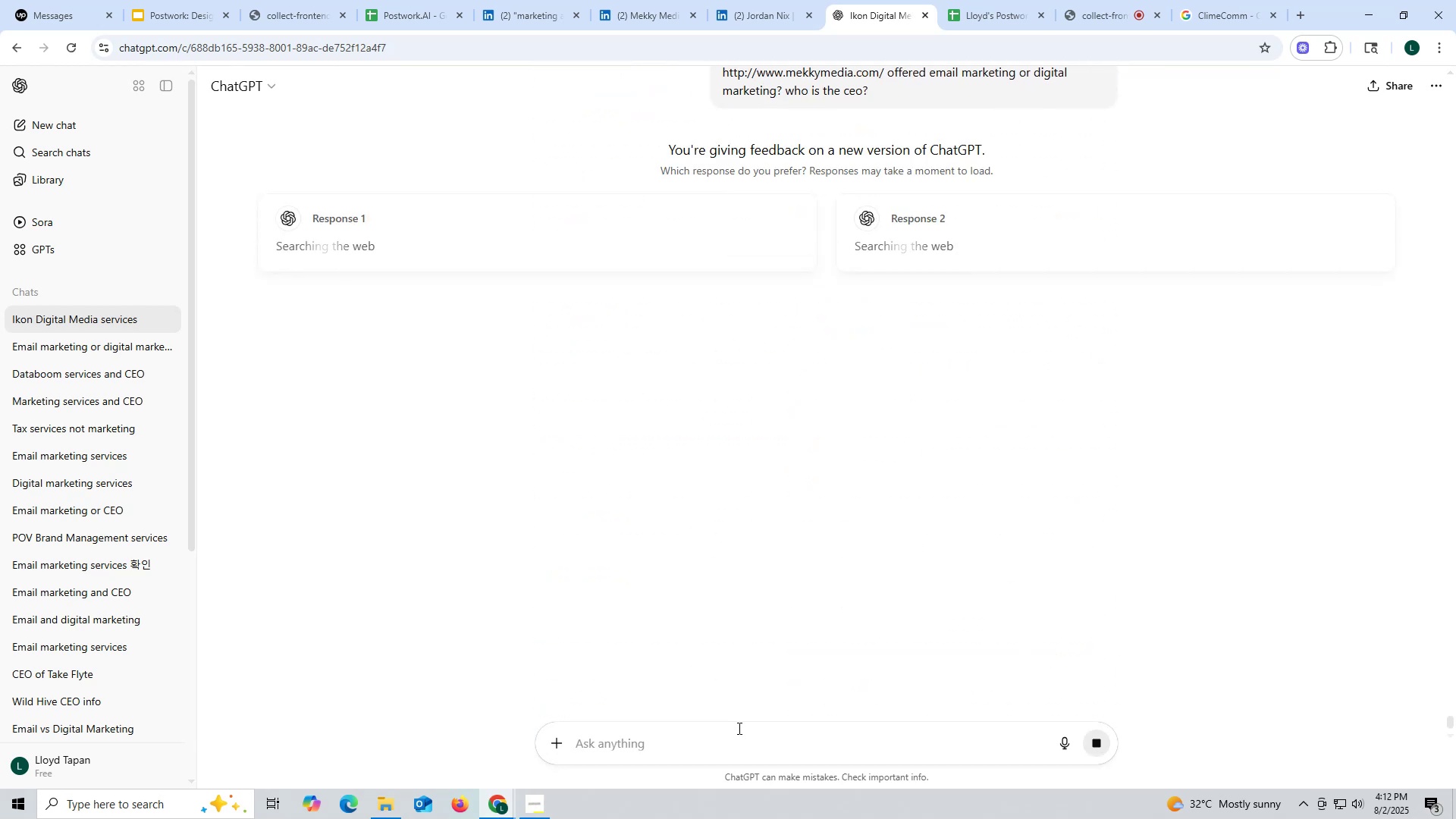 
scroll: coordinate [675, 428], scroll_direction: down, amount: 3.0
 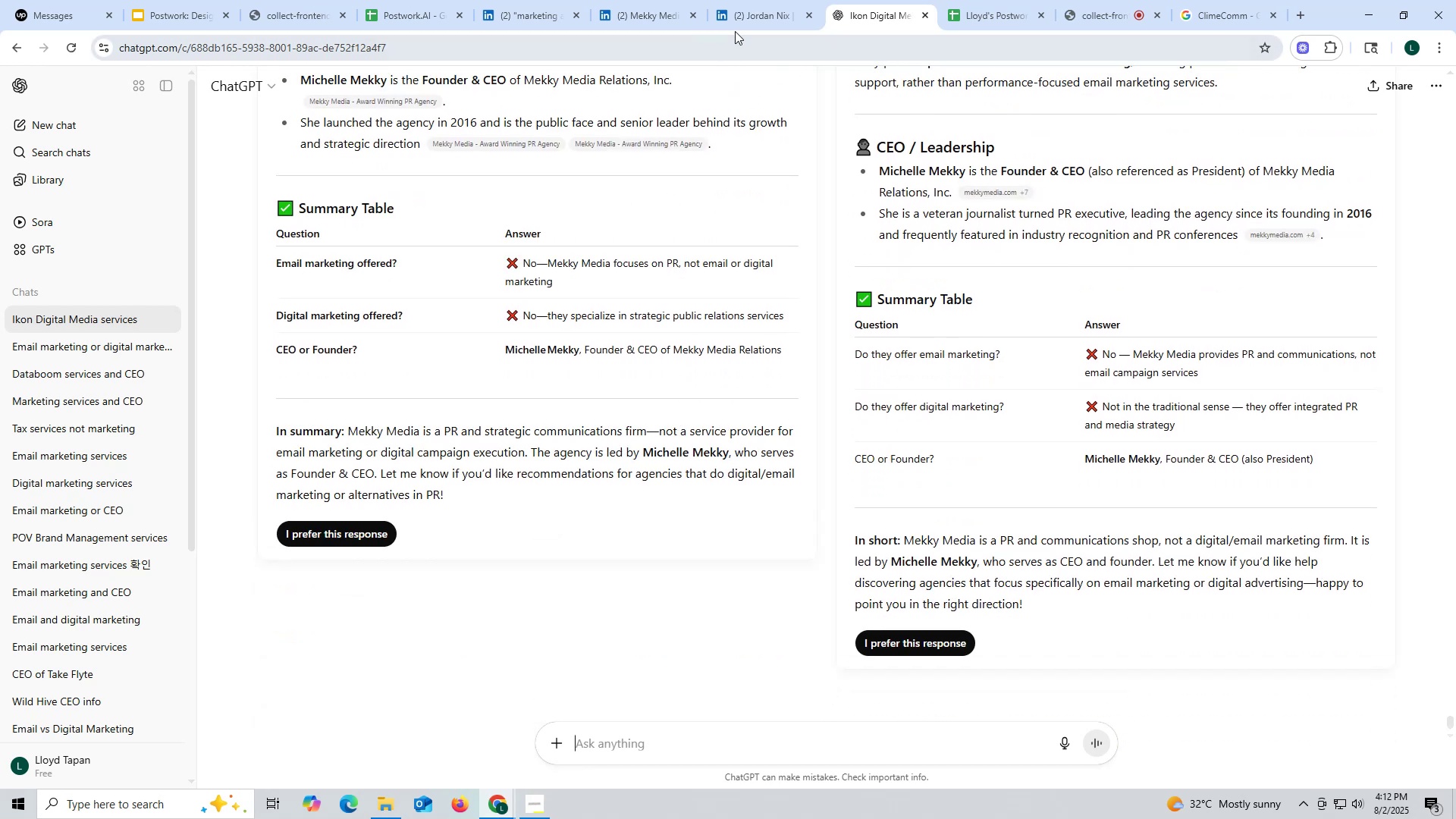 
left_click([642, 15])
 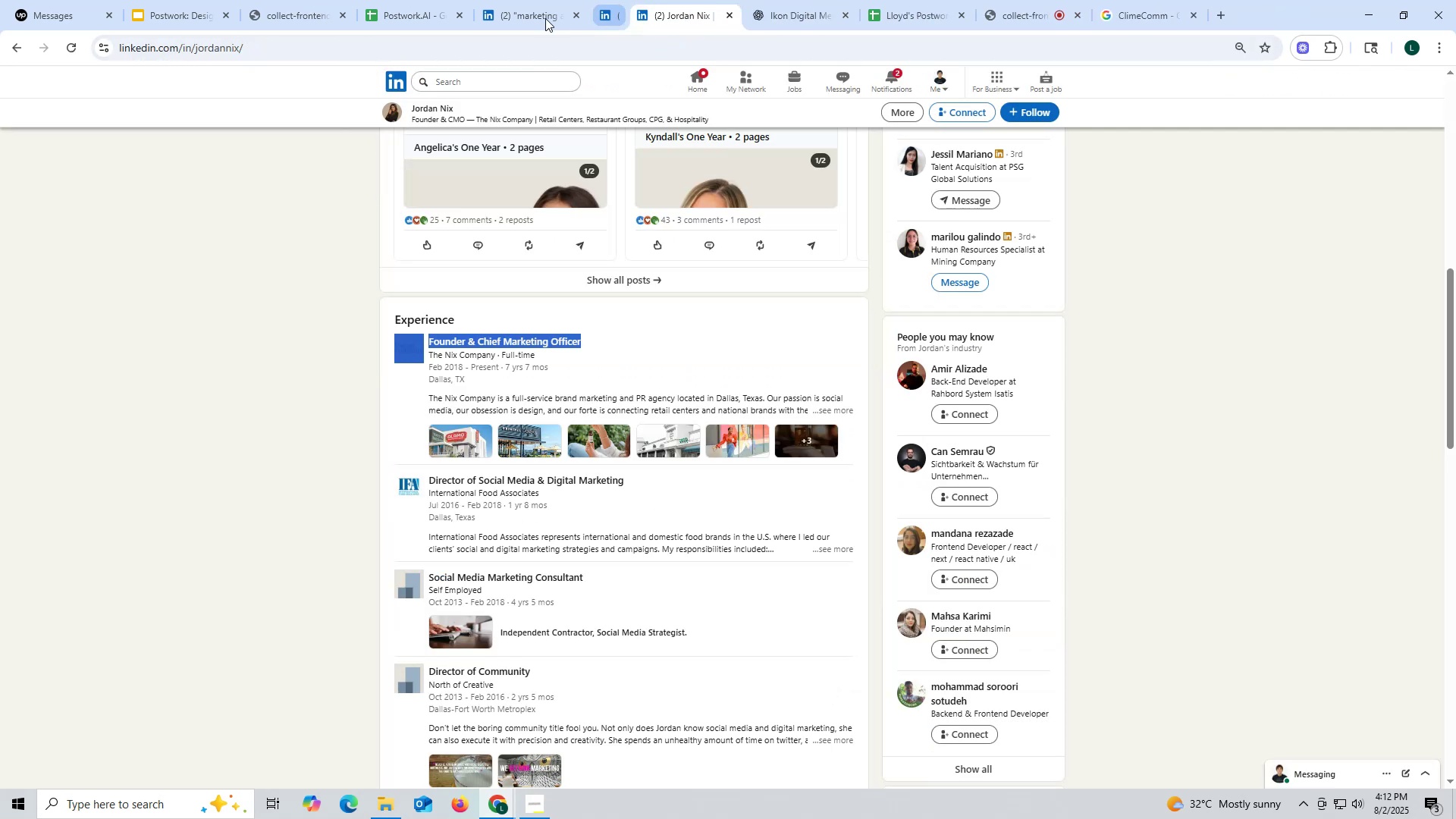 
left_click([535, 14])
 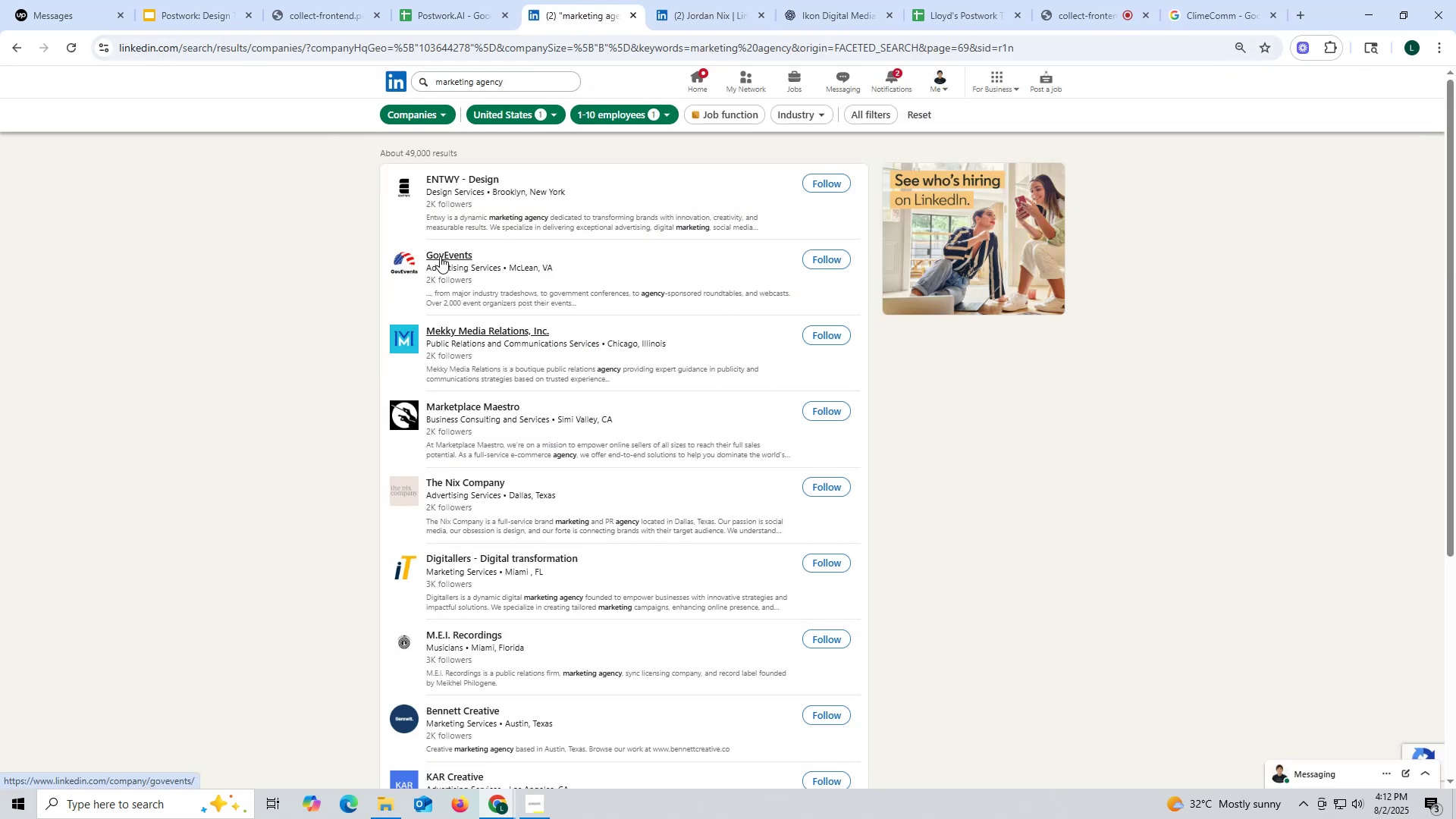 
right_click([446, 256])
 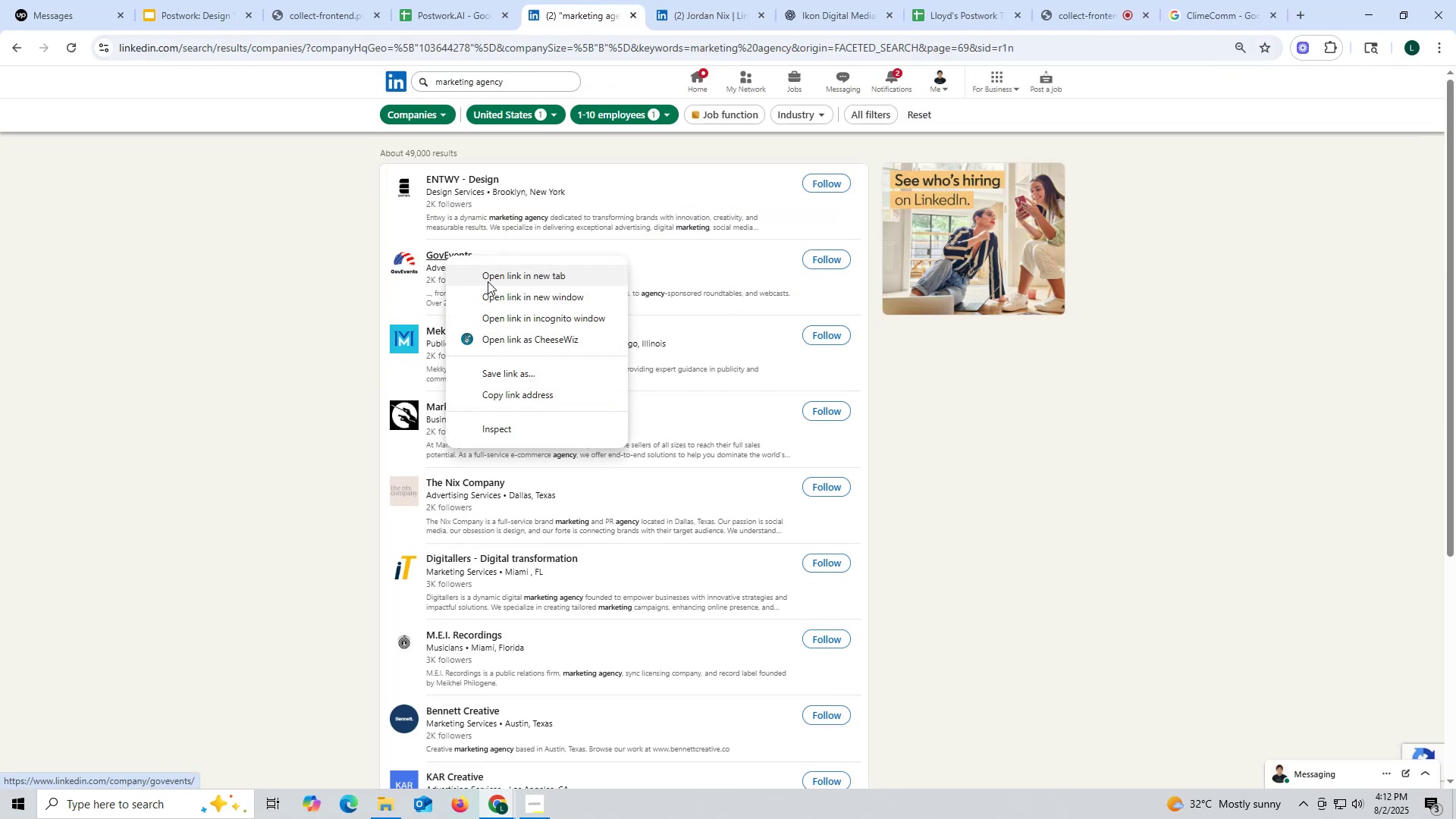 
left_click([488, 281])
 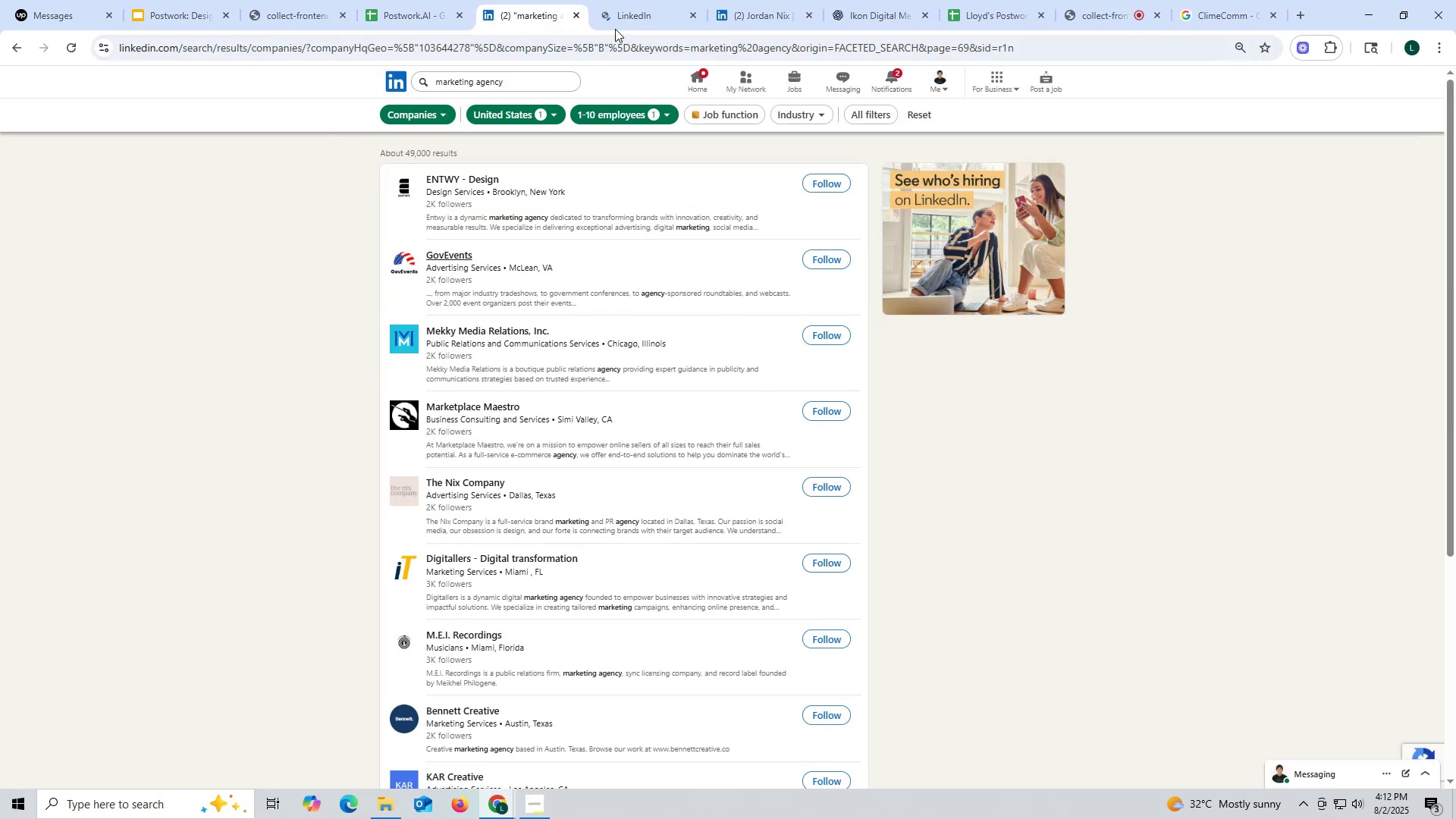 
left_click([626, 14])
 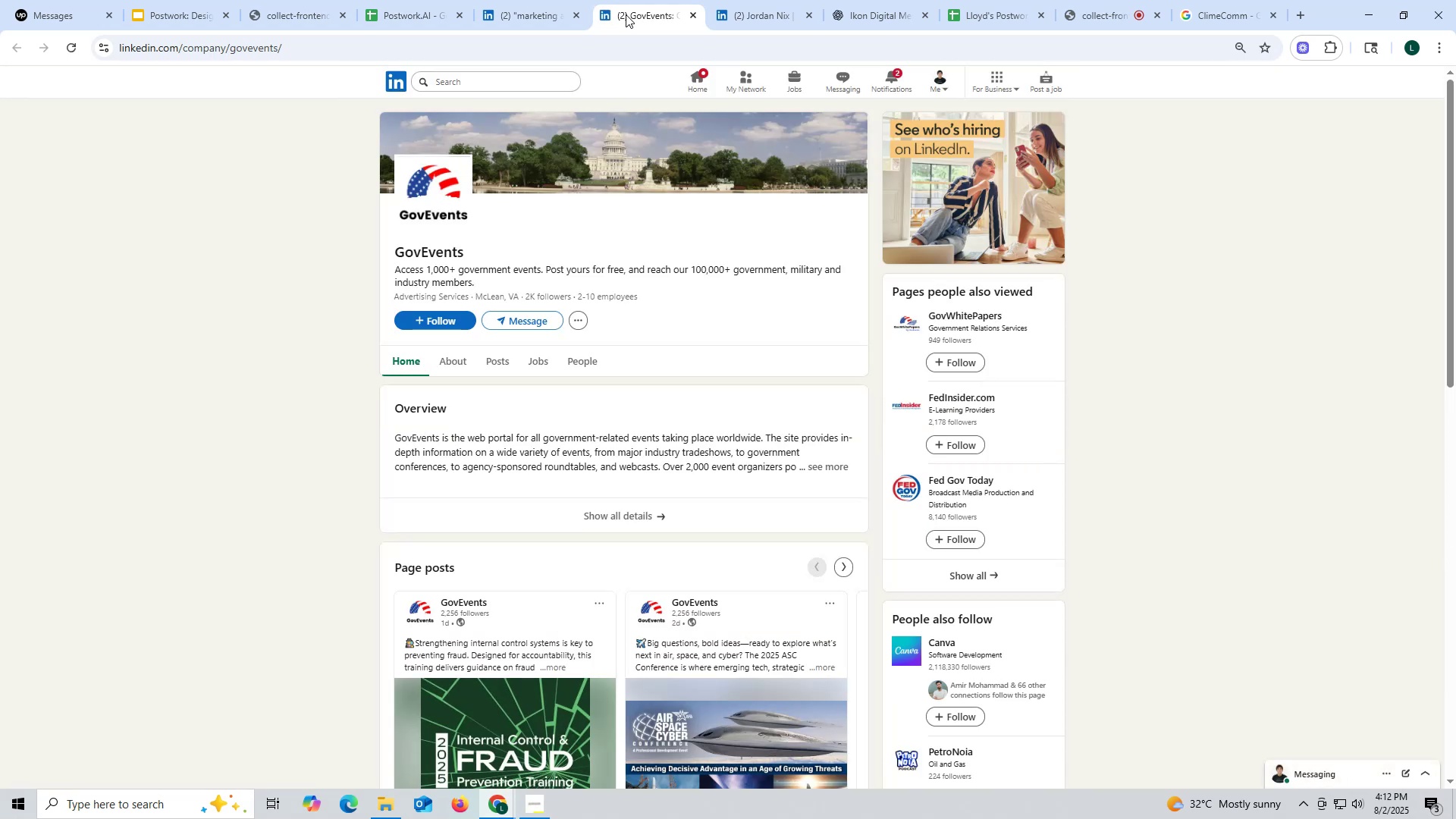 
left_click([497, 364])
 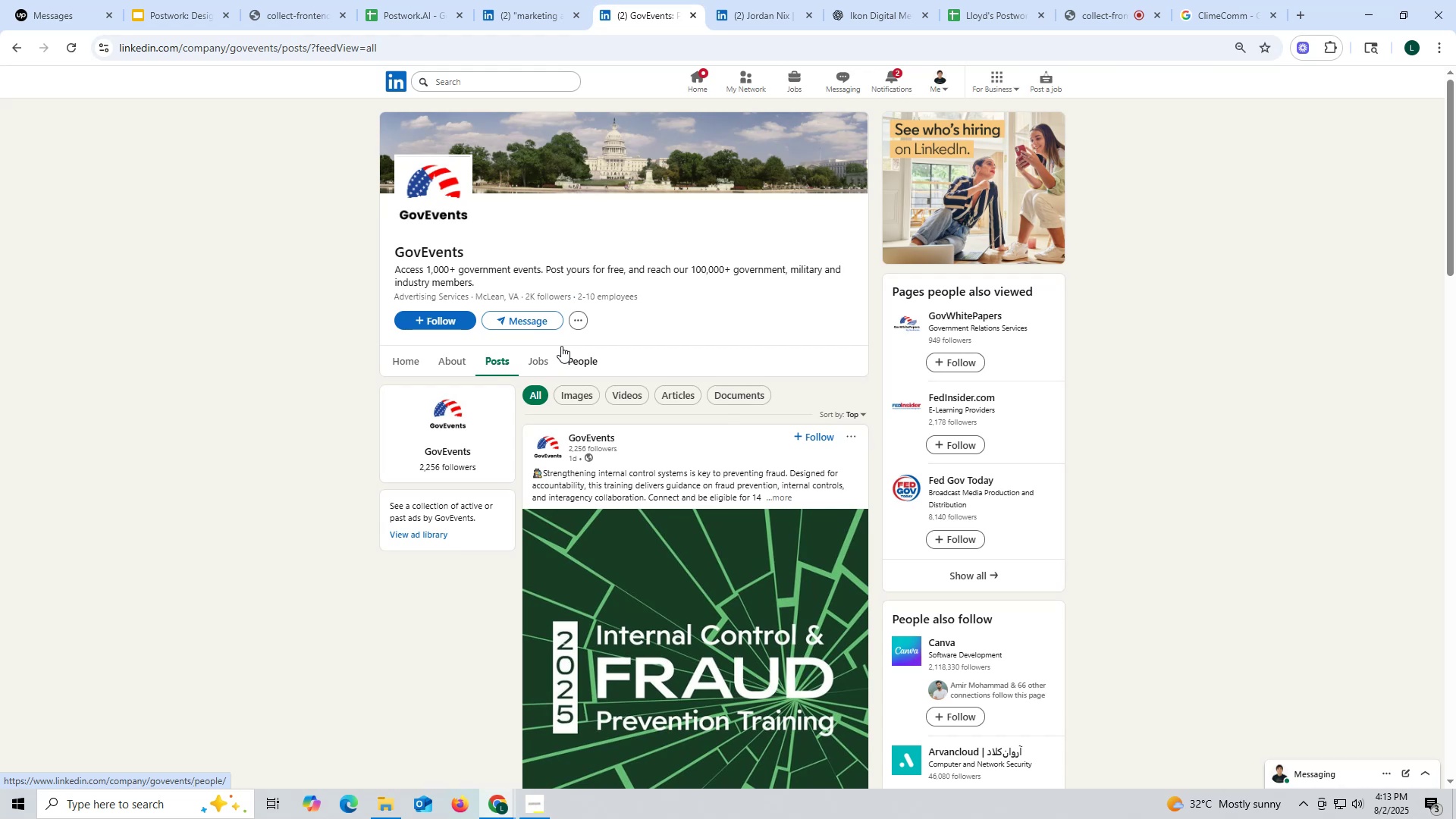 
wait(10.89)
 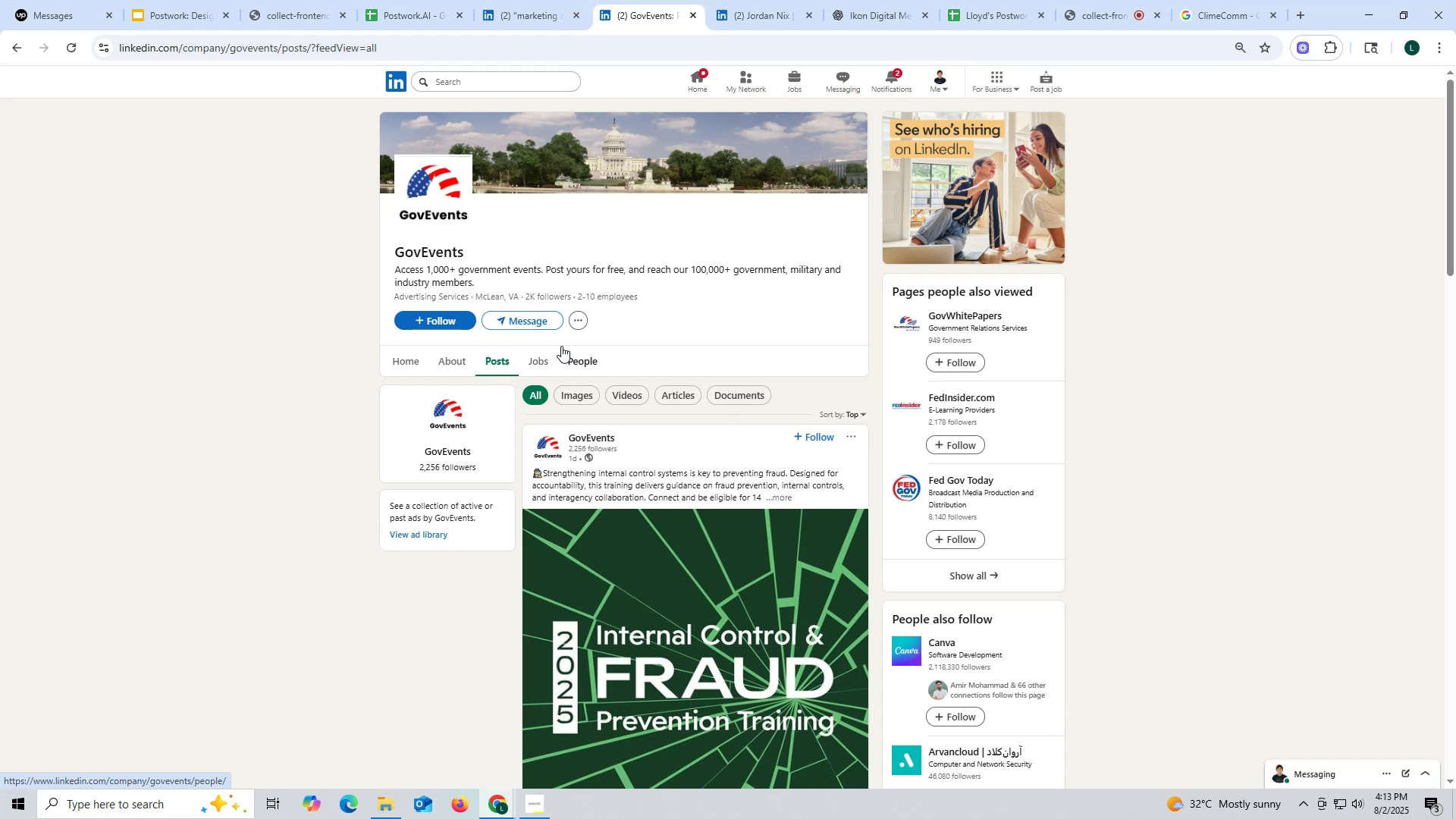 
left_click([447, 366])
 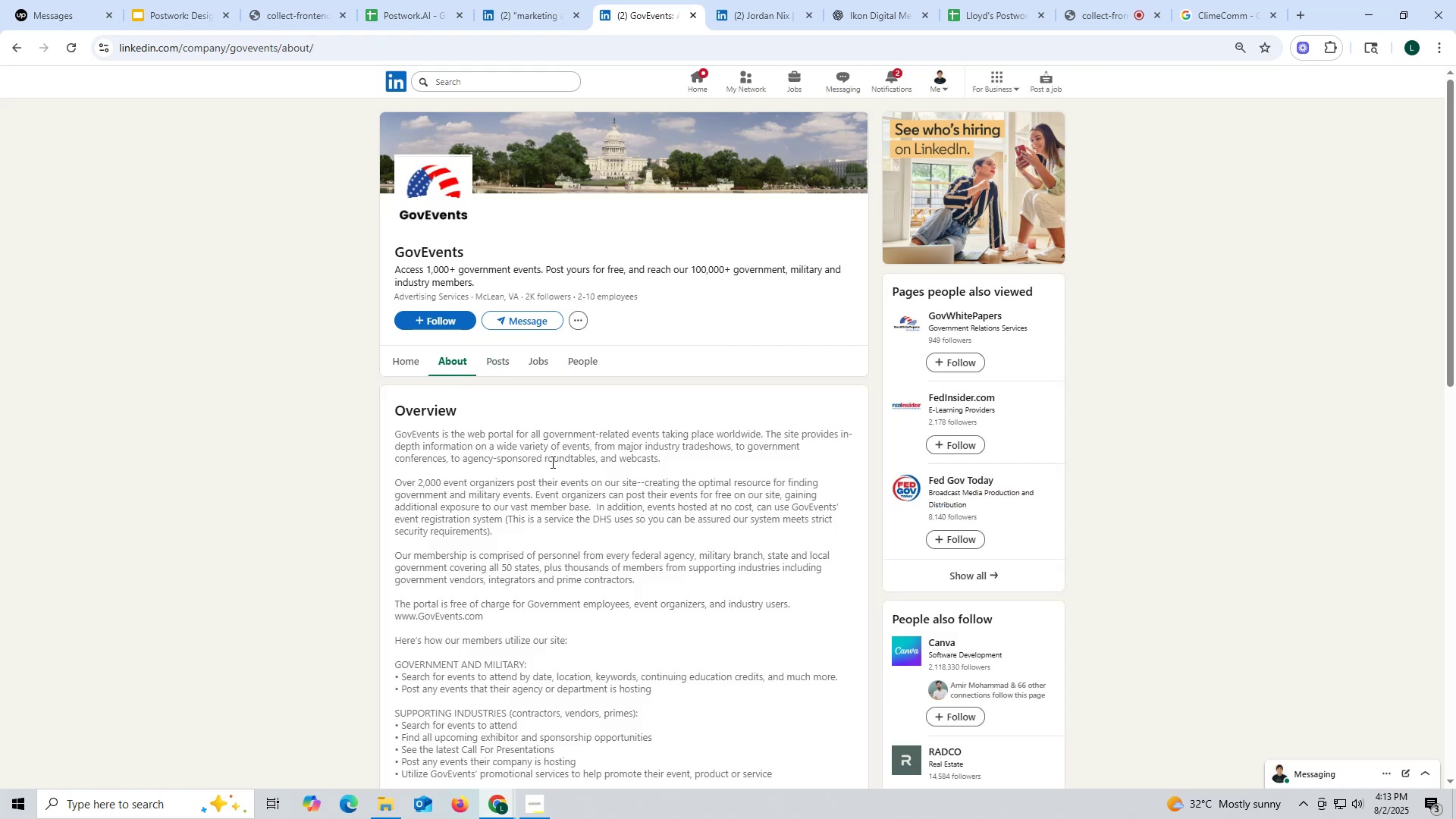 
scroll: coordinate [542, 604], scroll_direction: down, amount: 4.0
 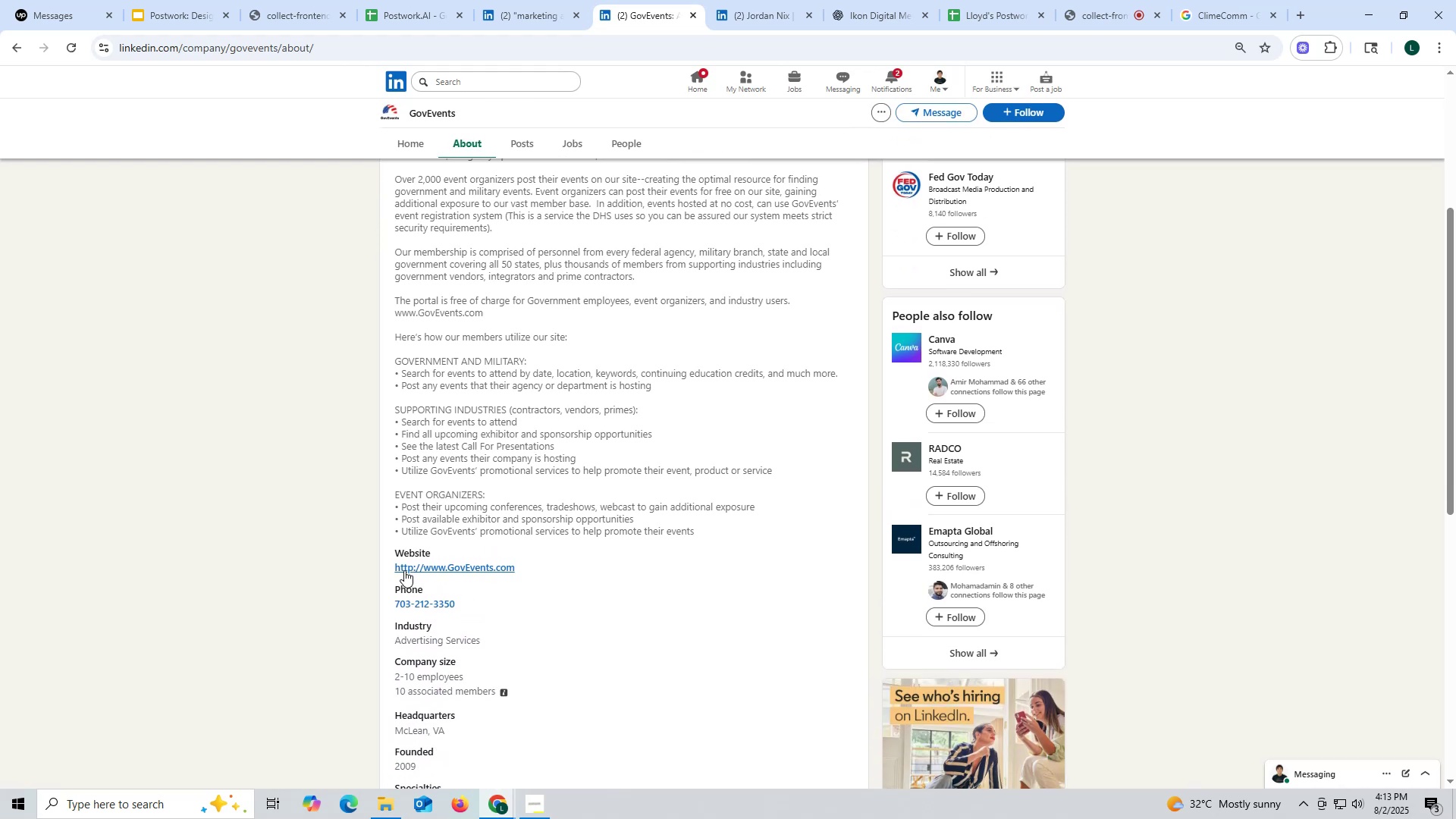 
left_click_drag(start_coordinate=[385, 568], to_coordinate=[566, 568])
 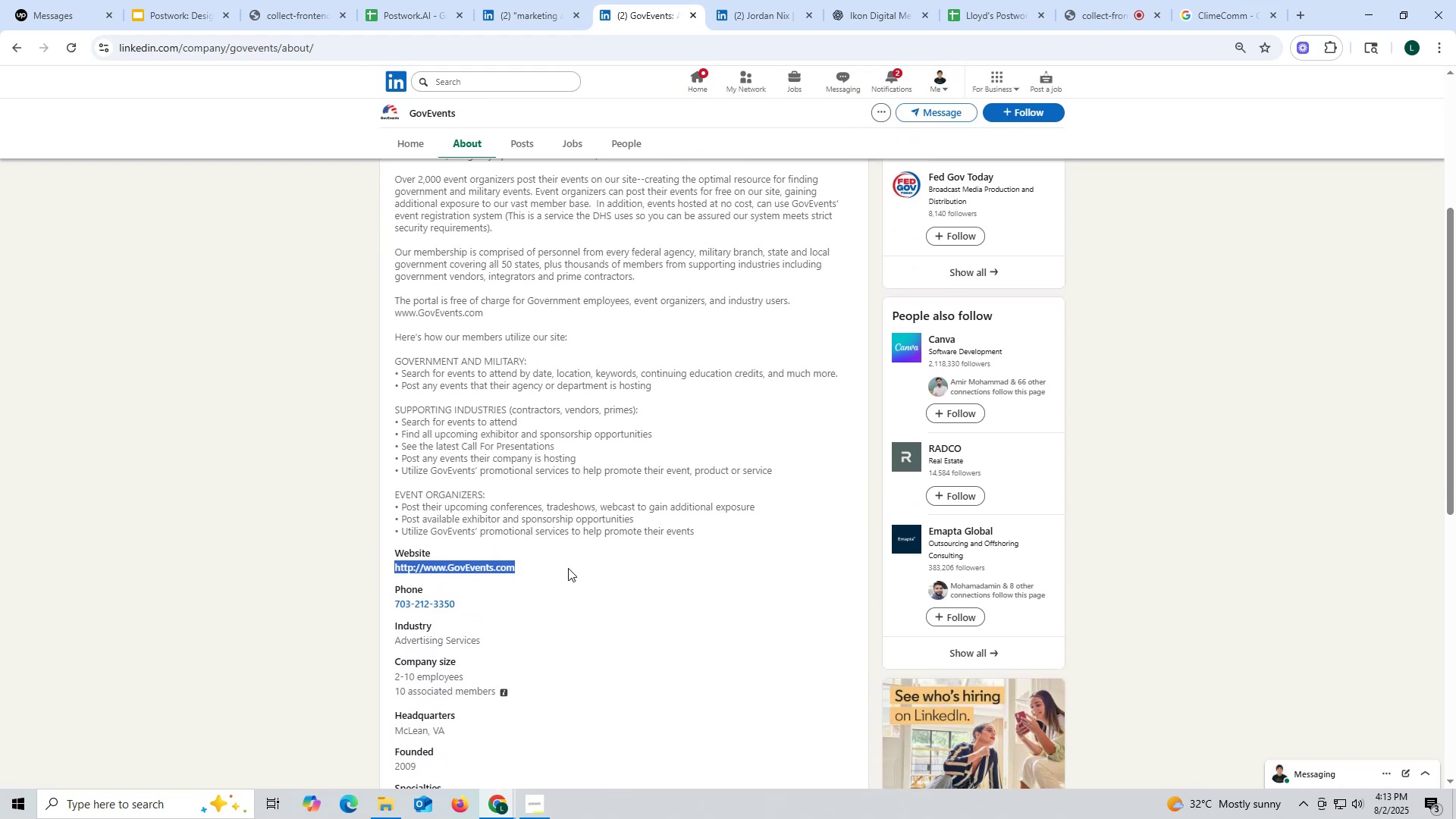 
key(Control+ControlLeft)
 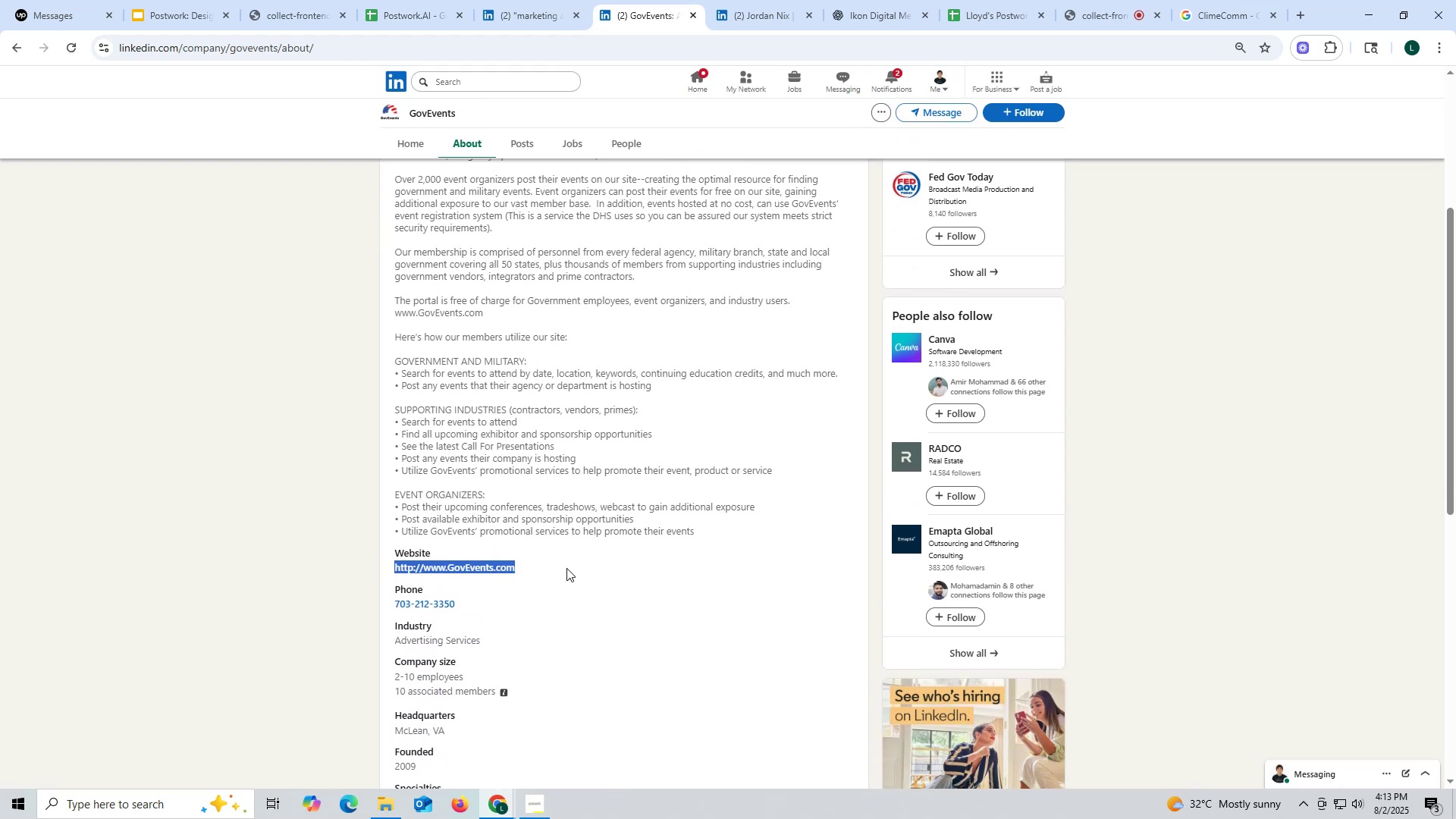 
key(Control+C)
 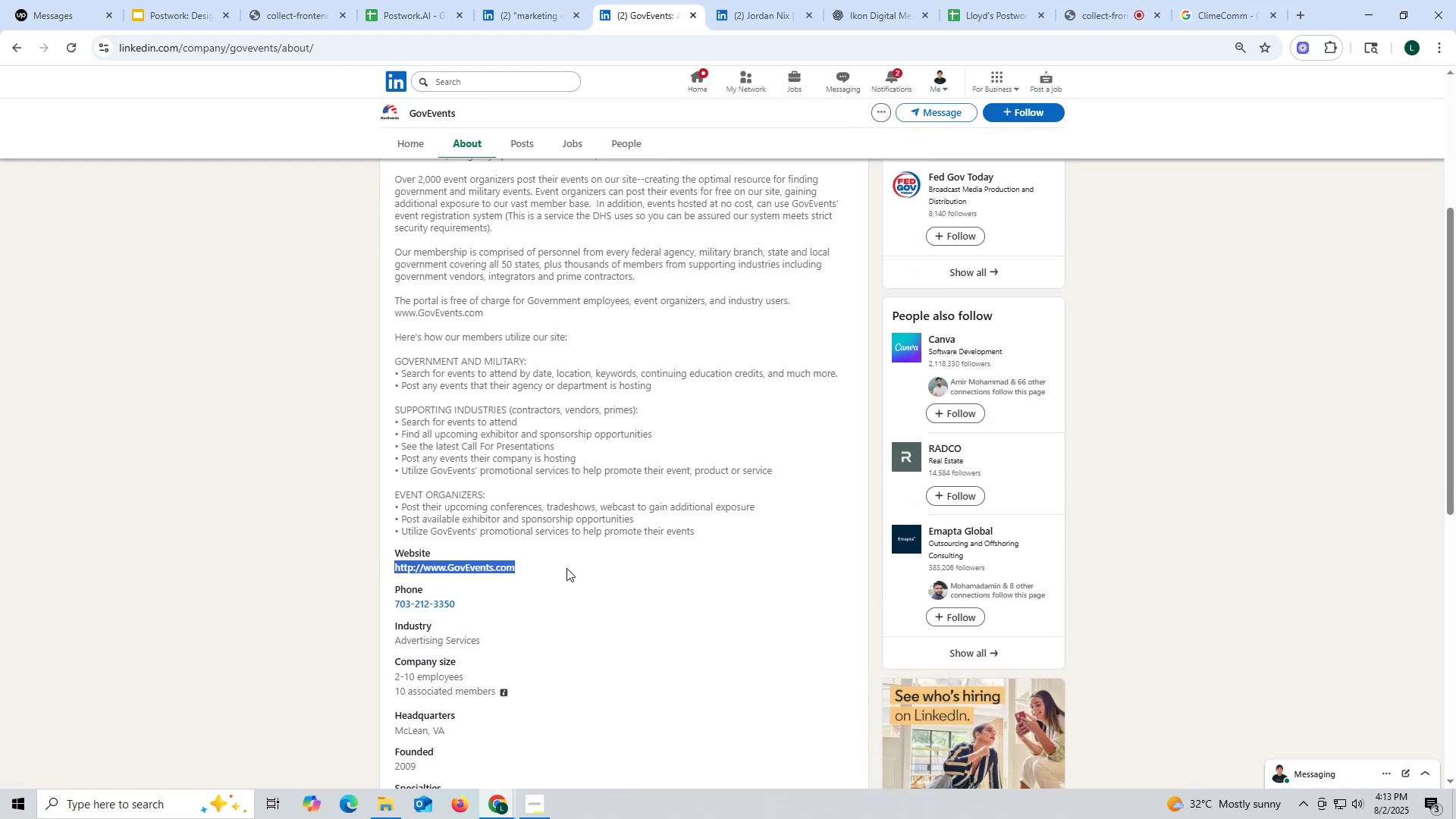 
key(Control+ControlLeft)
 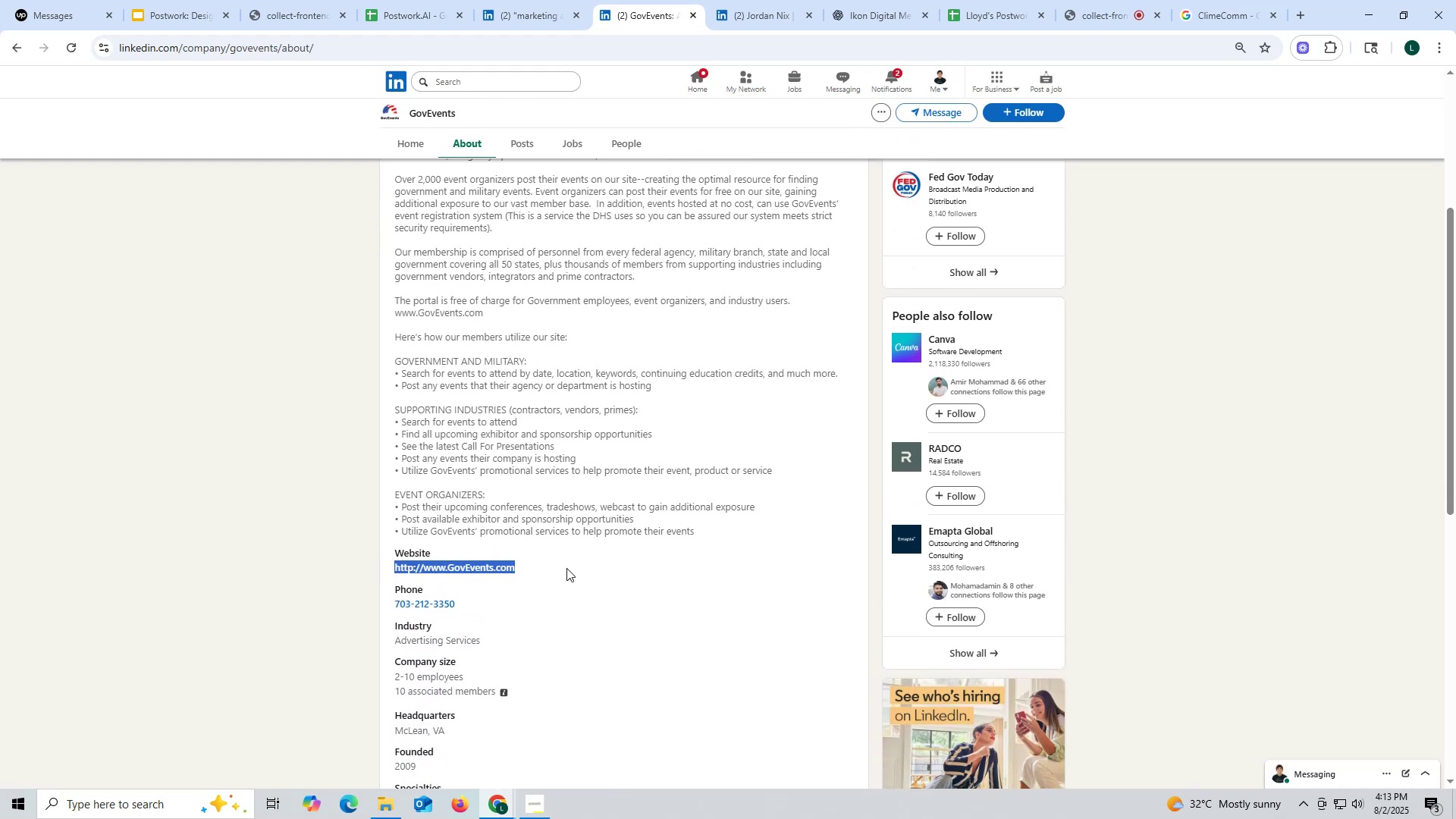 
key(Control+C)
 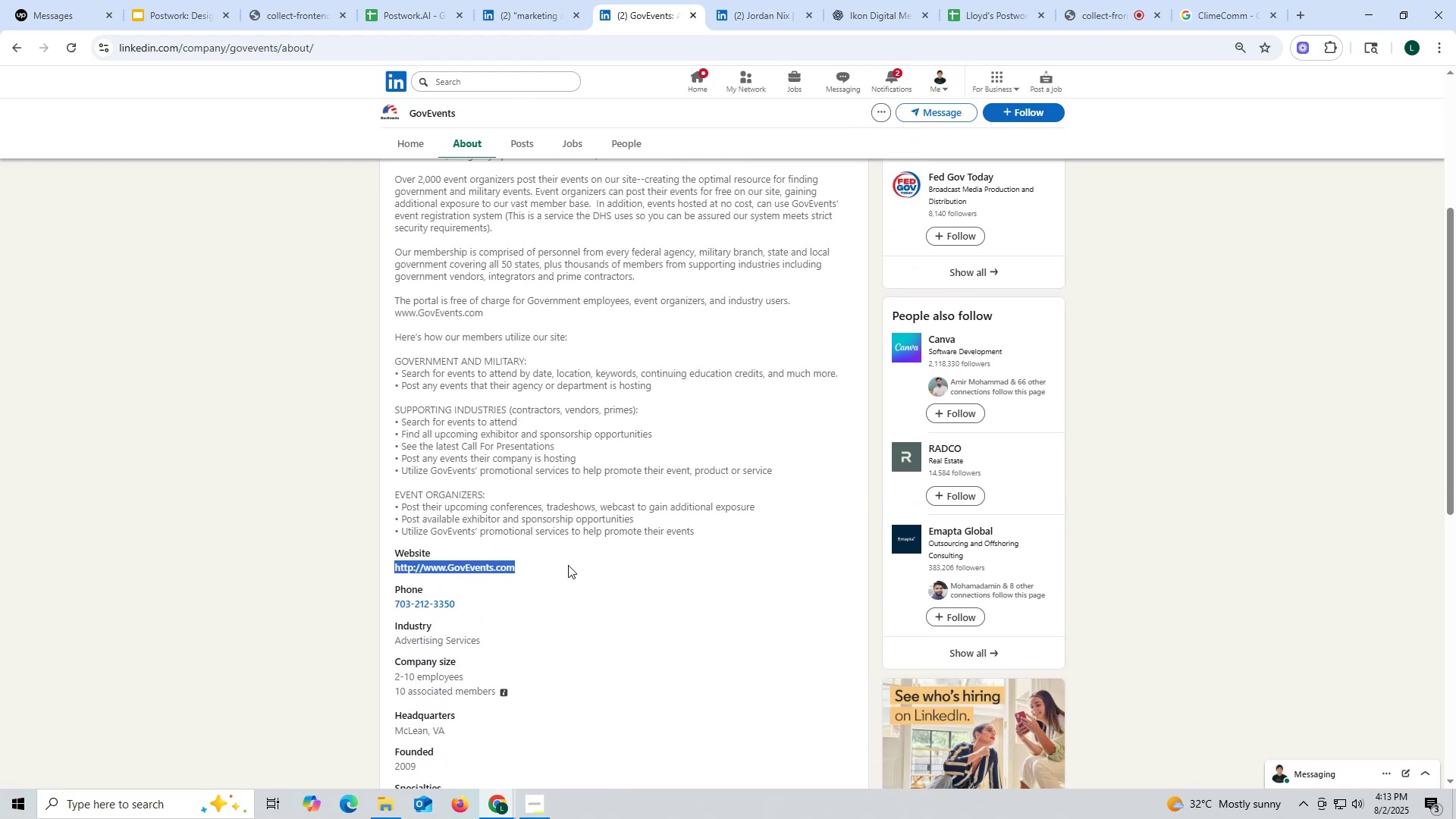 
key(Control+ControlLeft)
 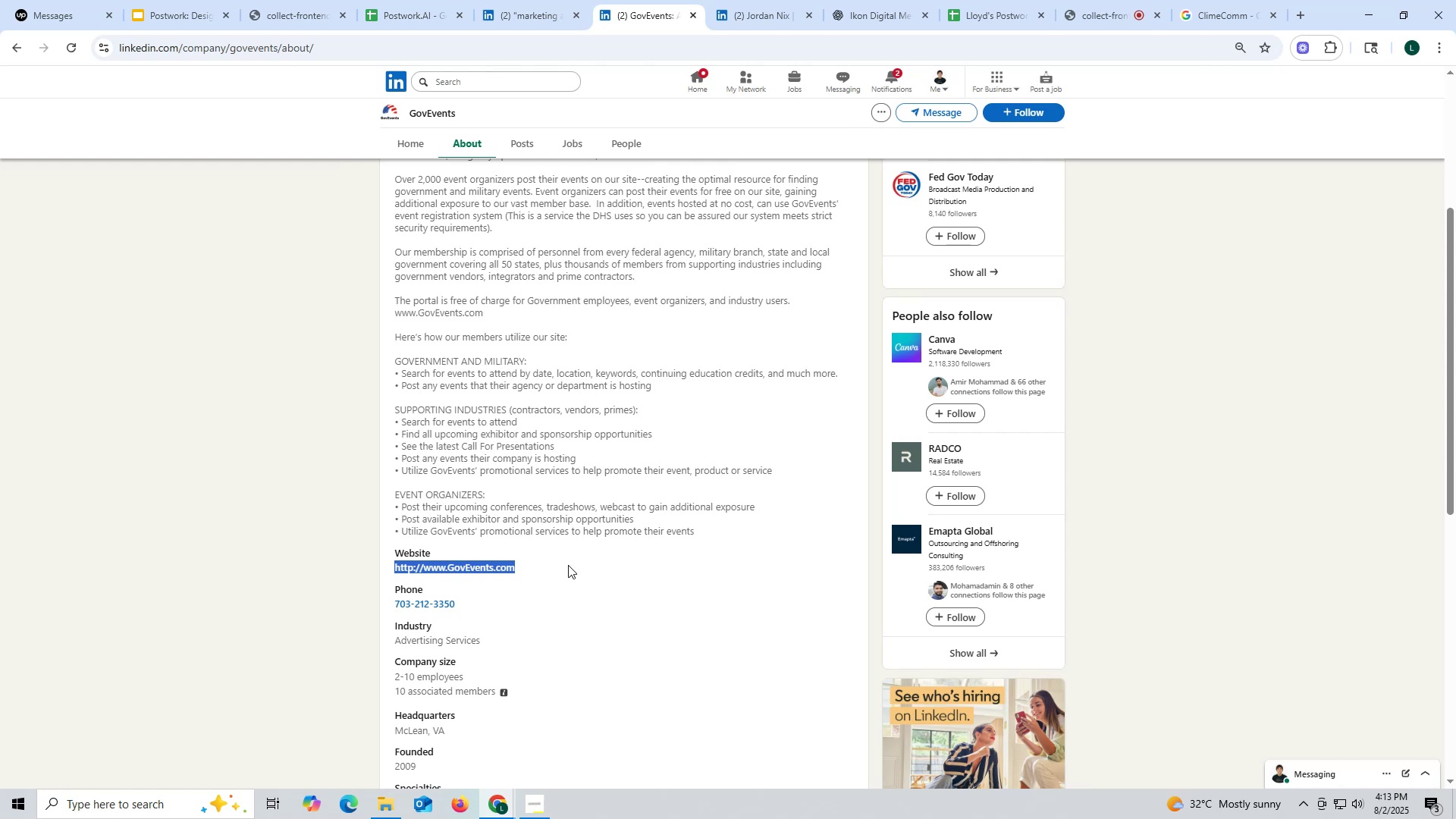 
key(Control+C)
 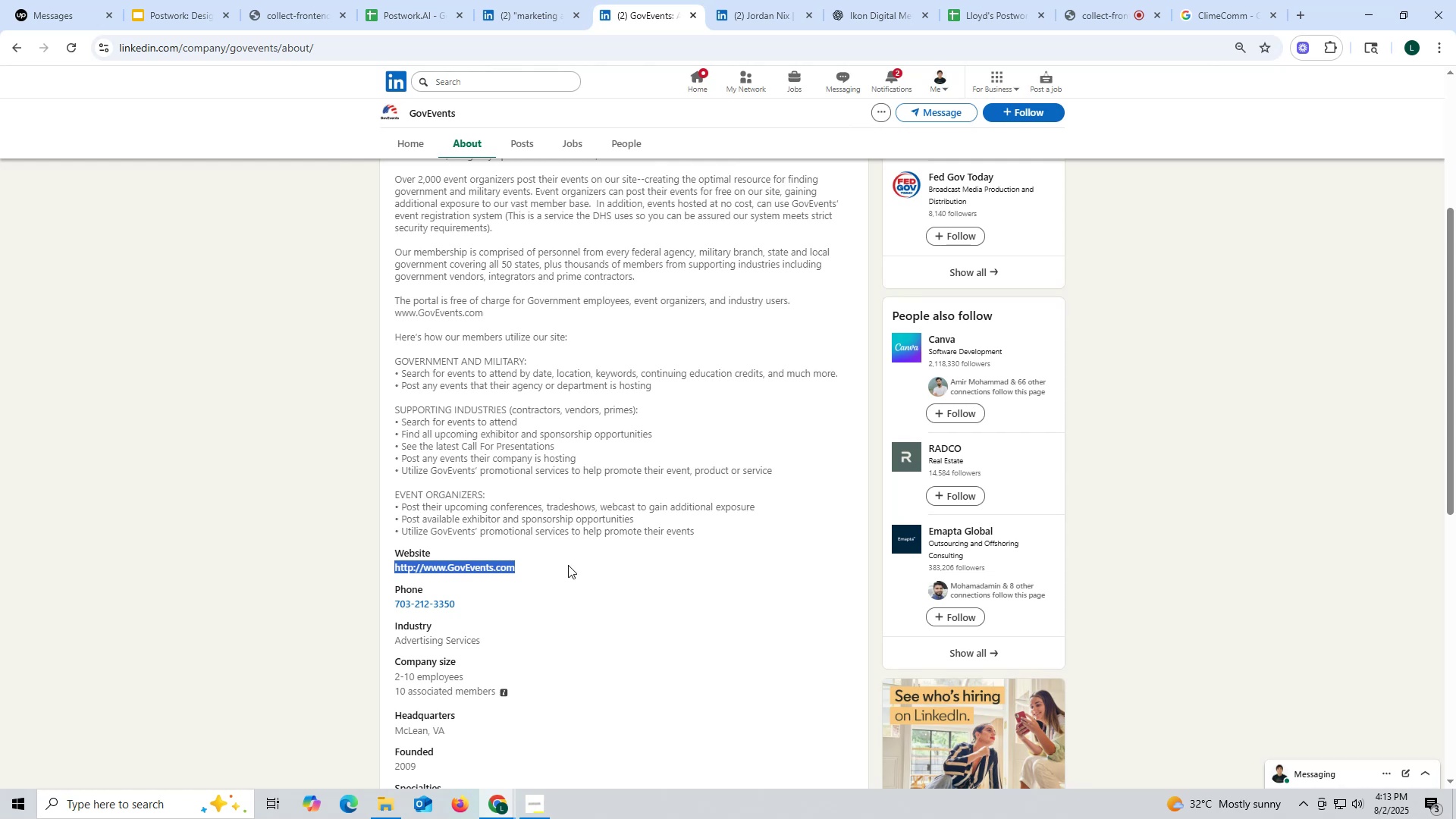 
key(Control+ControlLeft)
 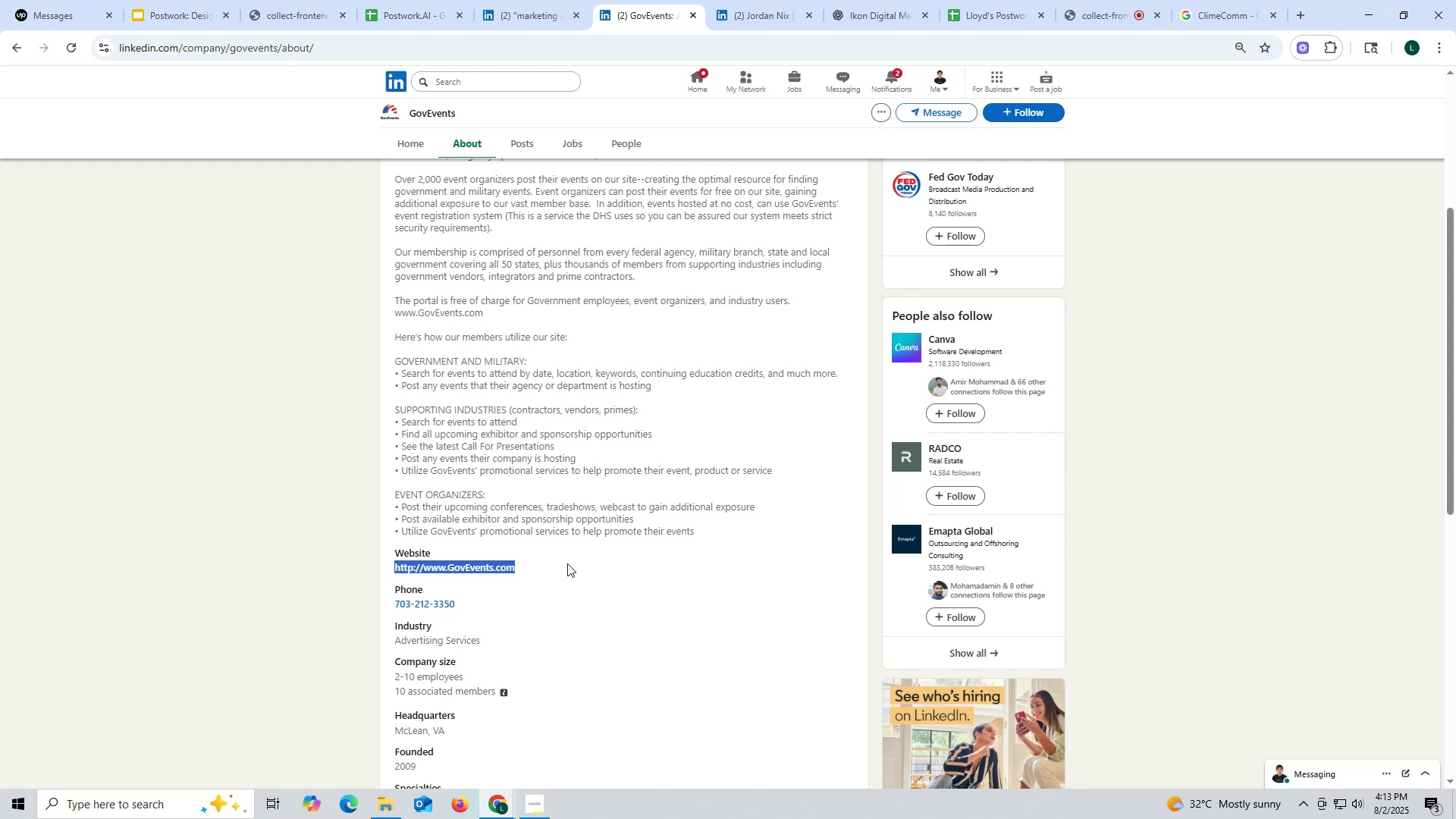 
key(Control+C)
 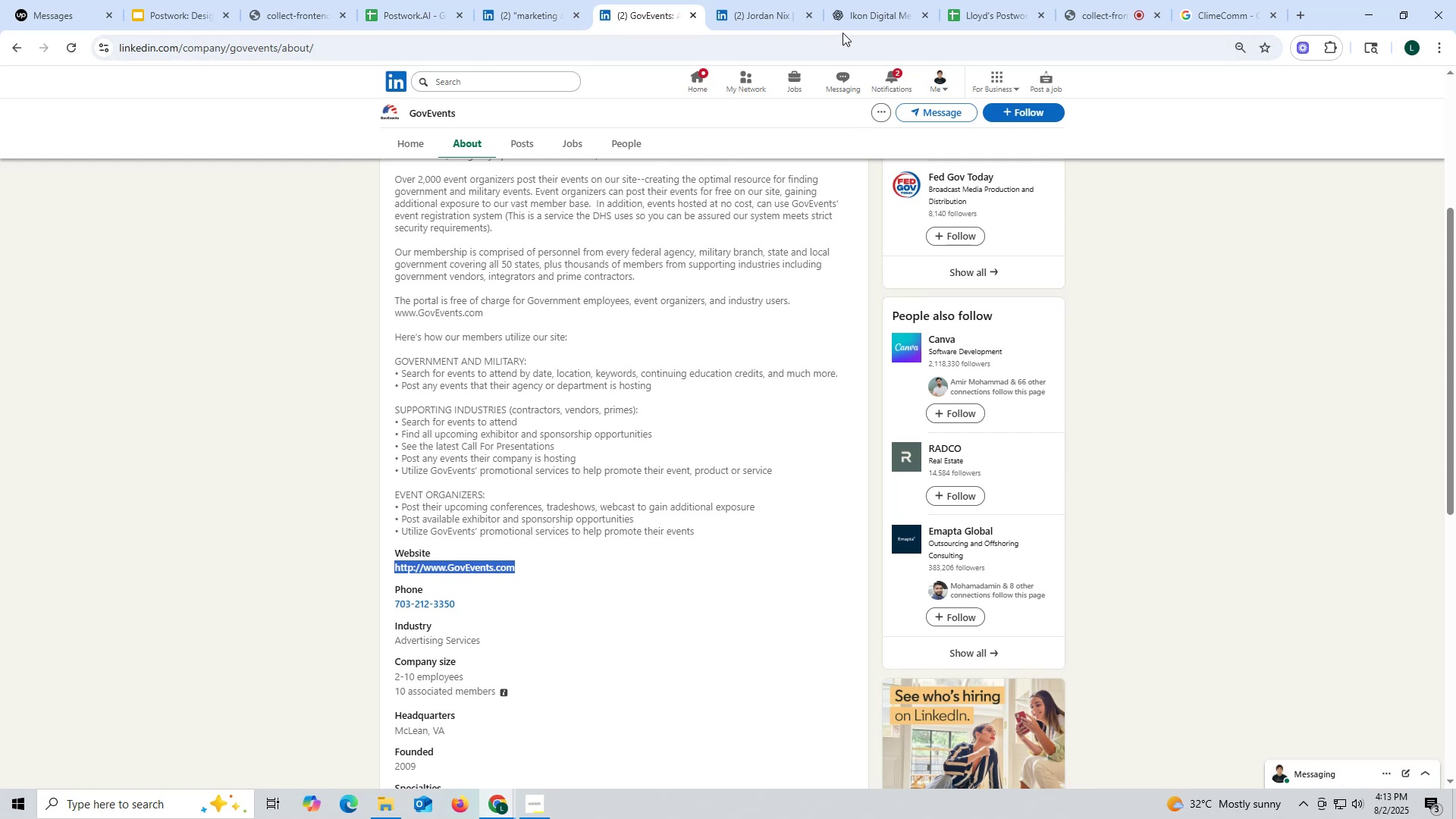 
left_click([861, 21])
 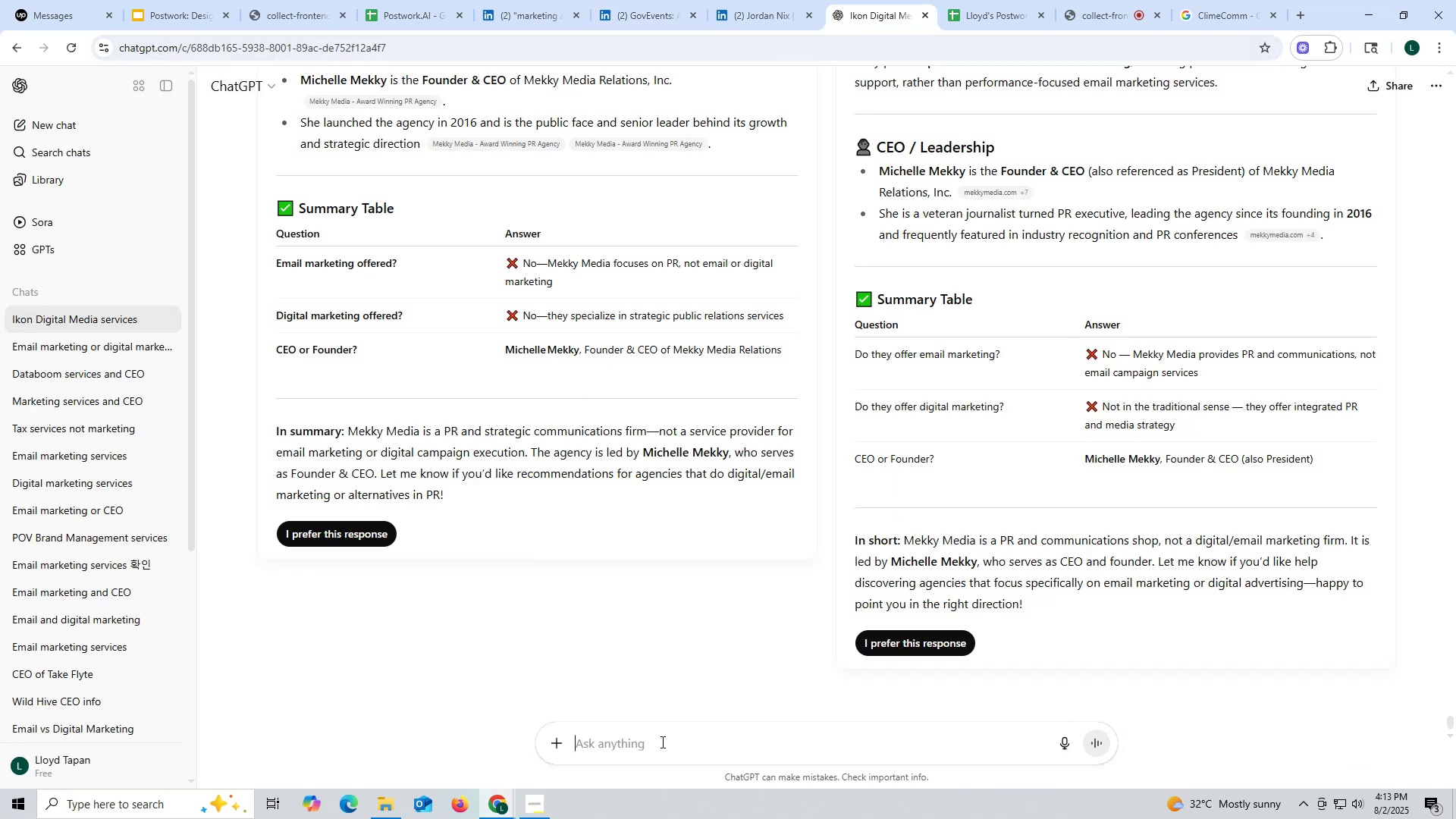 
key(Control+ControlLeft)
 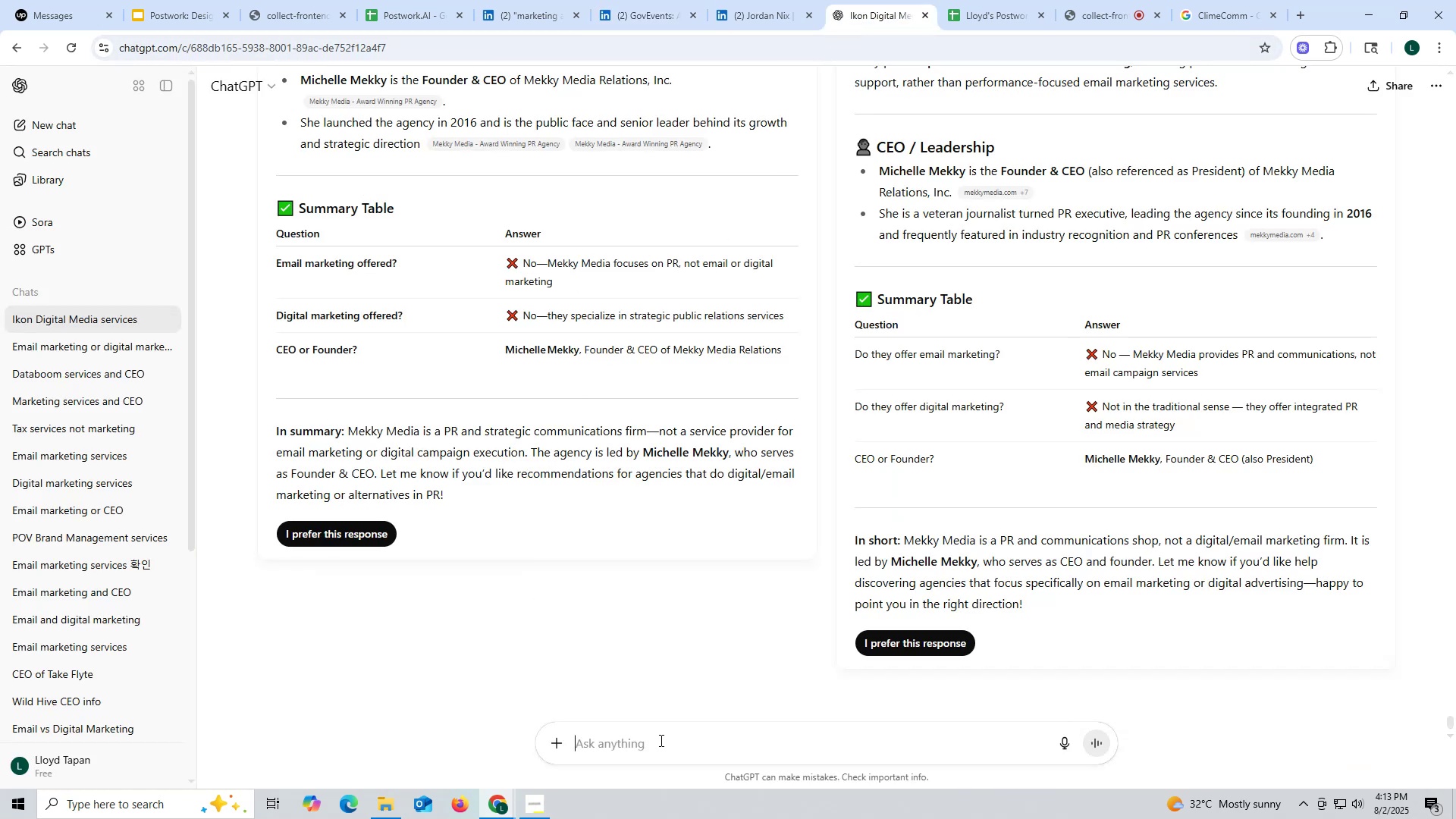 
left_click([660, 740])
 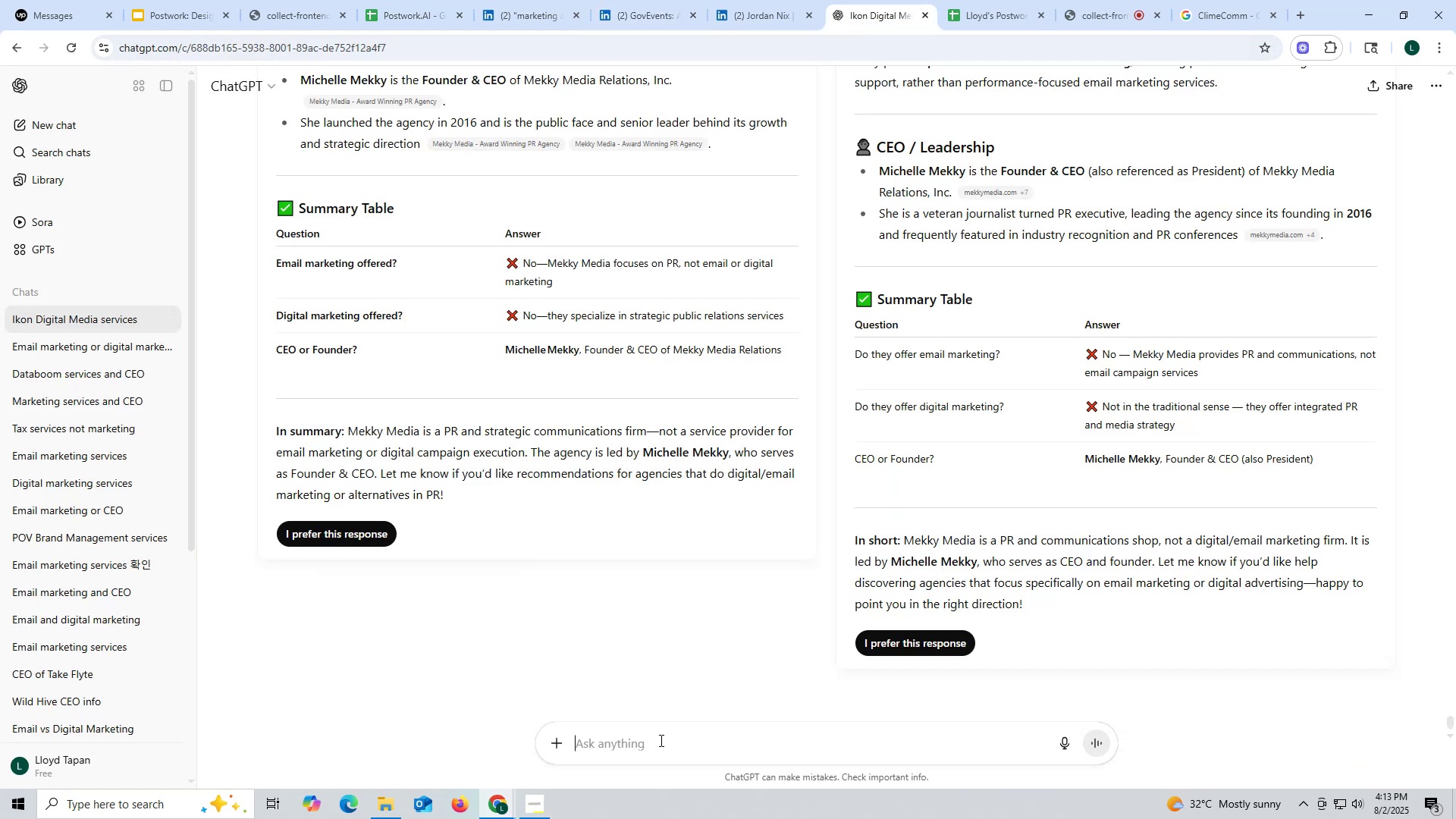 
key(Control+V)
 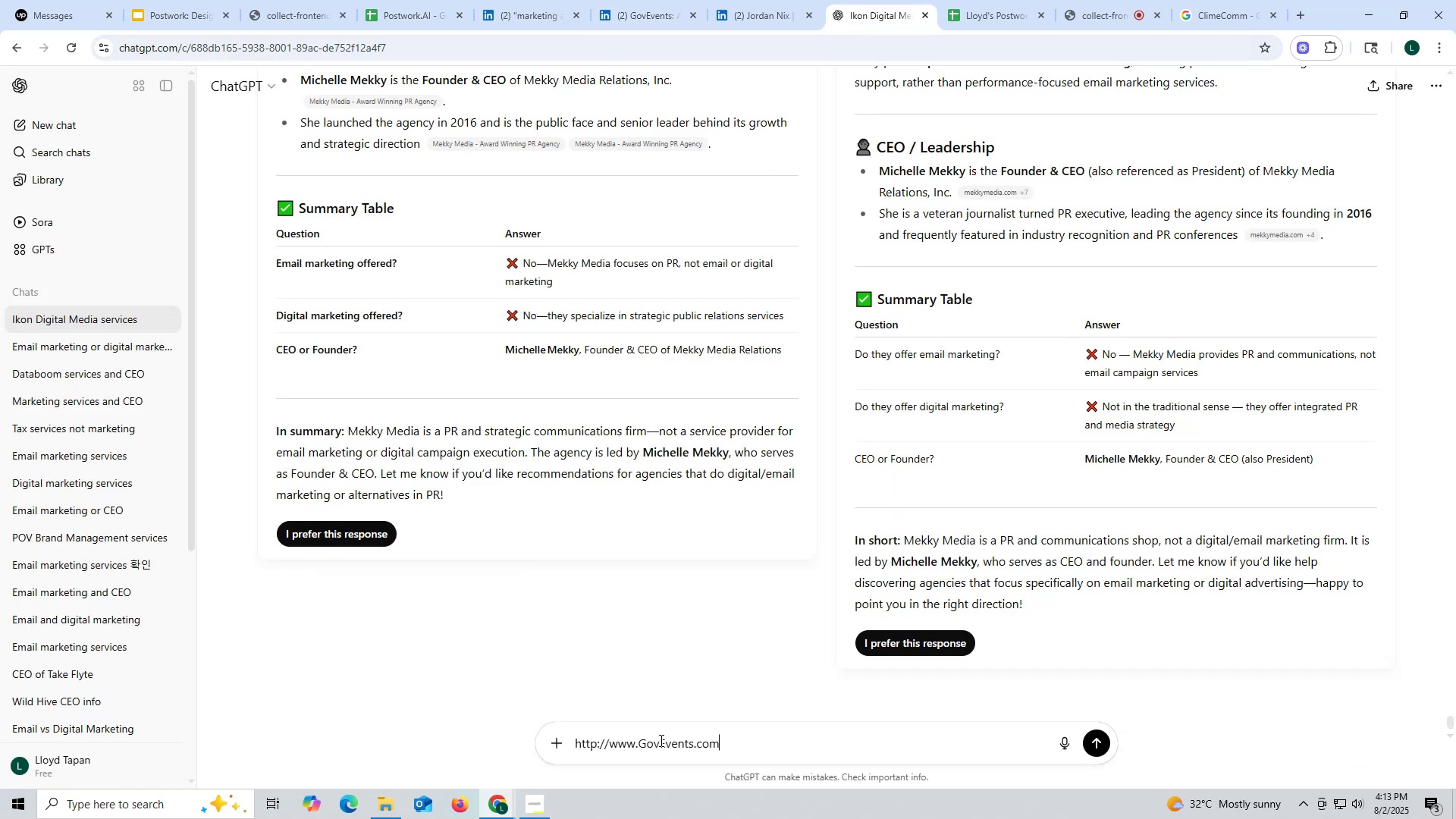 
key(Space)
 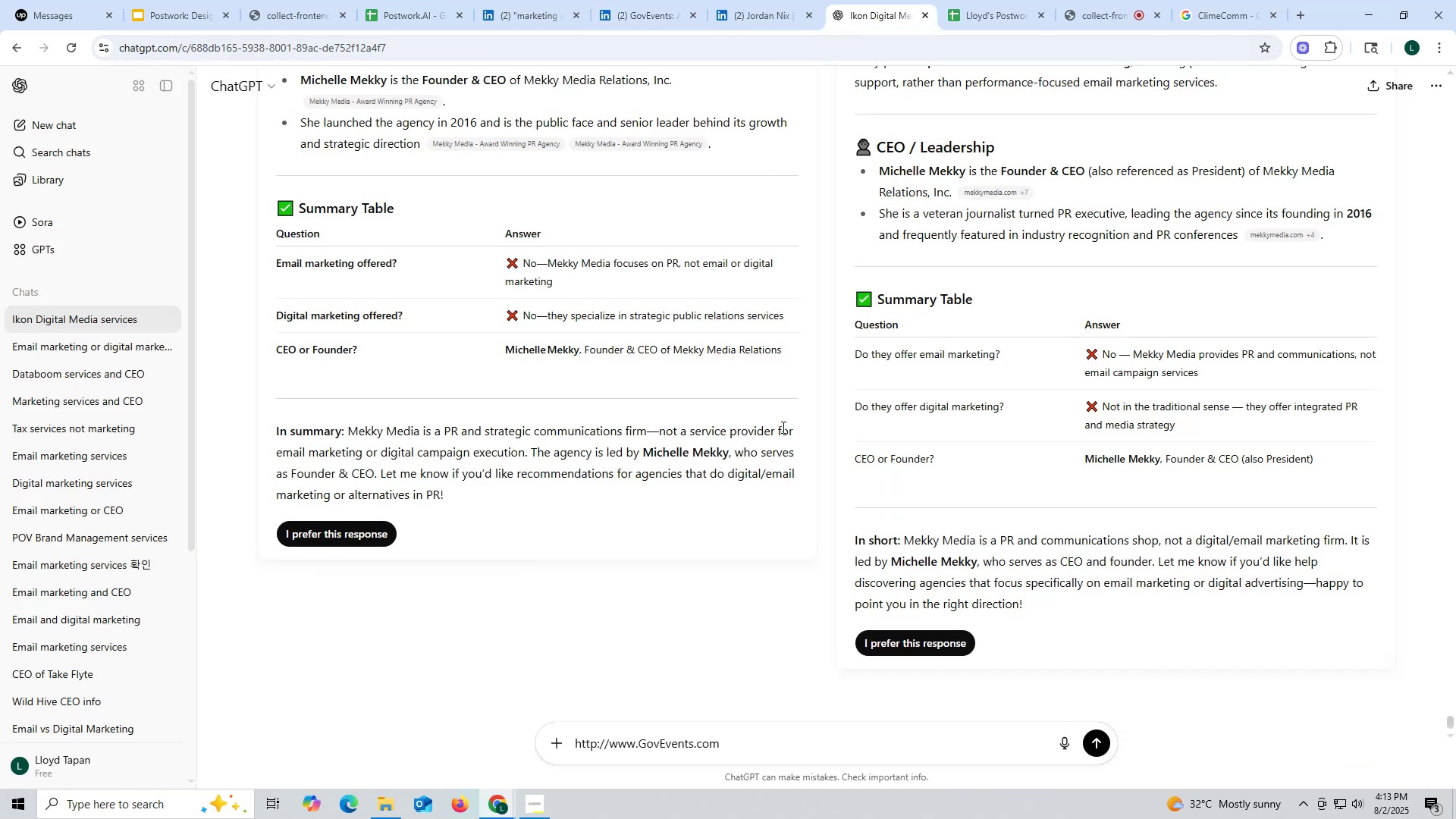 
scroll: coordinate [785, 342], scroll_direction: up, amount: 9.0
 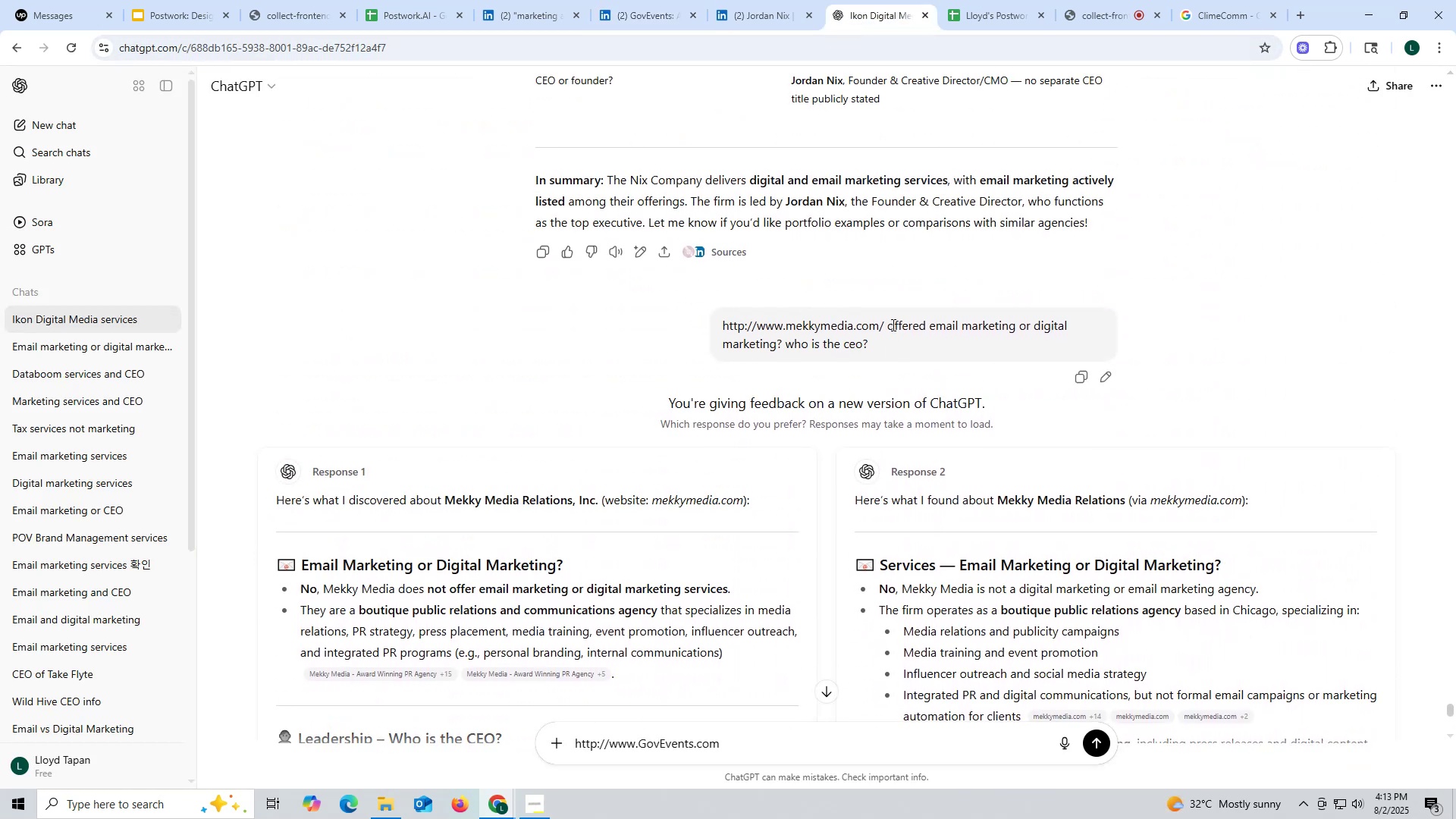 
left_click_drag(start_coordinate=[890, 320], to_coordinate=[990, 354])
 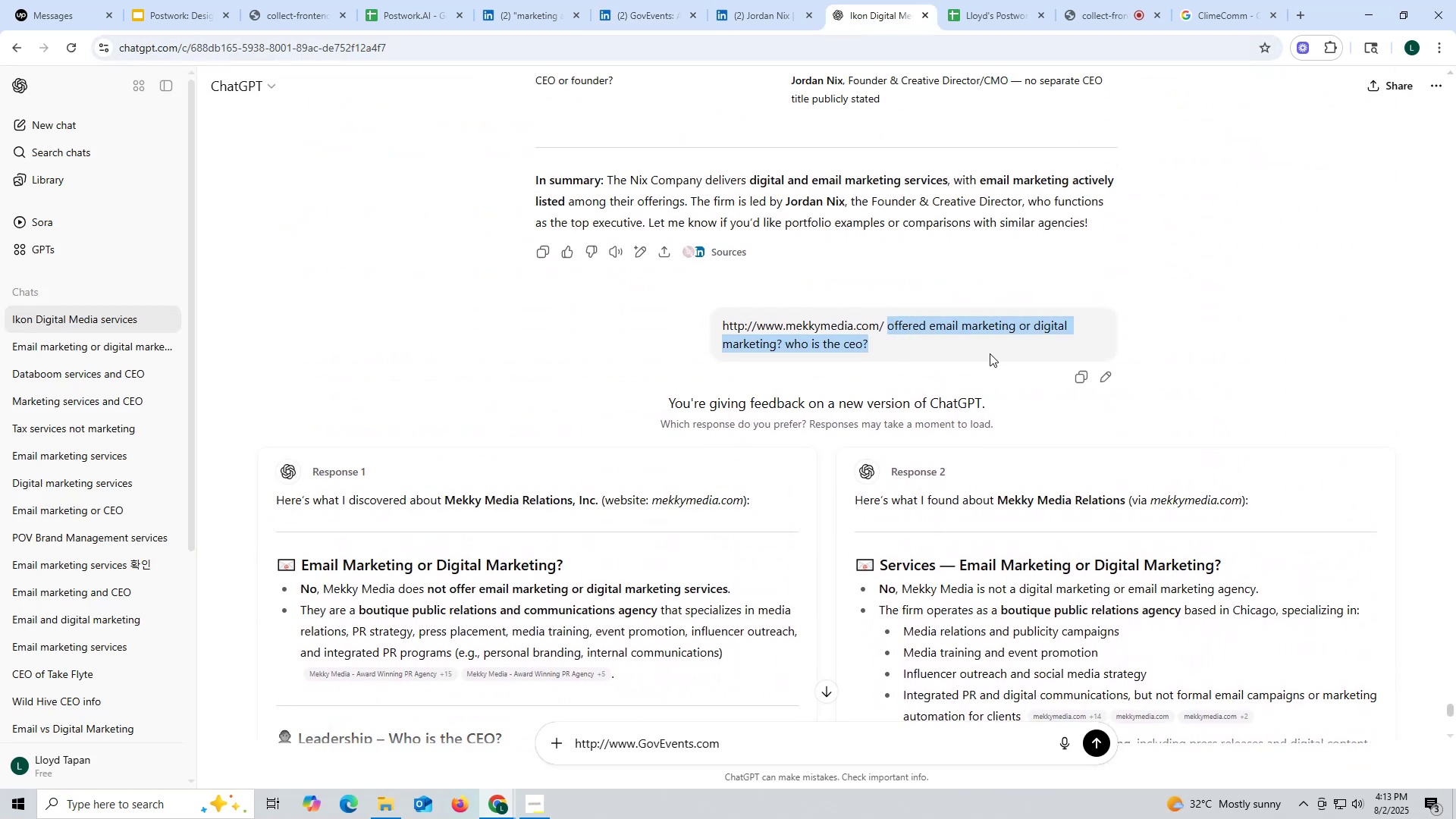 
key(Control+ControlLeft)
 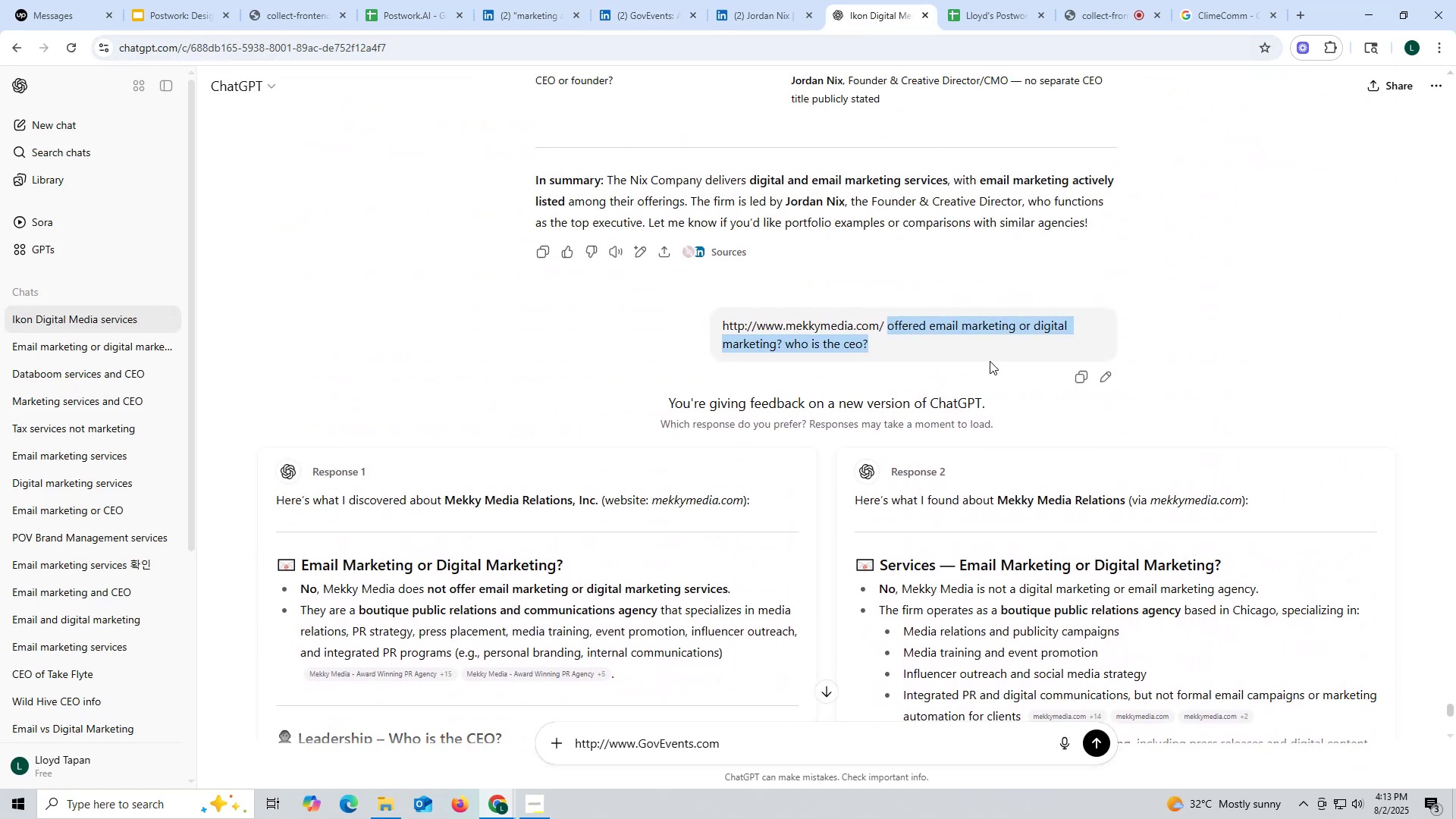 
key(Control+C)
 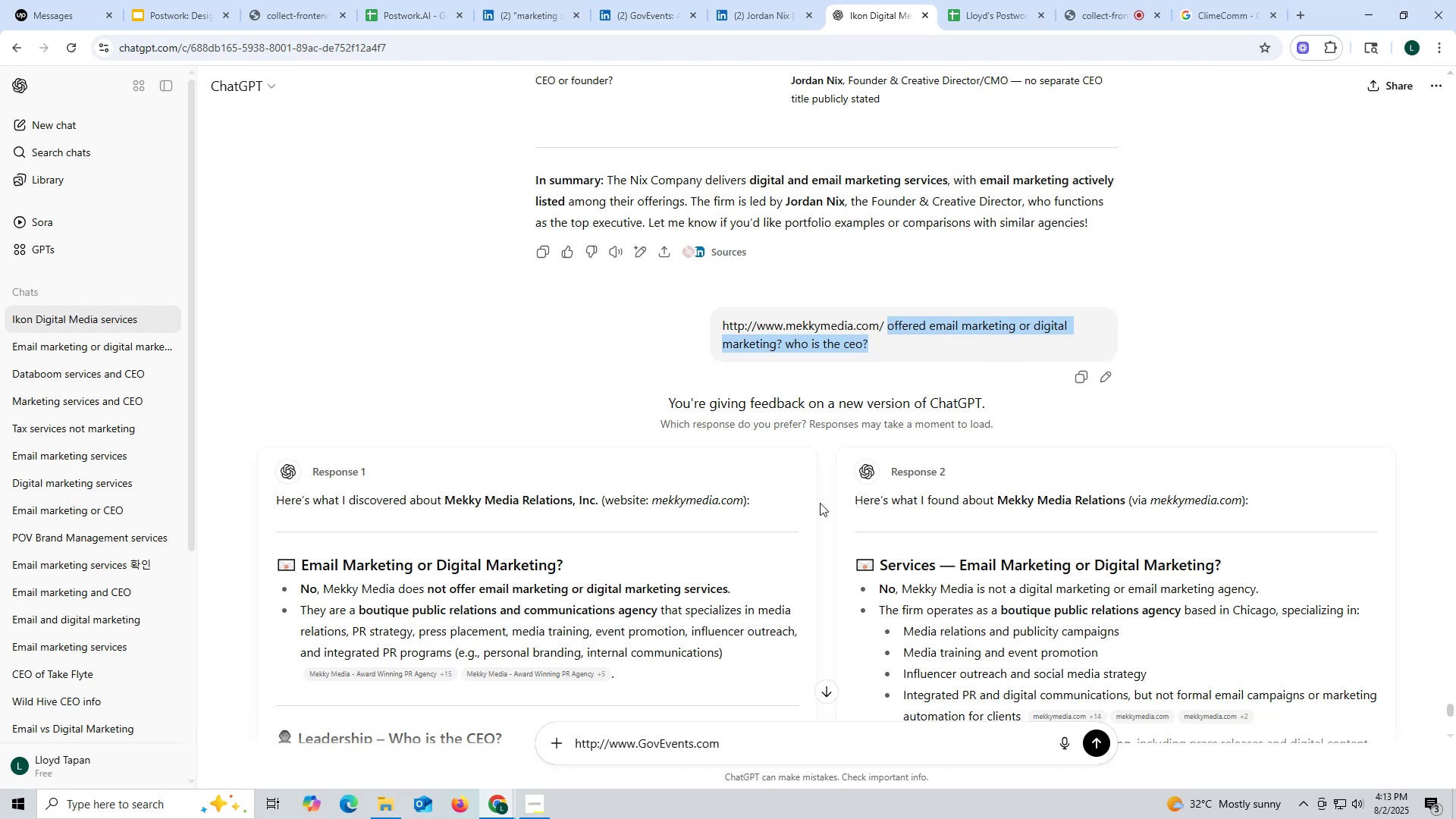 
key(Control+ControlLeft)
 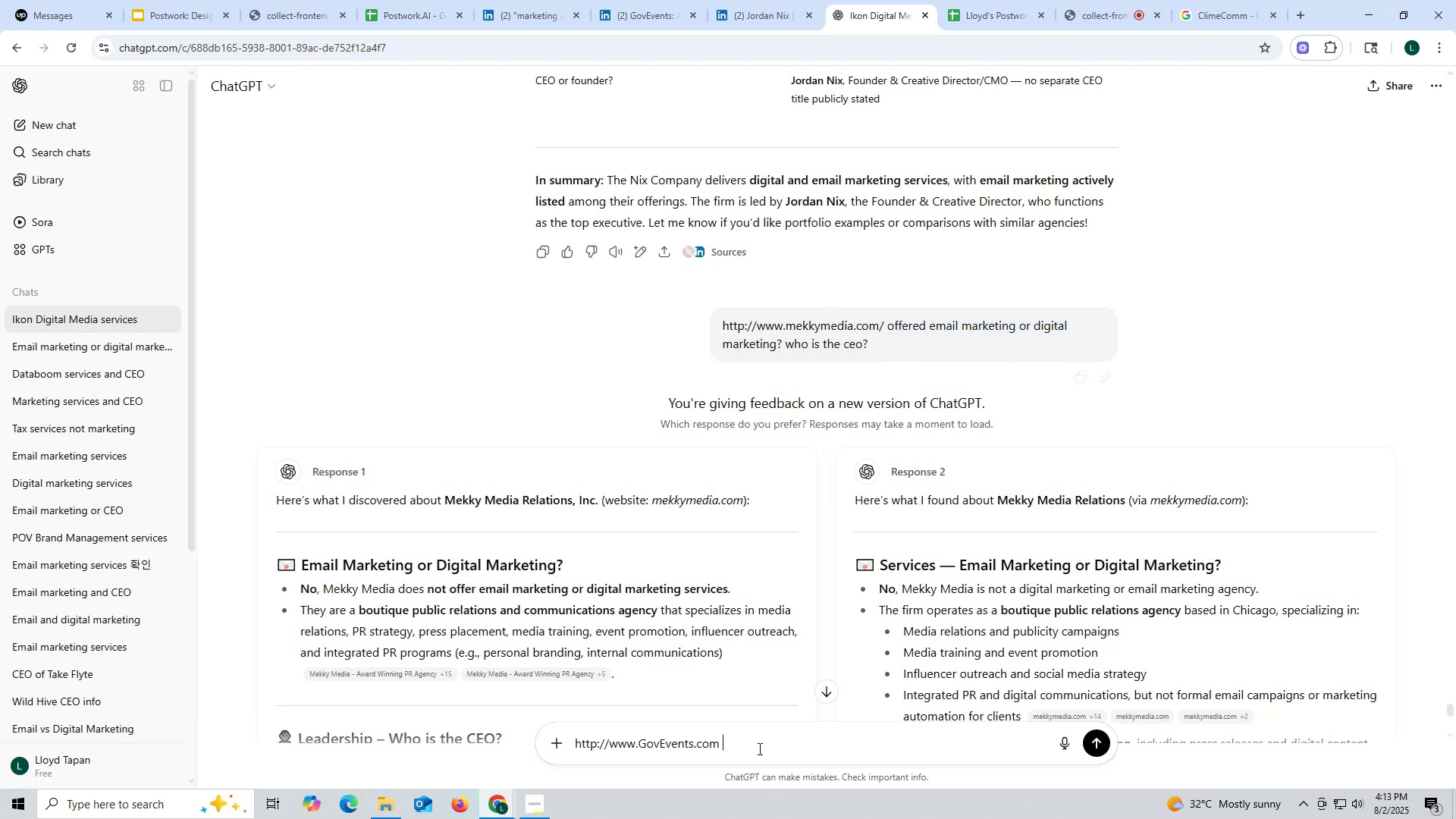 
key(Control+V)
 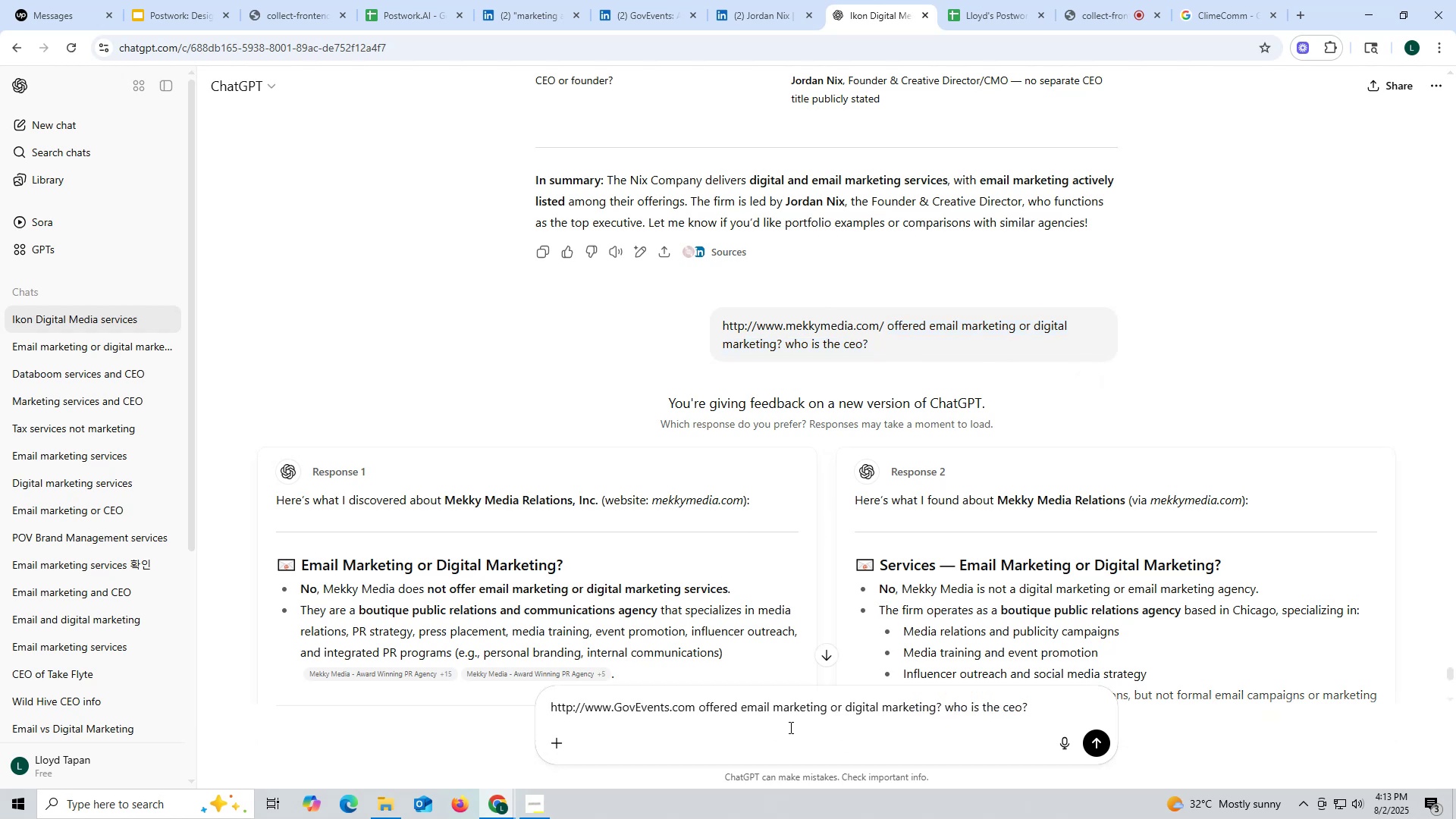 
key(Enter)
 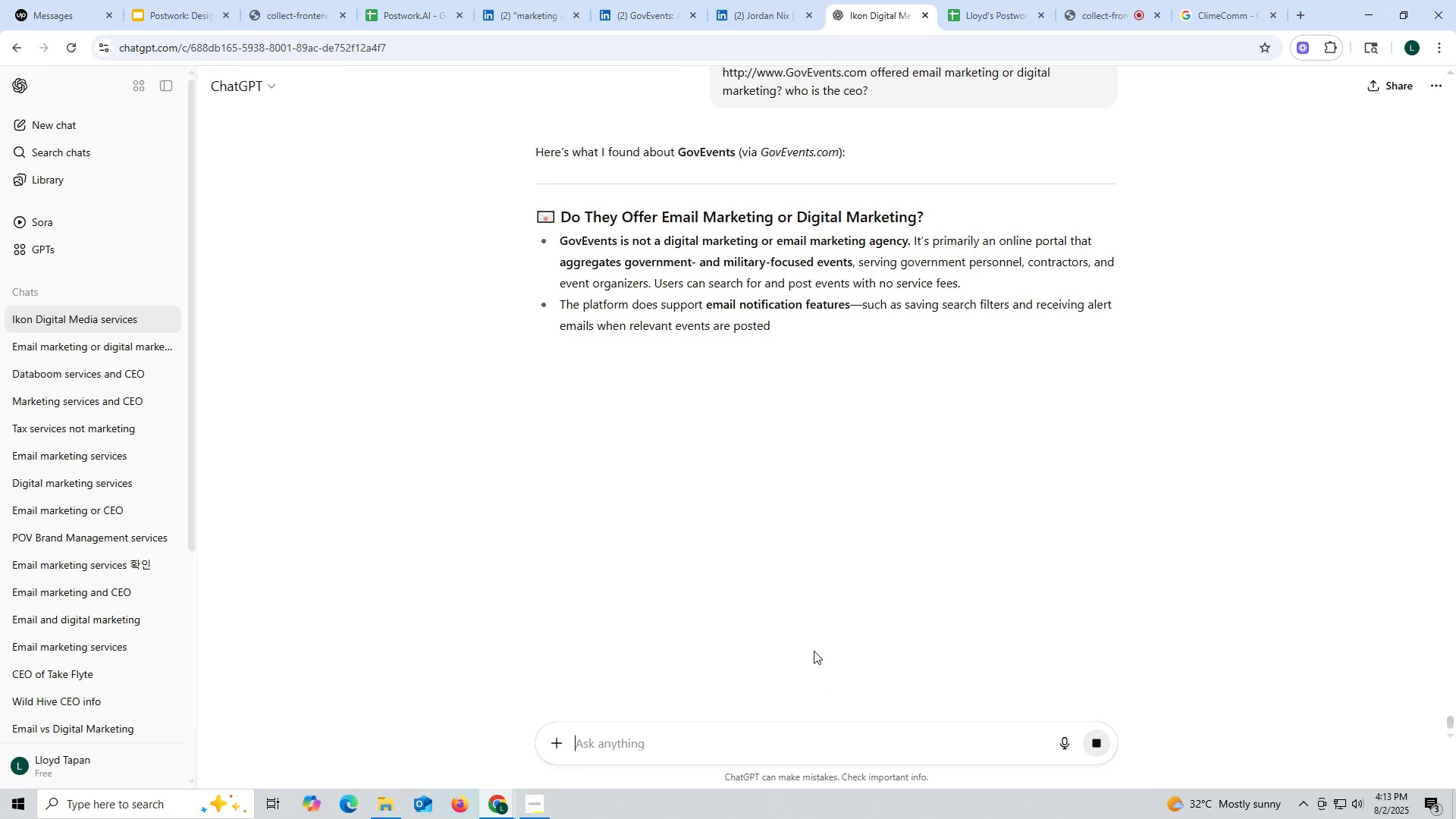 
wait(7.12)
 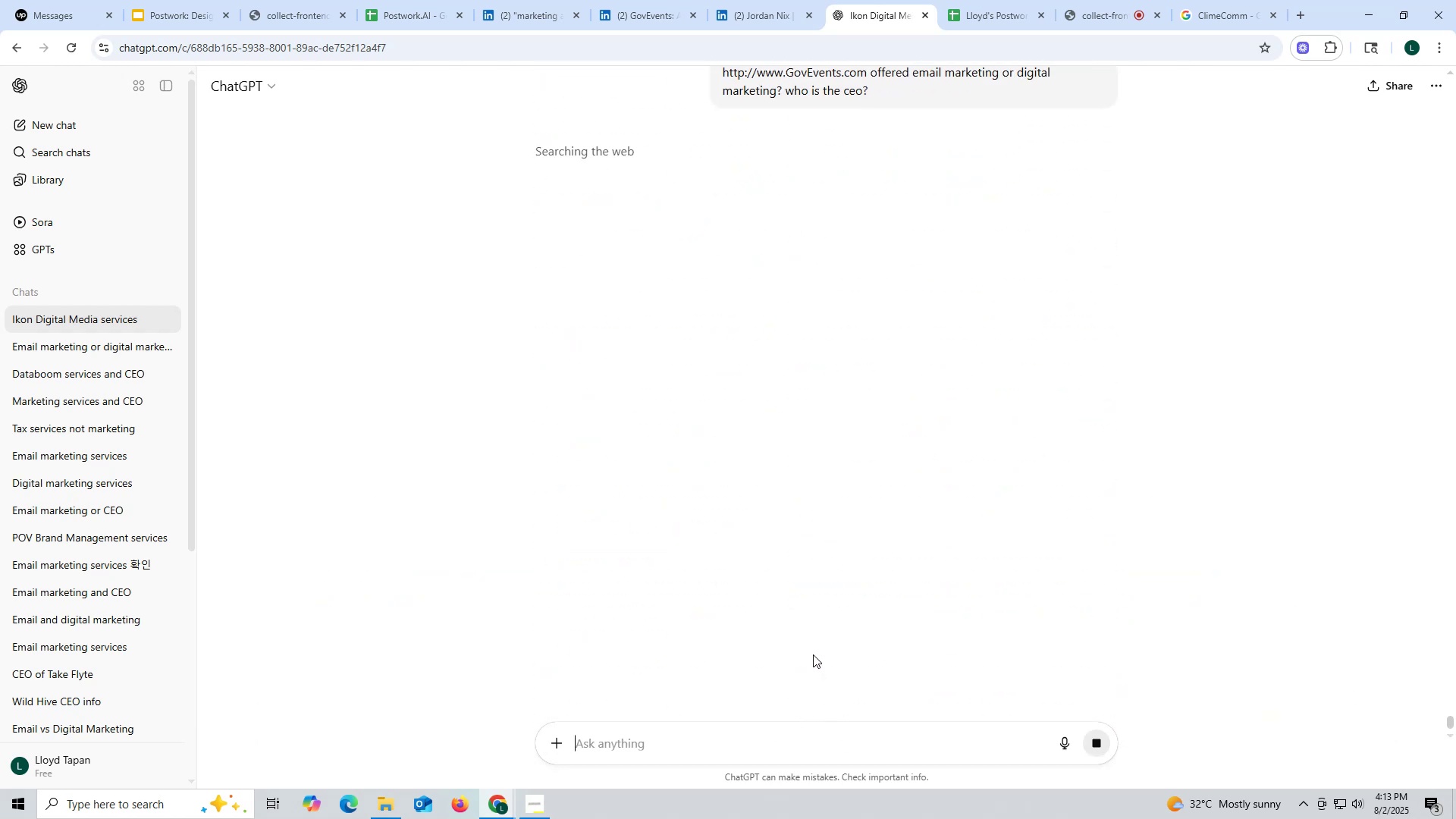 
scroll: coordinate [814, 648], scroll_direction: down, amount: 2.0
 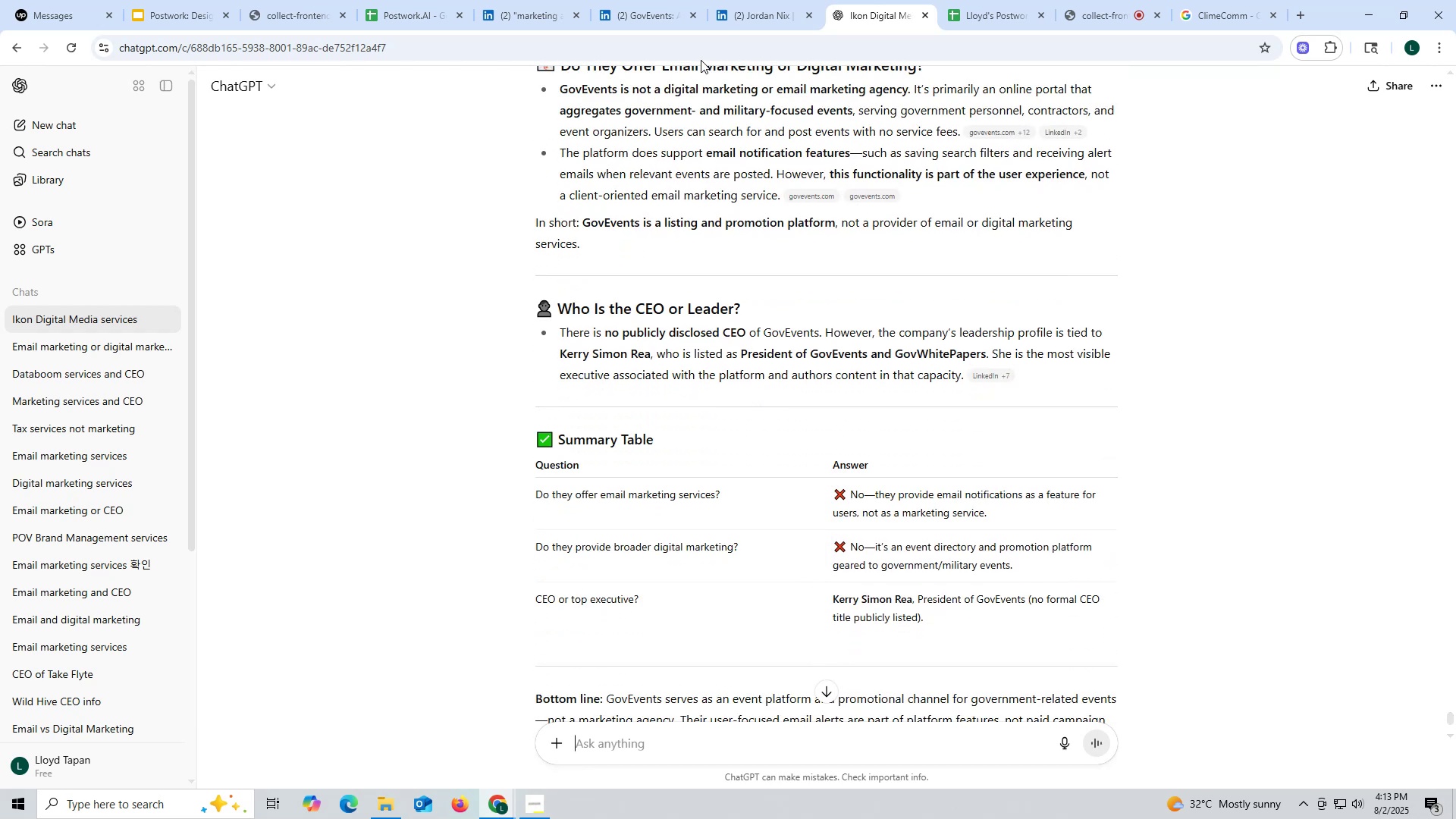 
left_click([652, 18])
 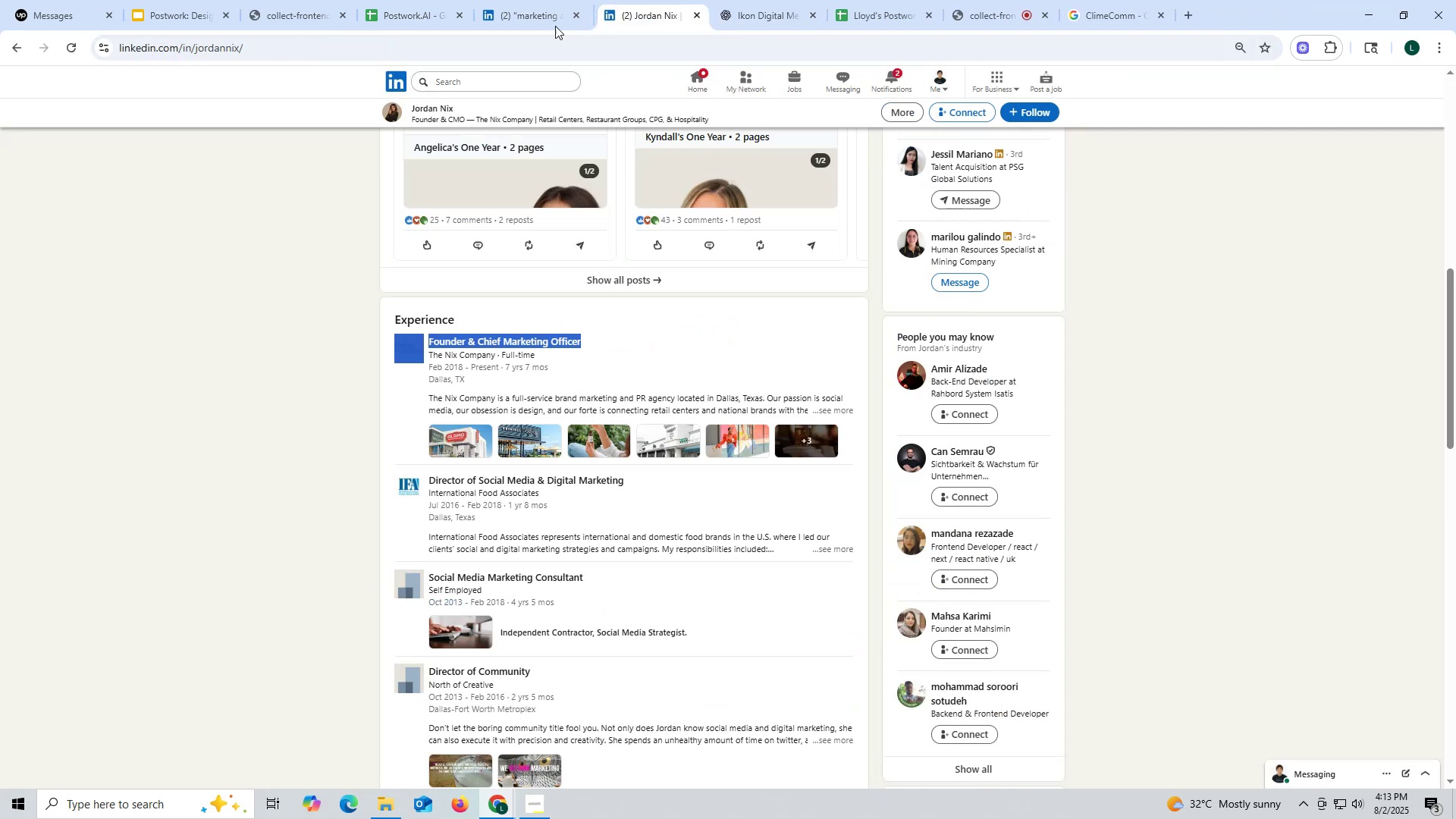 
left_click([529, 23])
 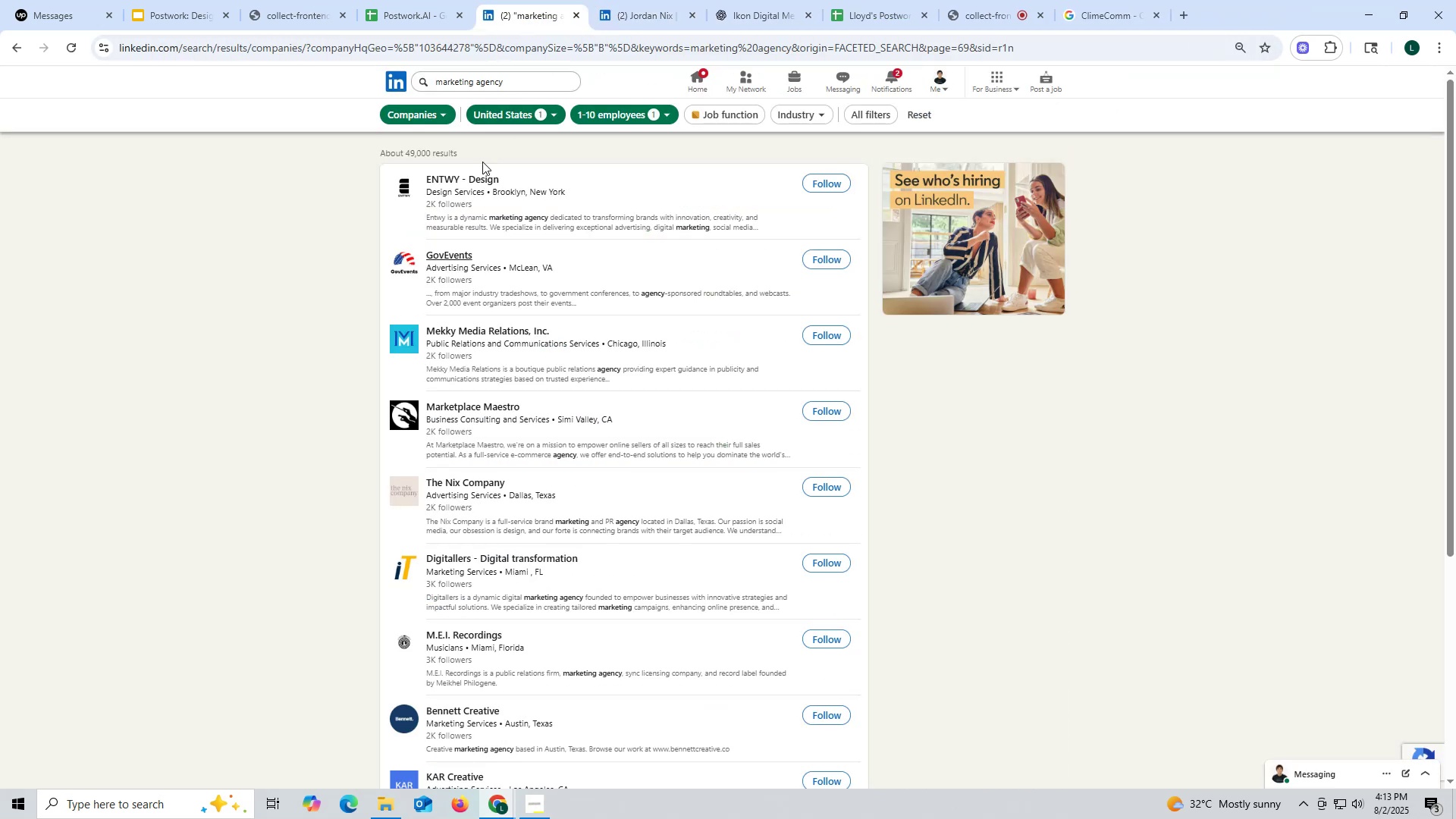 
right_click([465, 181])
 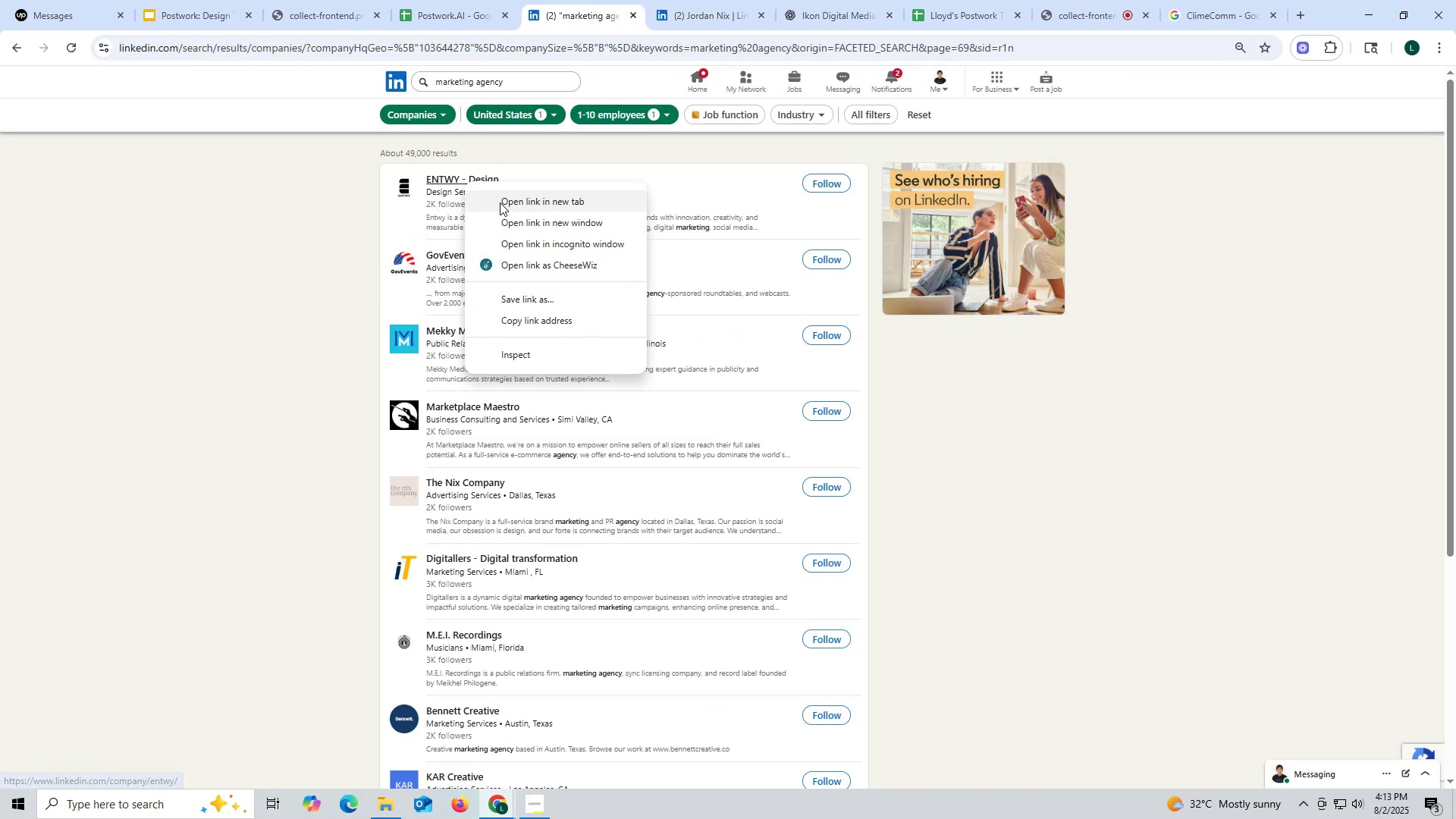 
left_click([500, 202])
 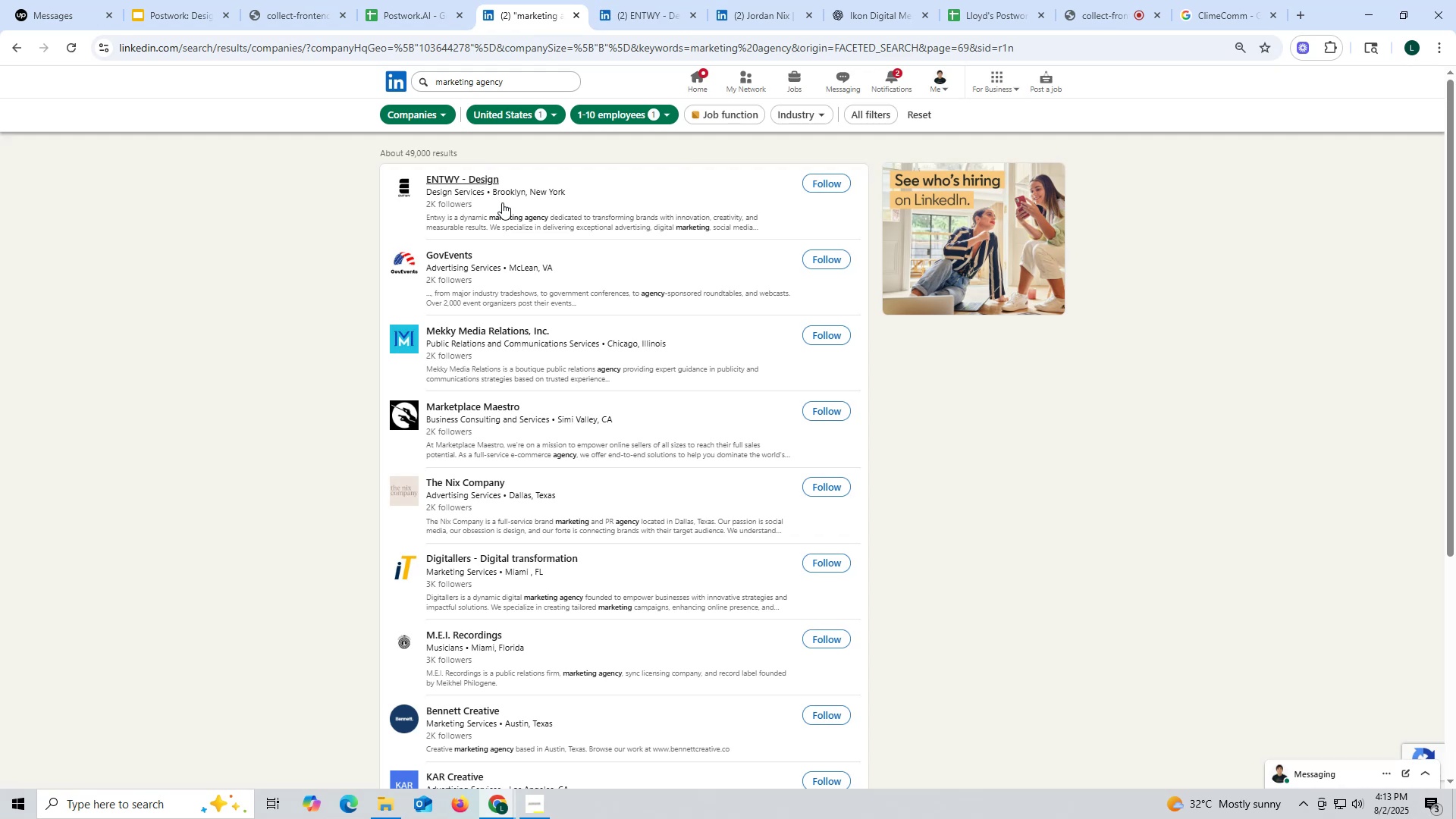 
wait(11.1)
 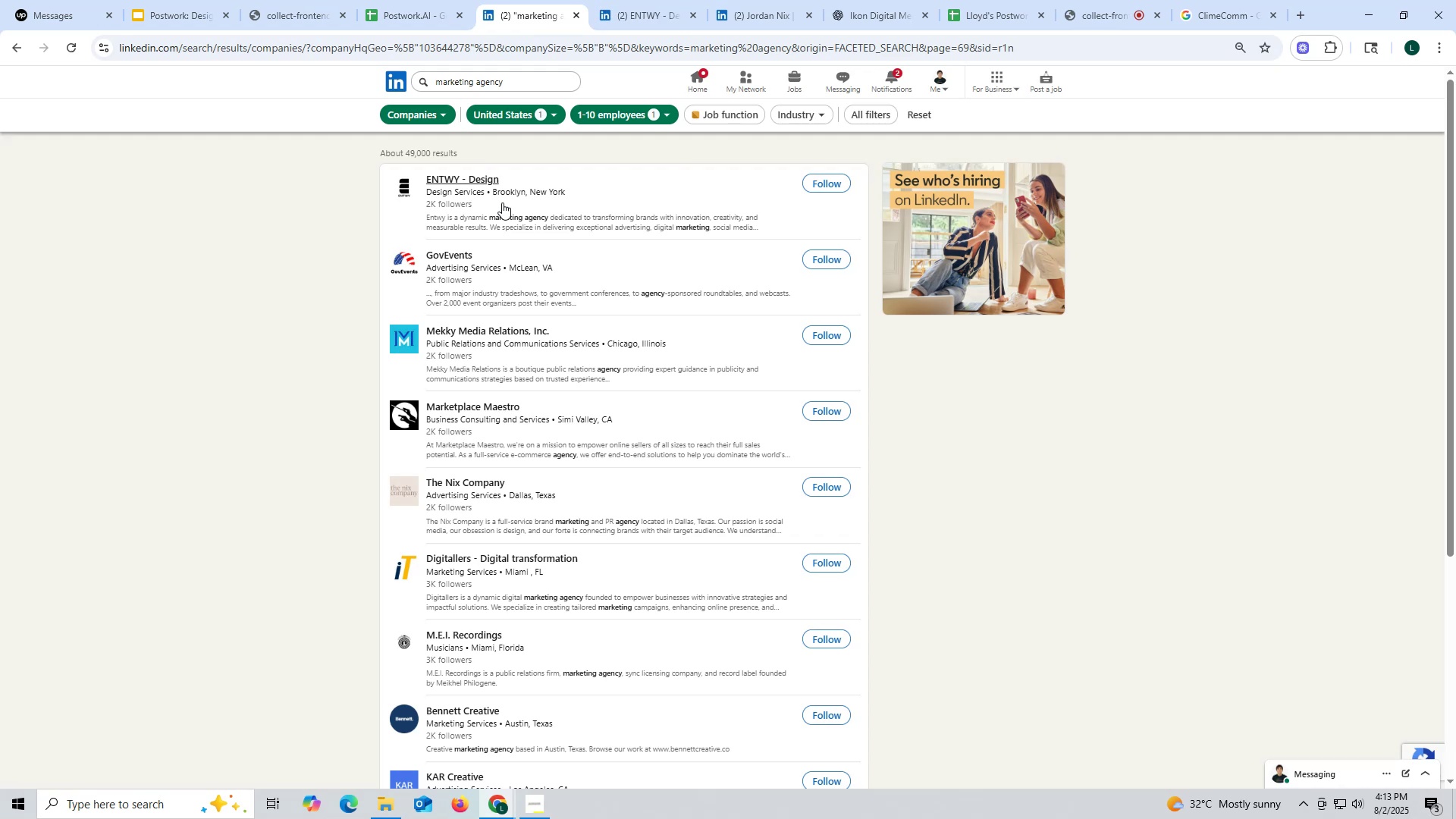 
left_click([636, 2])
 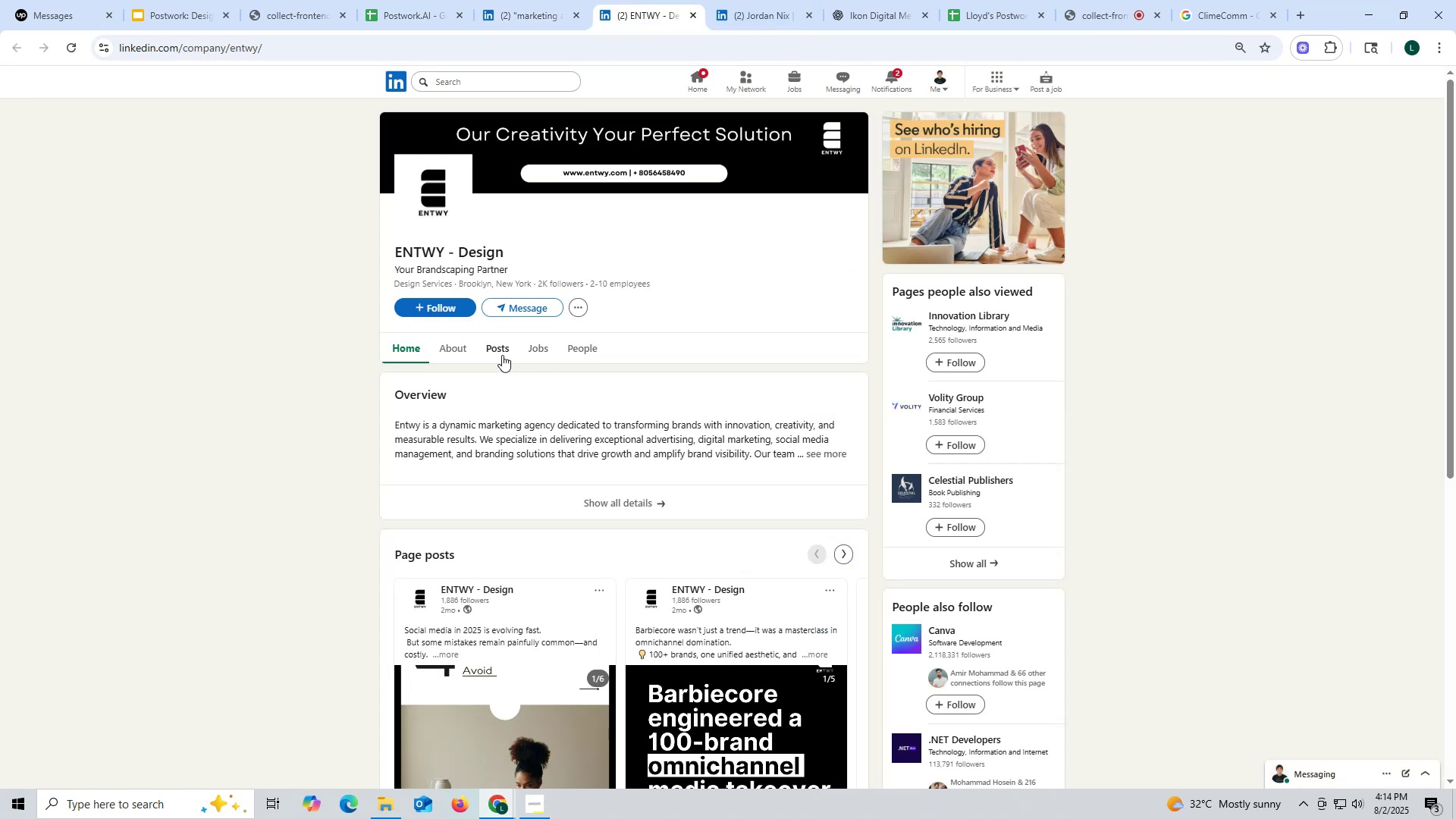 
wait(6.44)
 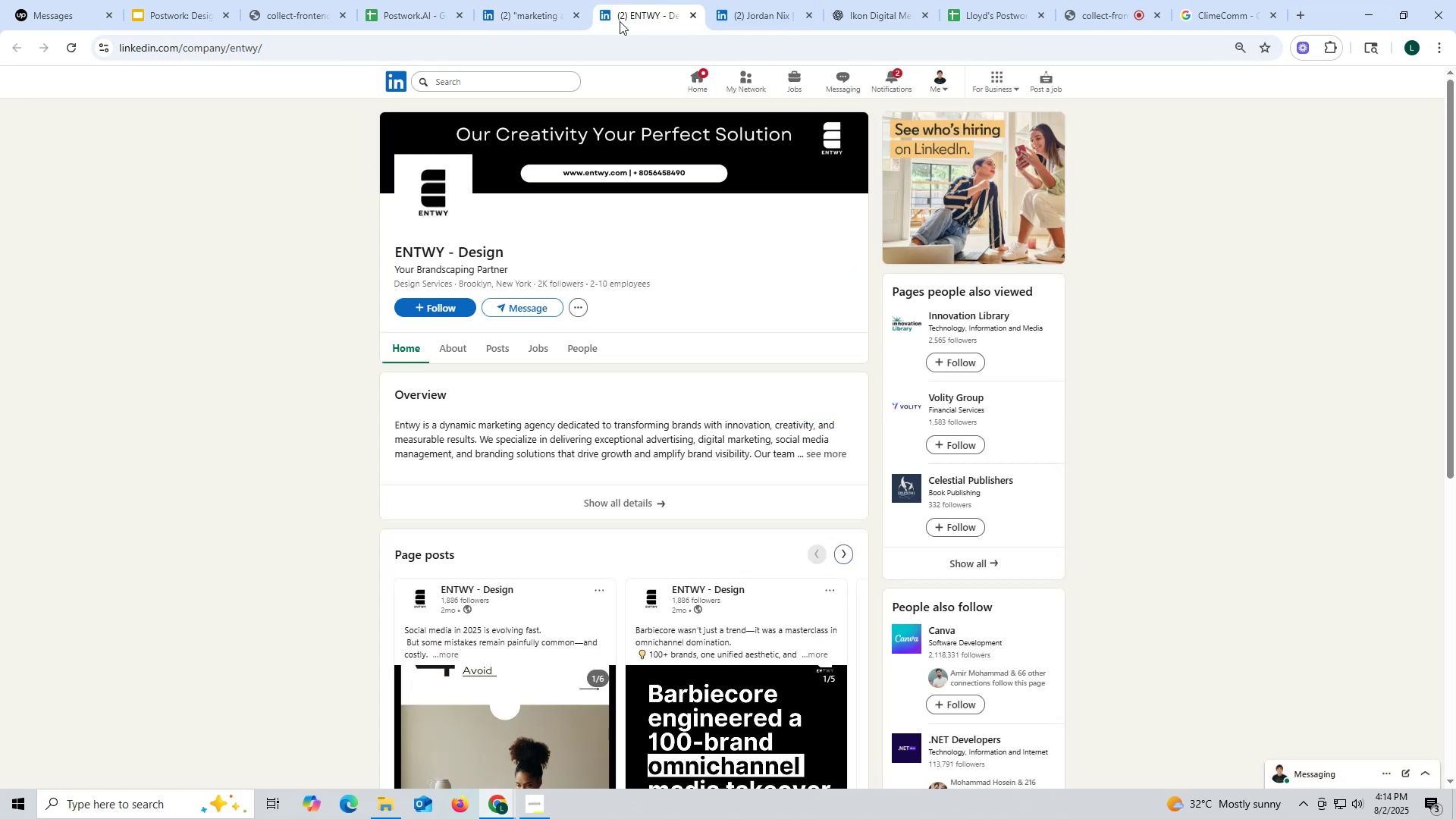 
left_click([823, 453])
 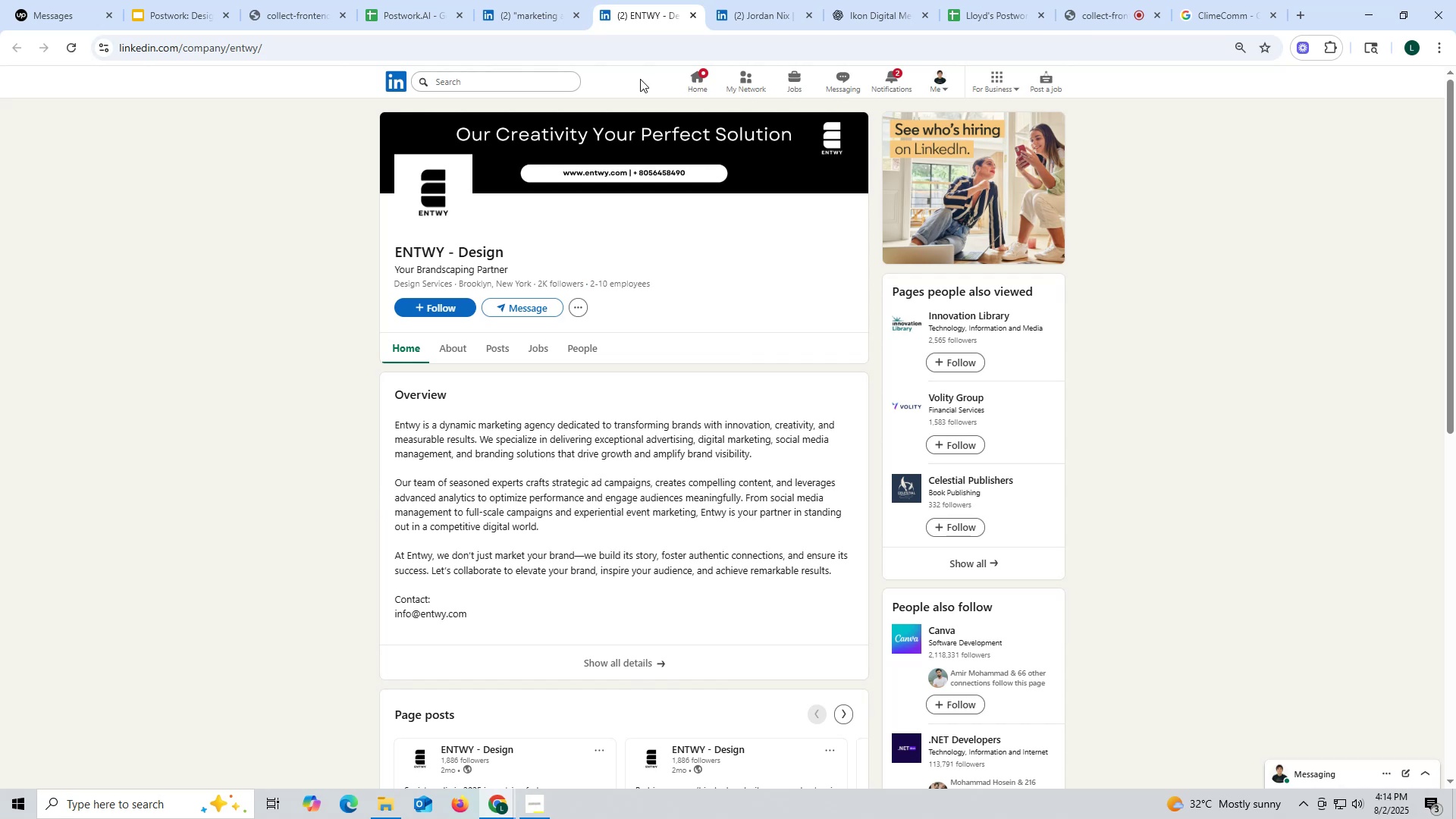 
wait(5.08)
 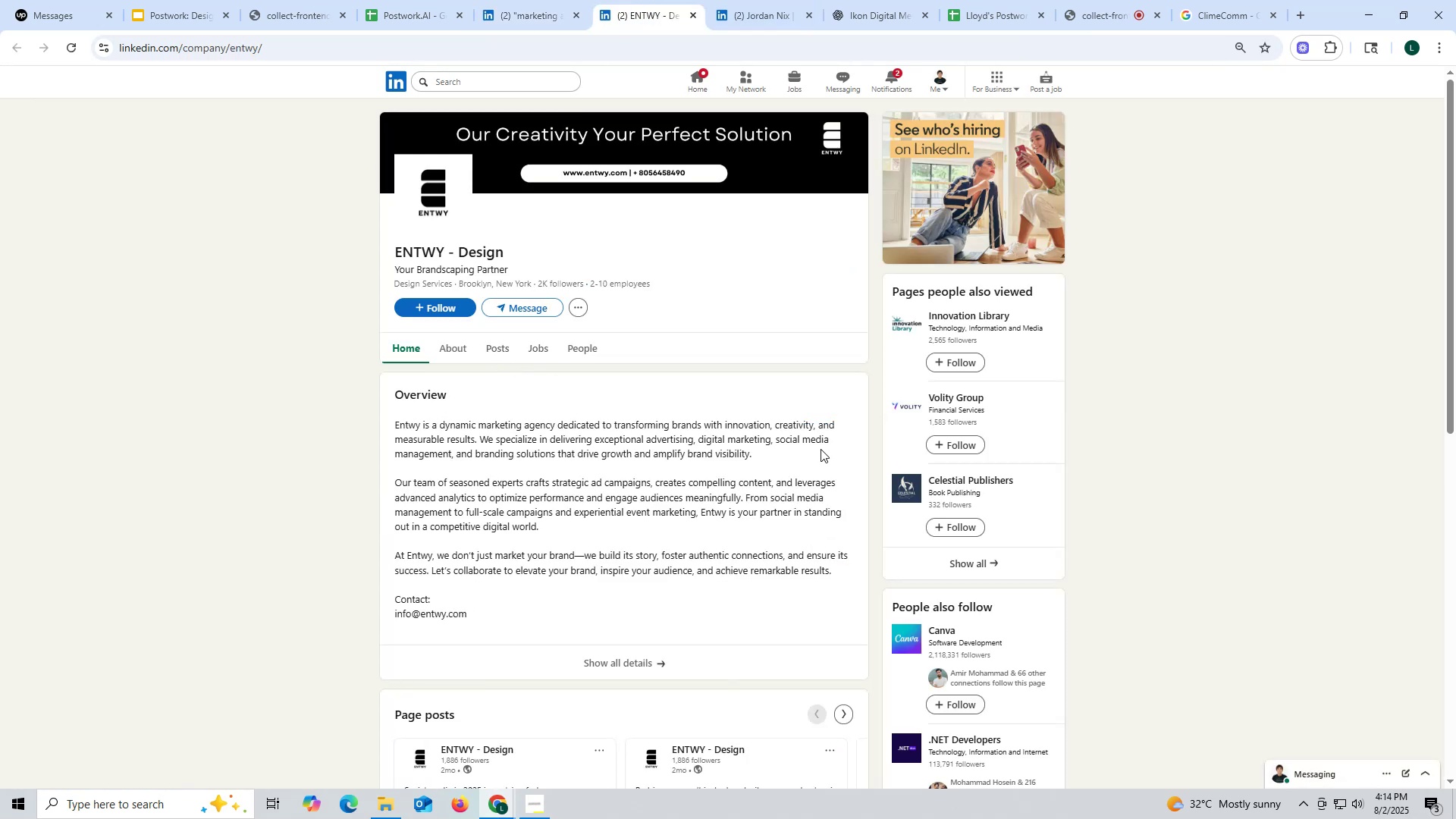 
left_click([690, 16])
 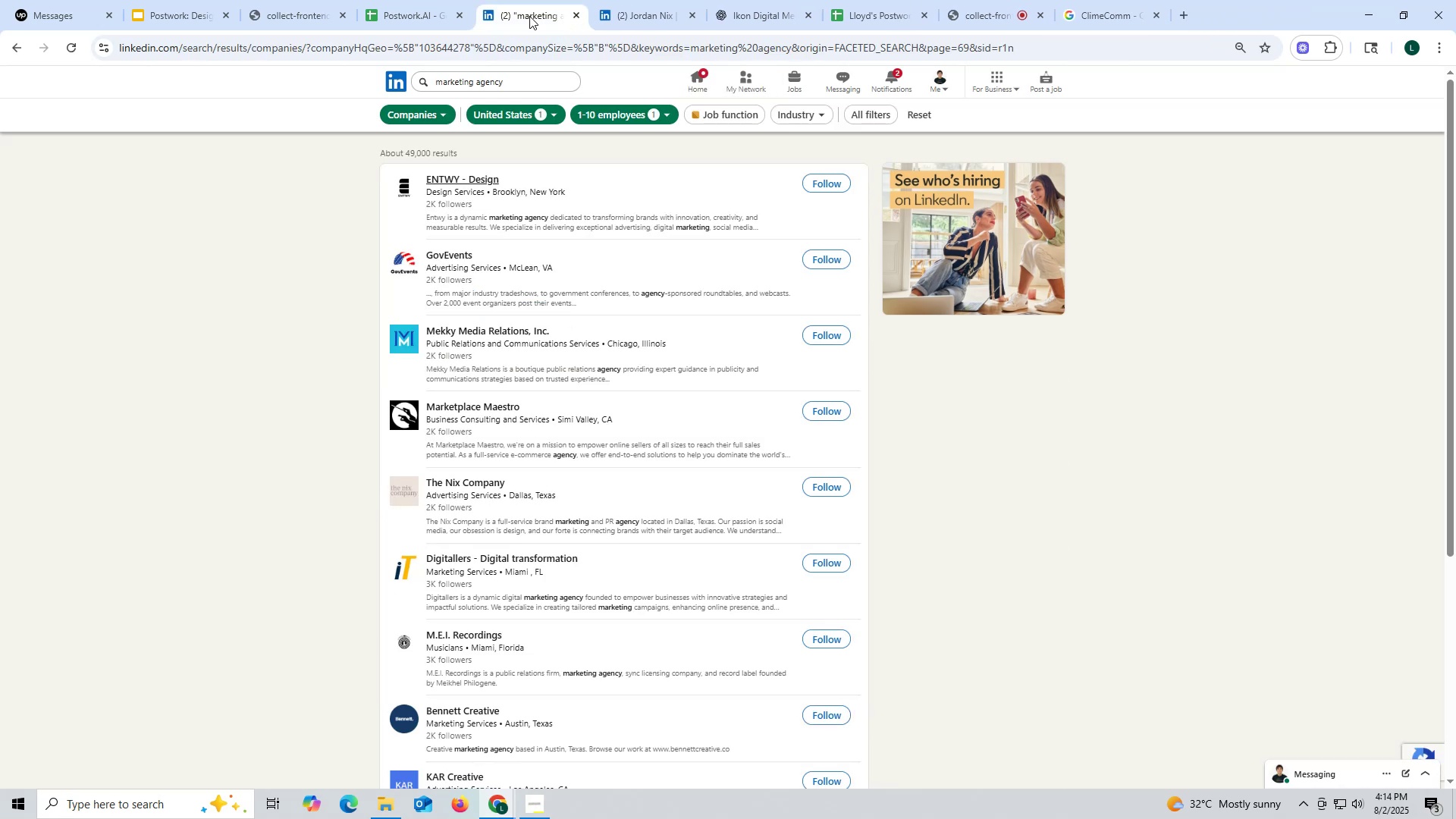 
left_click([525, 16])
 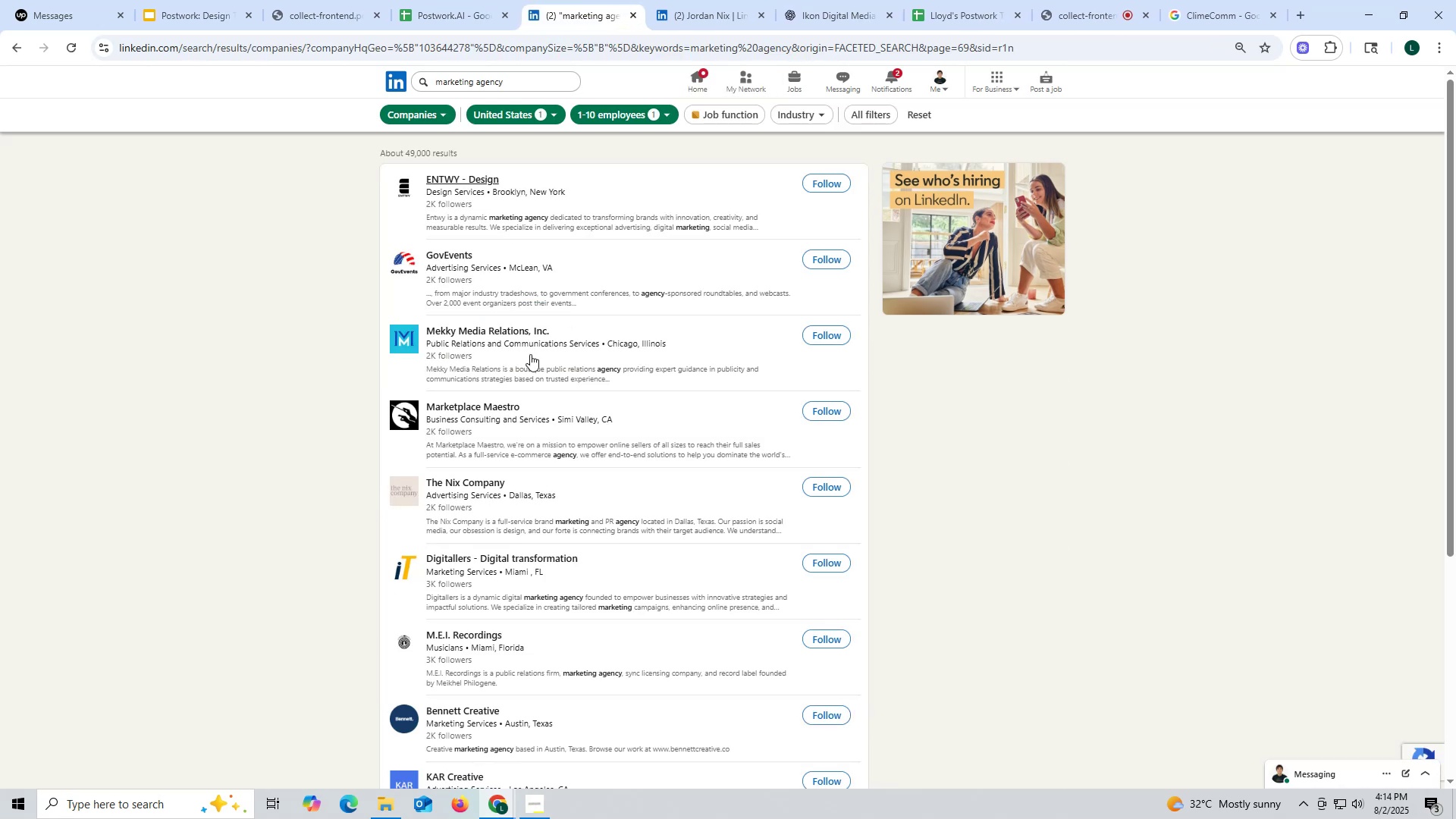 
scroll: coordinate [529, 353], scroll_direction: down, amount: 7.0
 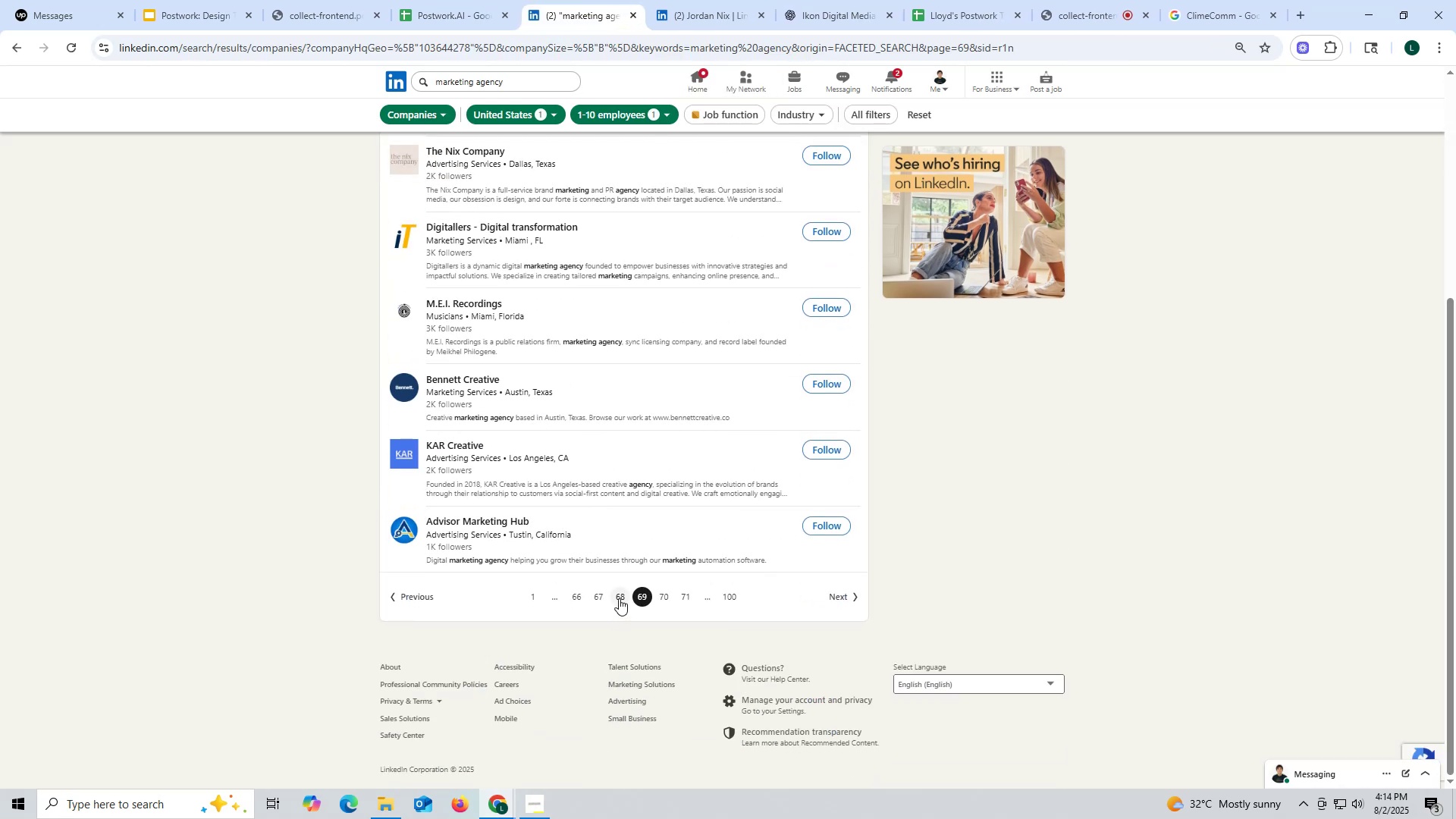 
left_click([619, 598])
 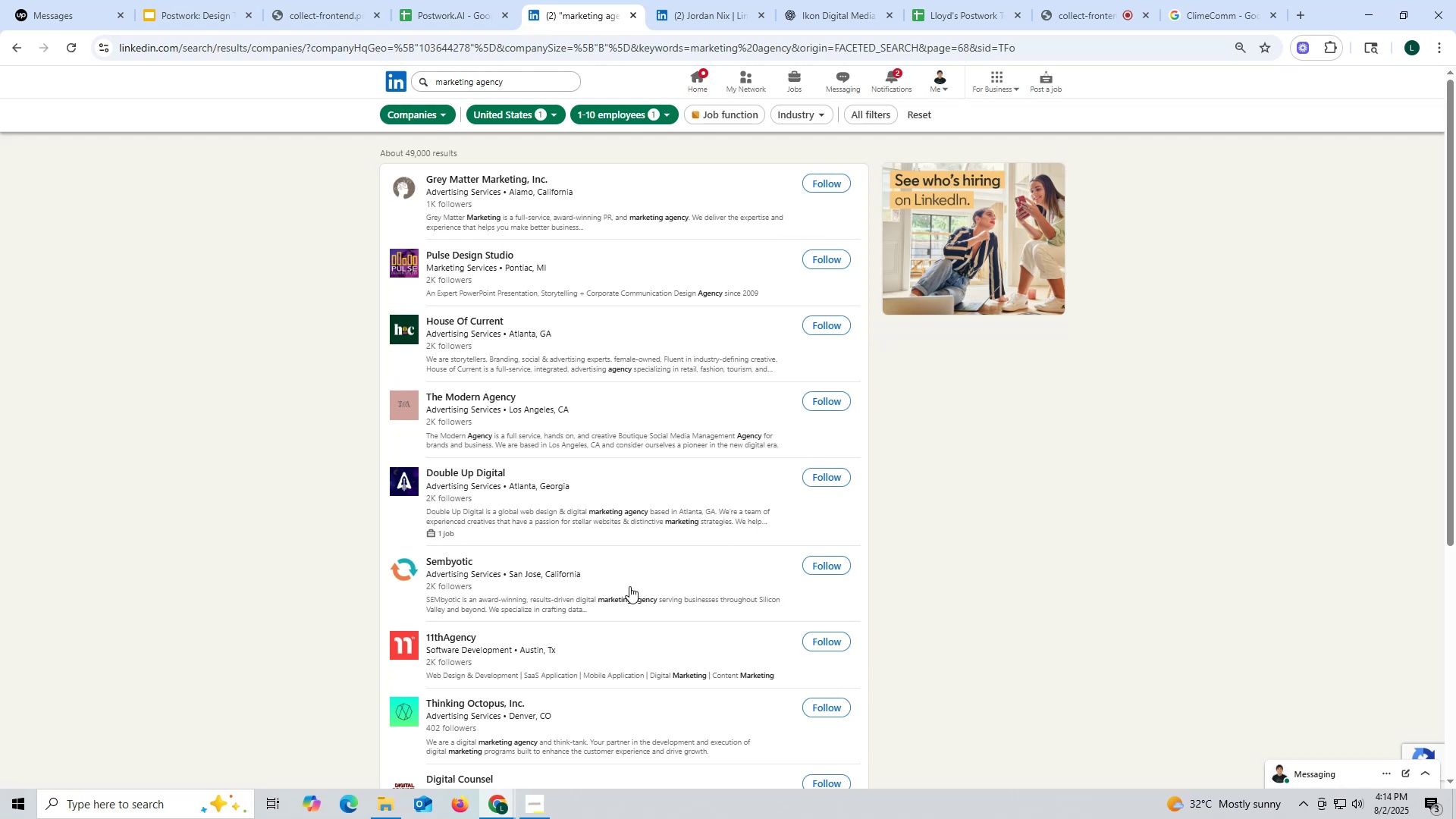 
wait(6.34)
 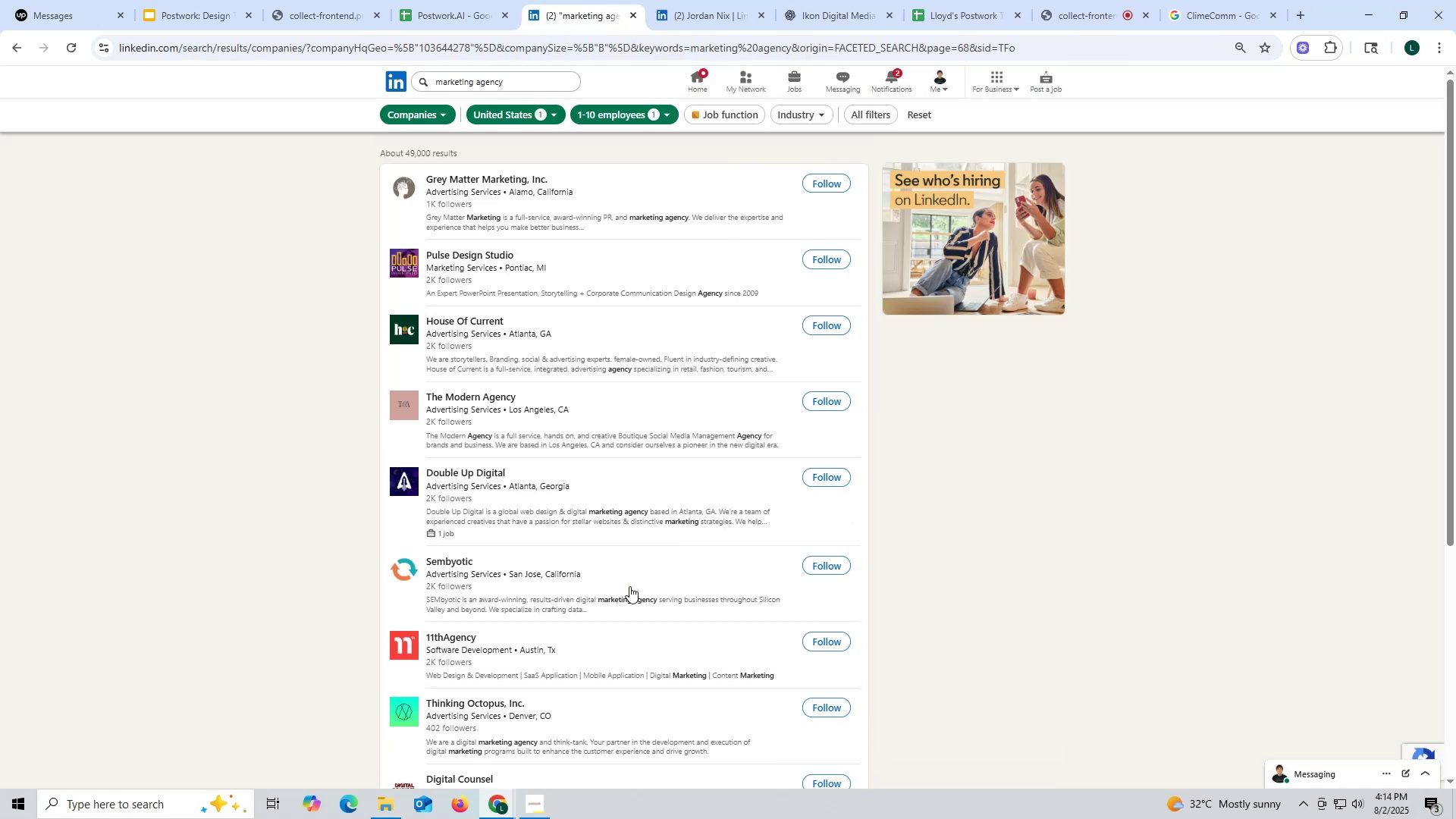 
scroll: coordinate [591, 536], scroll_direction: down, amount: 5.0
 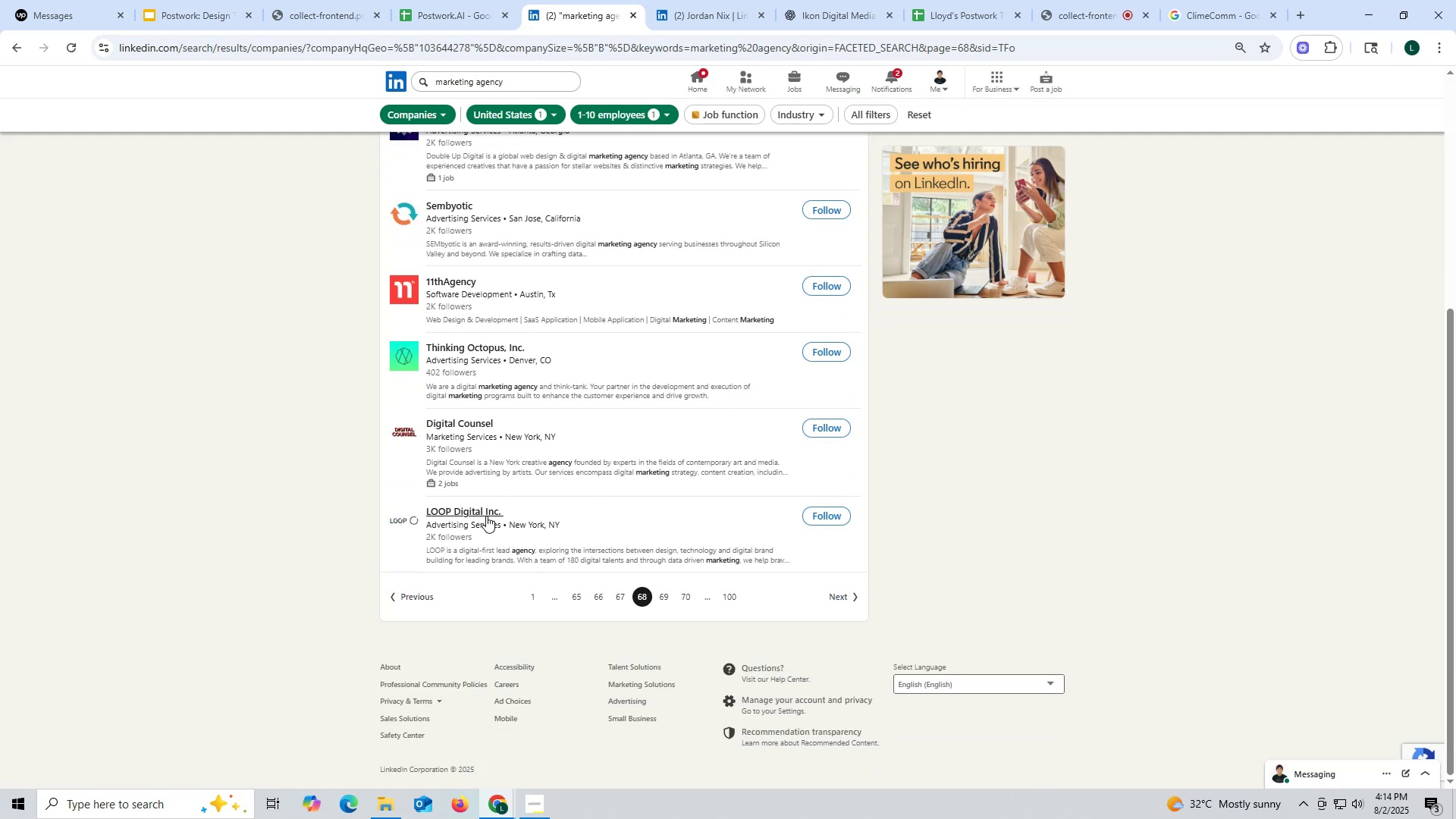 
right_click([472, 513])
 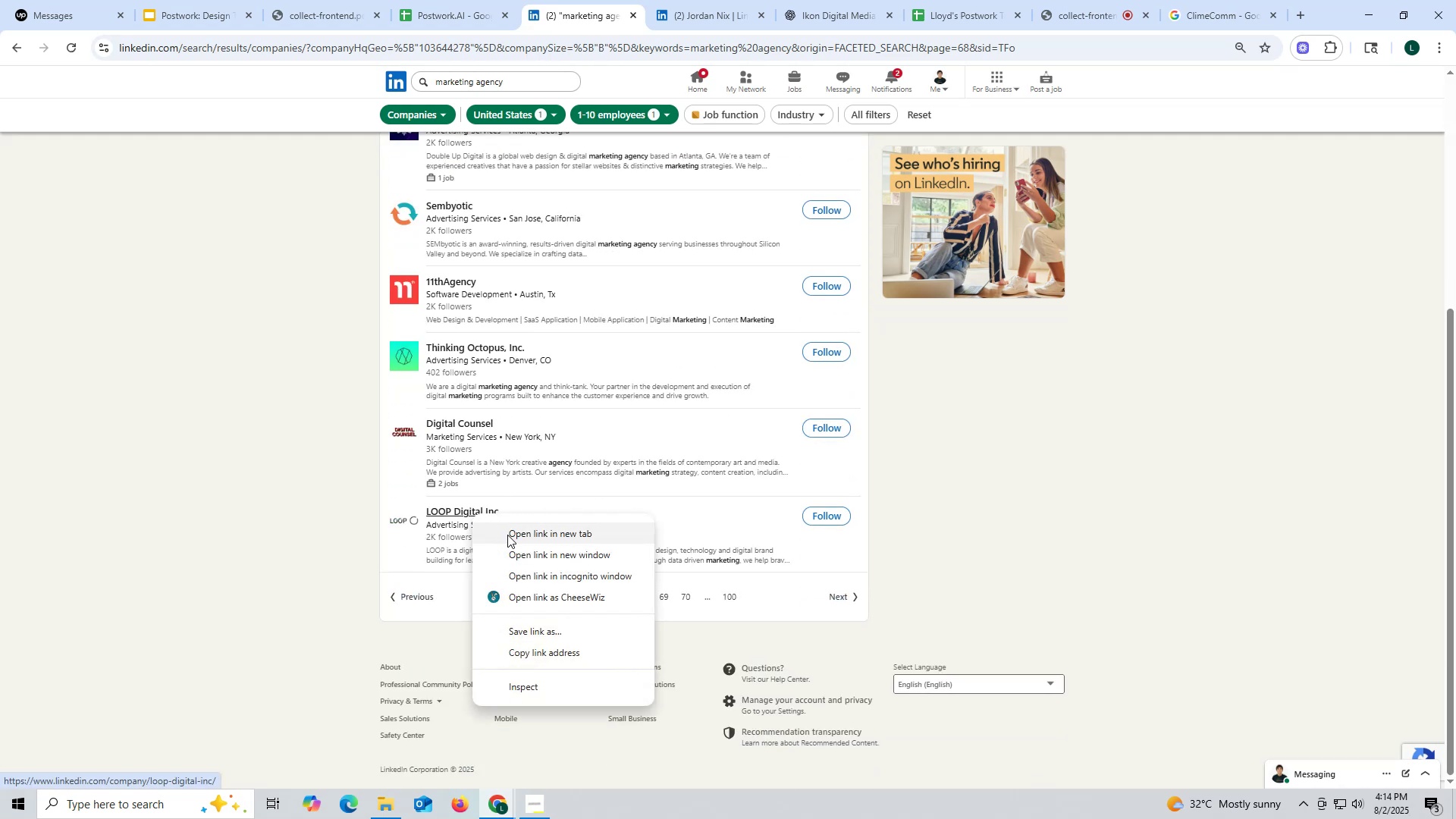 
left_click([507, 535])
 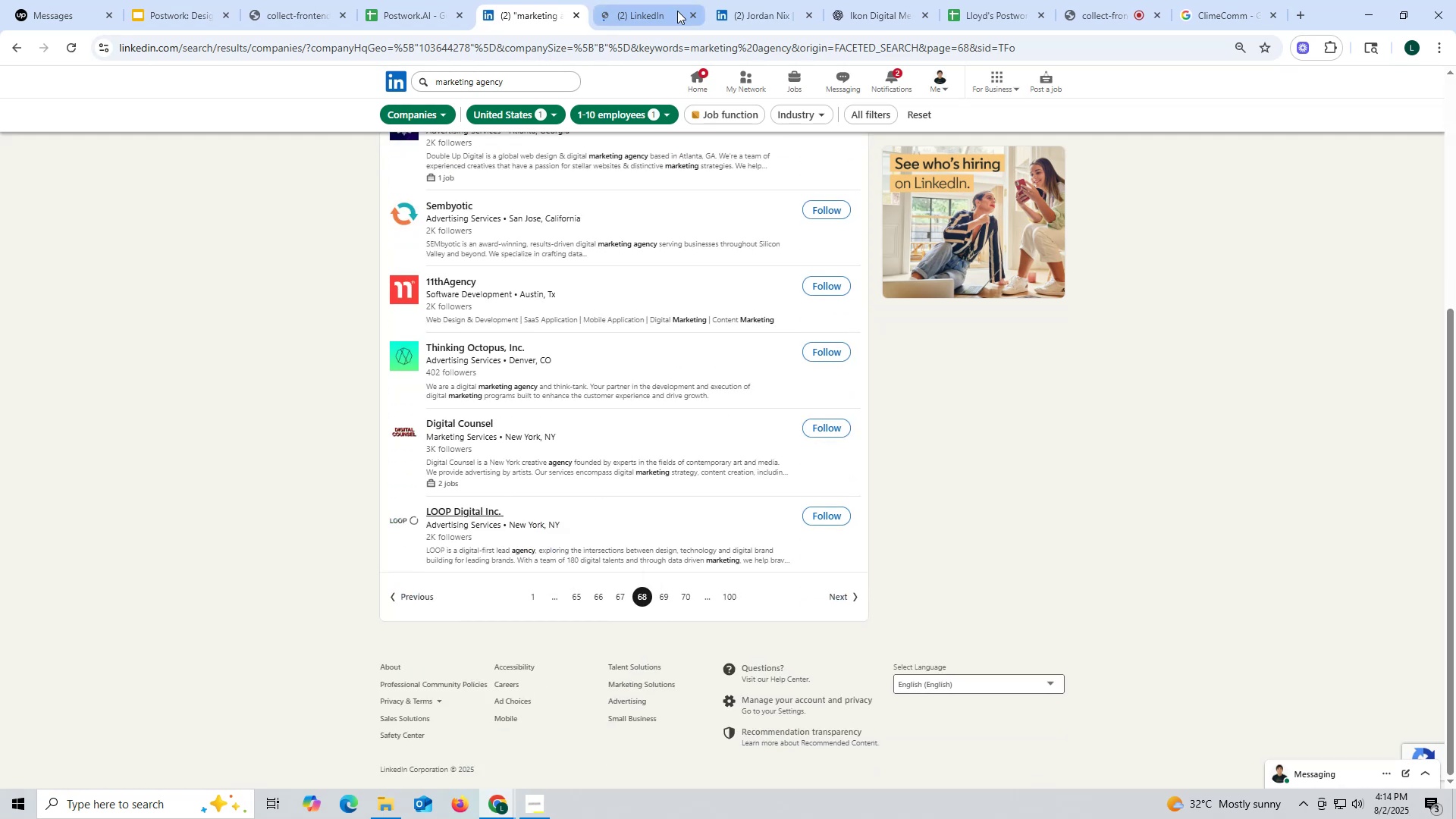 
left_click([638, 18])
 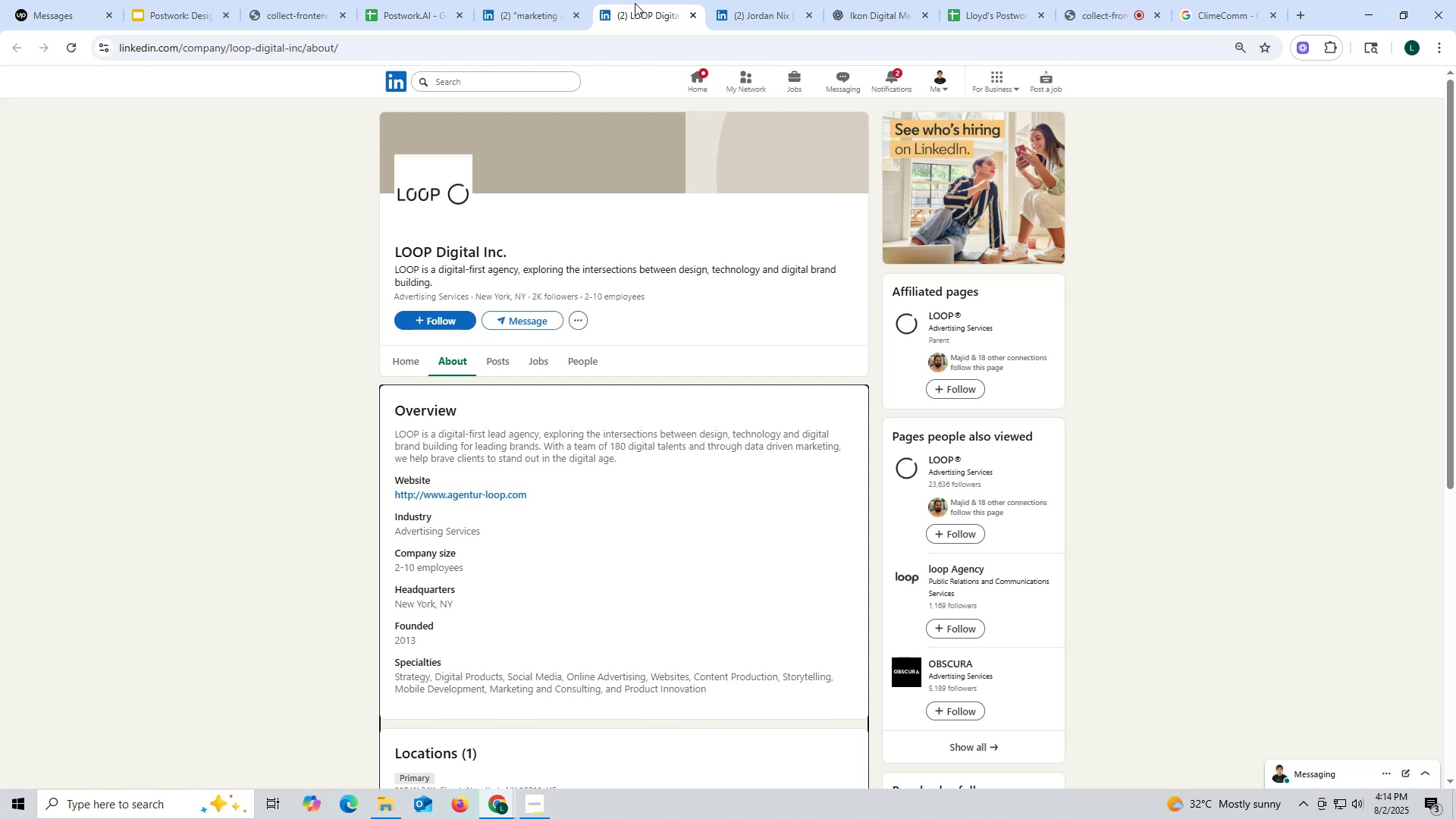 
wait(6.13)
 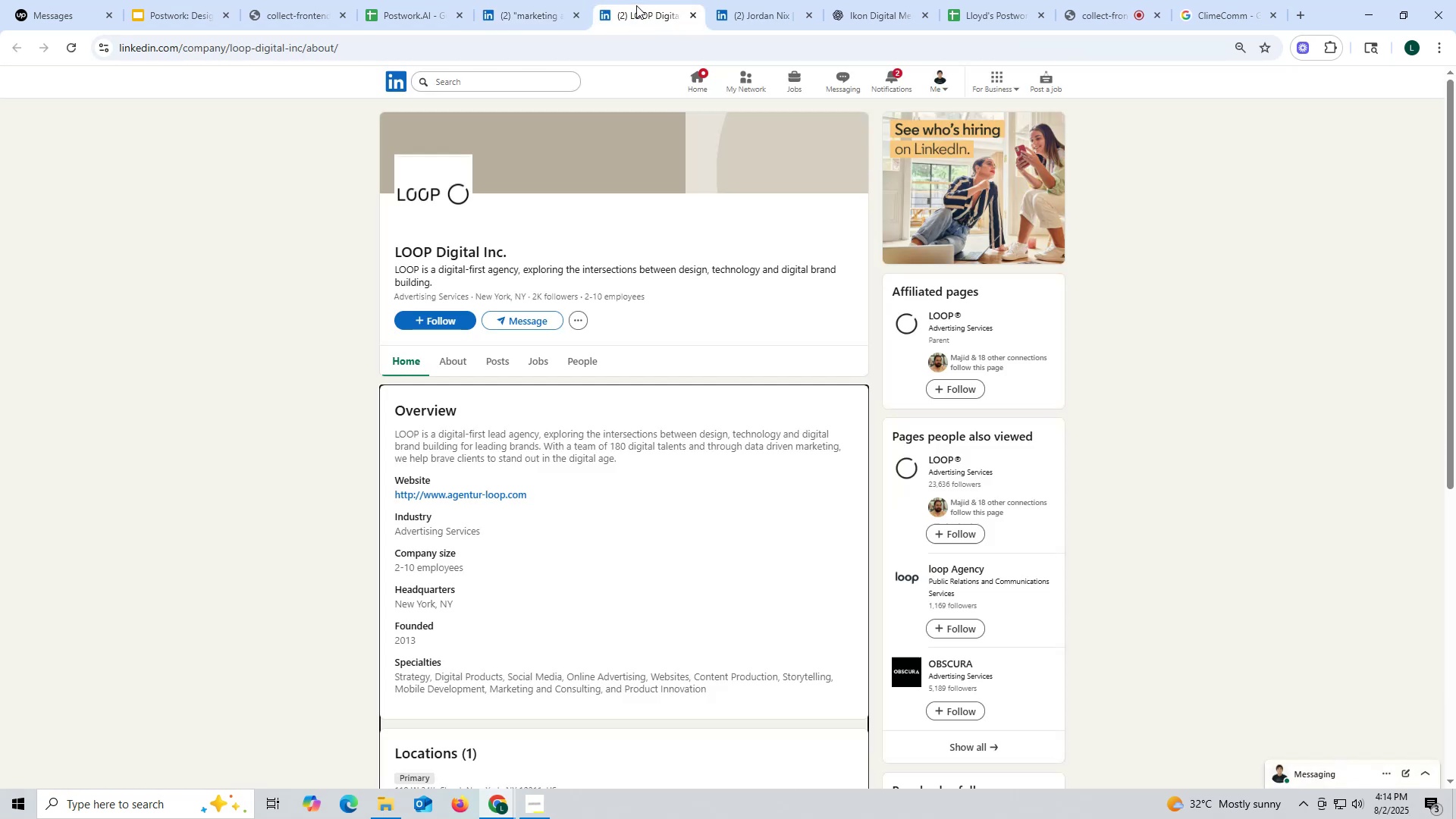 
mouse_move([482, 359])
 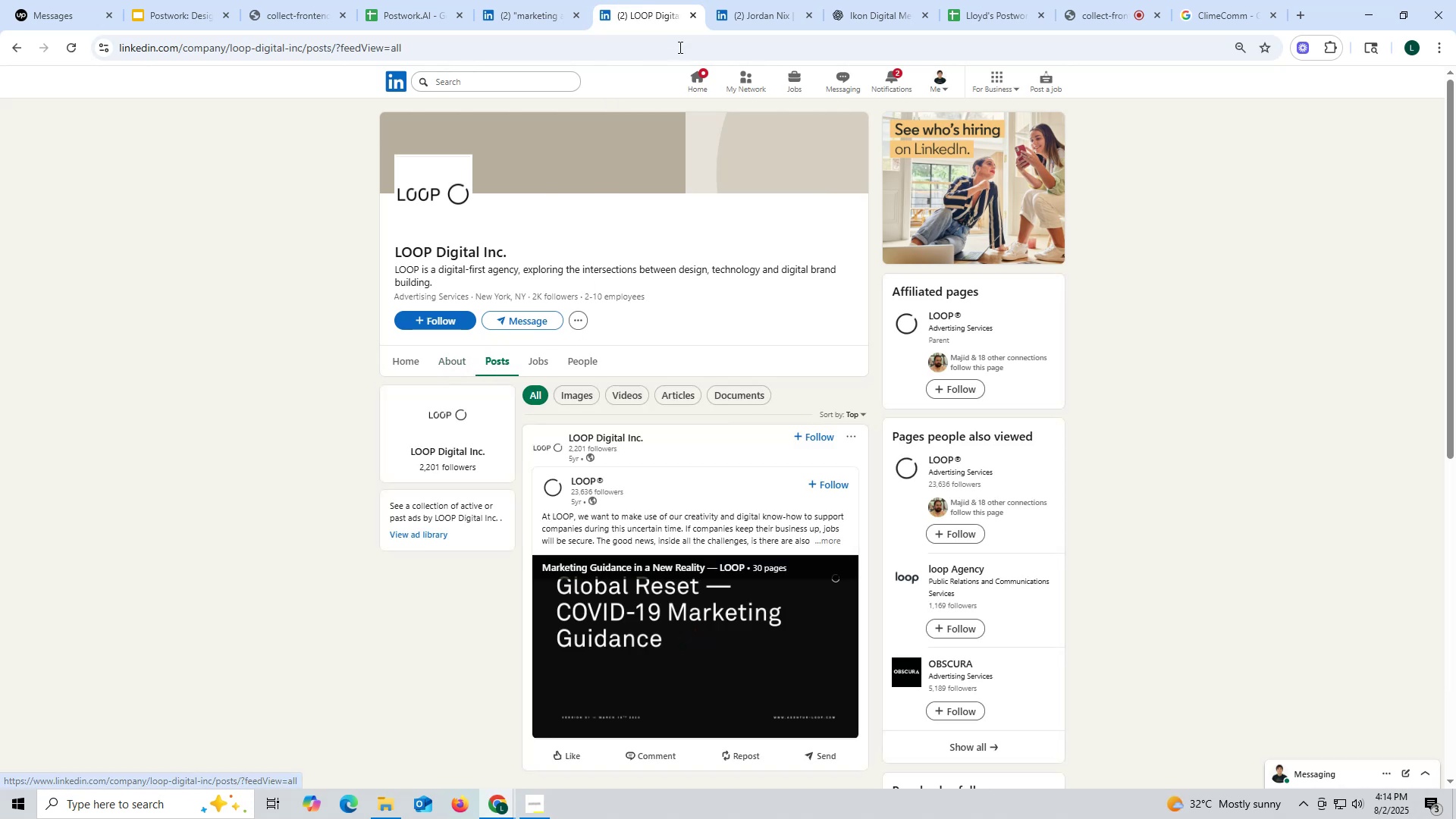 
left_click([689, 14])
 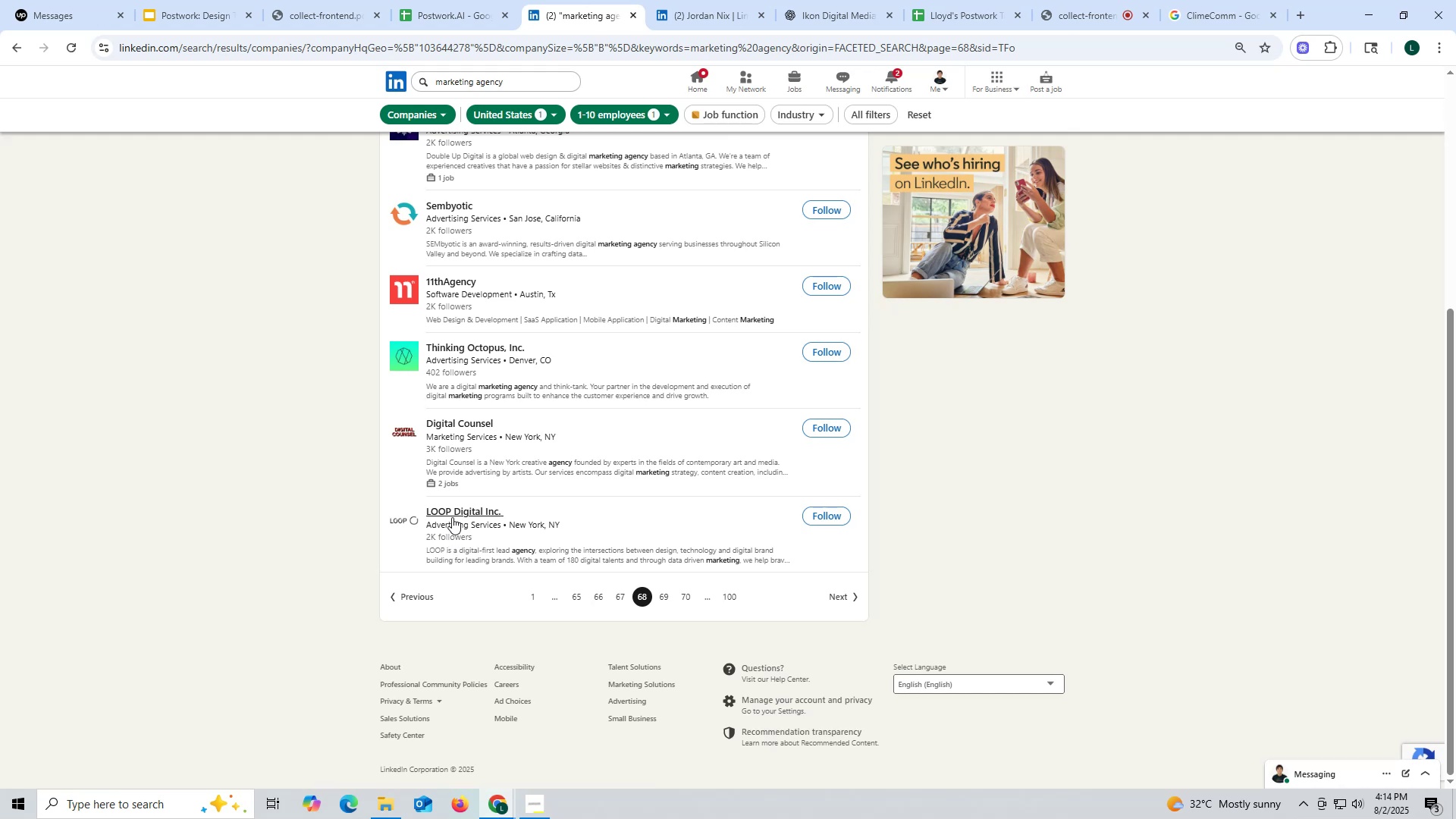 
wait(6.82)
 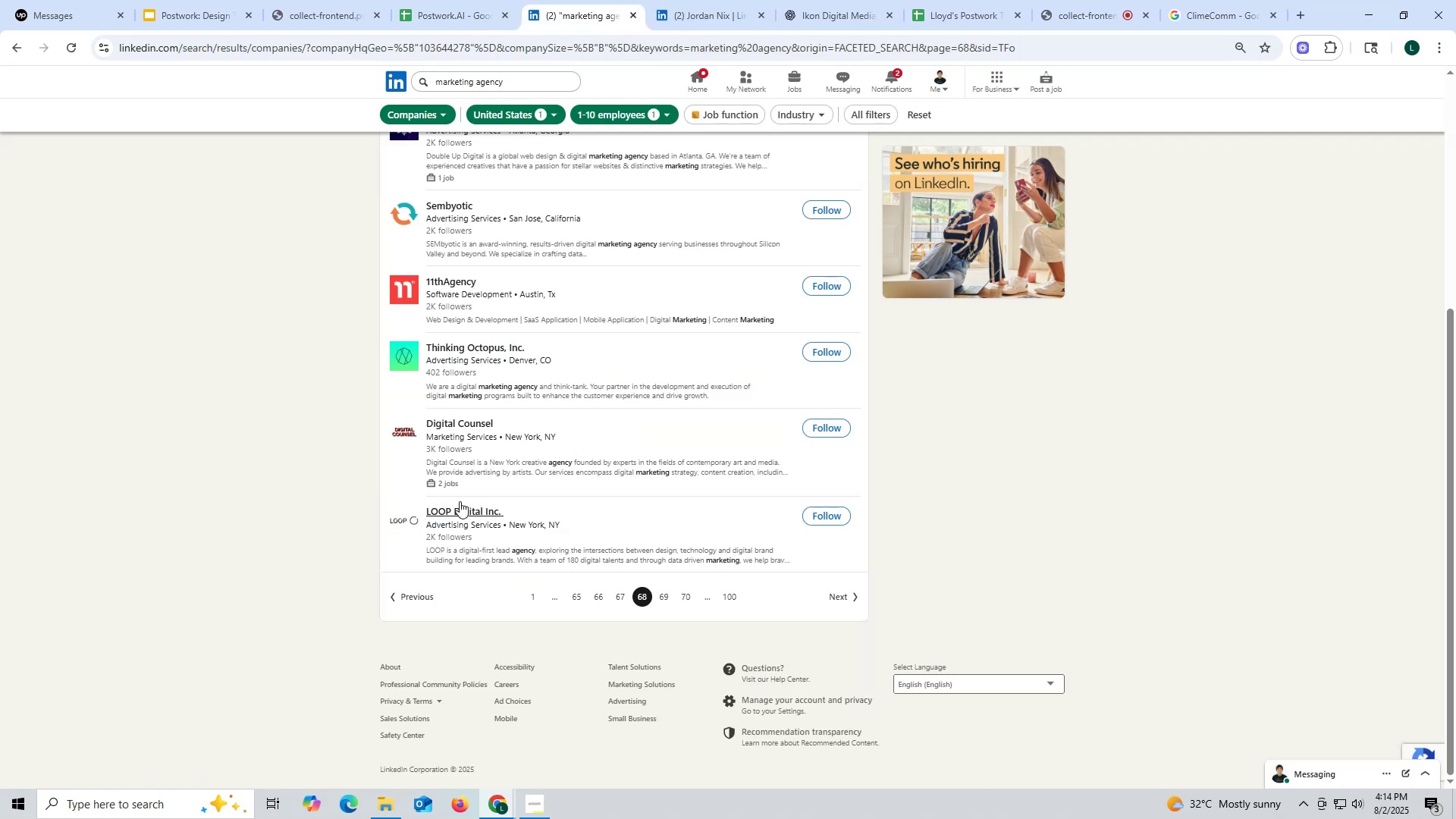 
right_click([451, 422])
 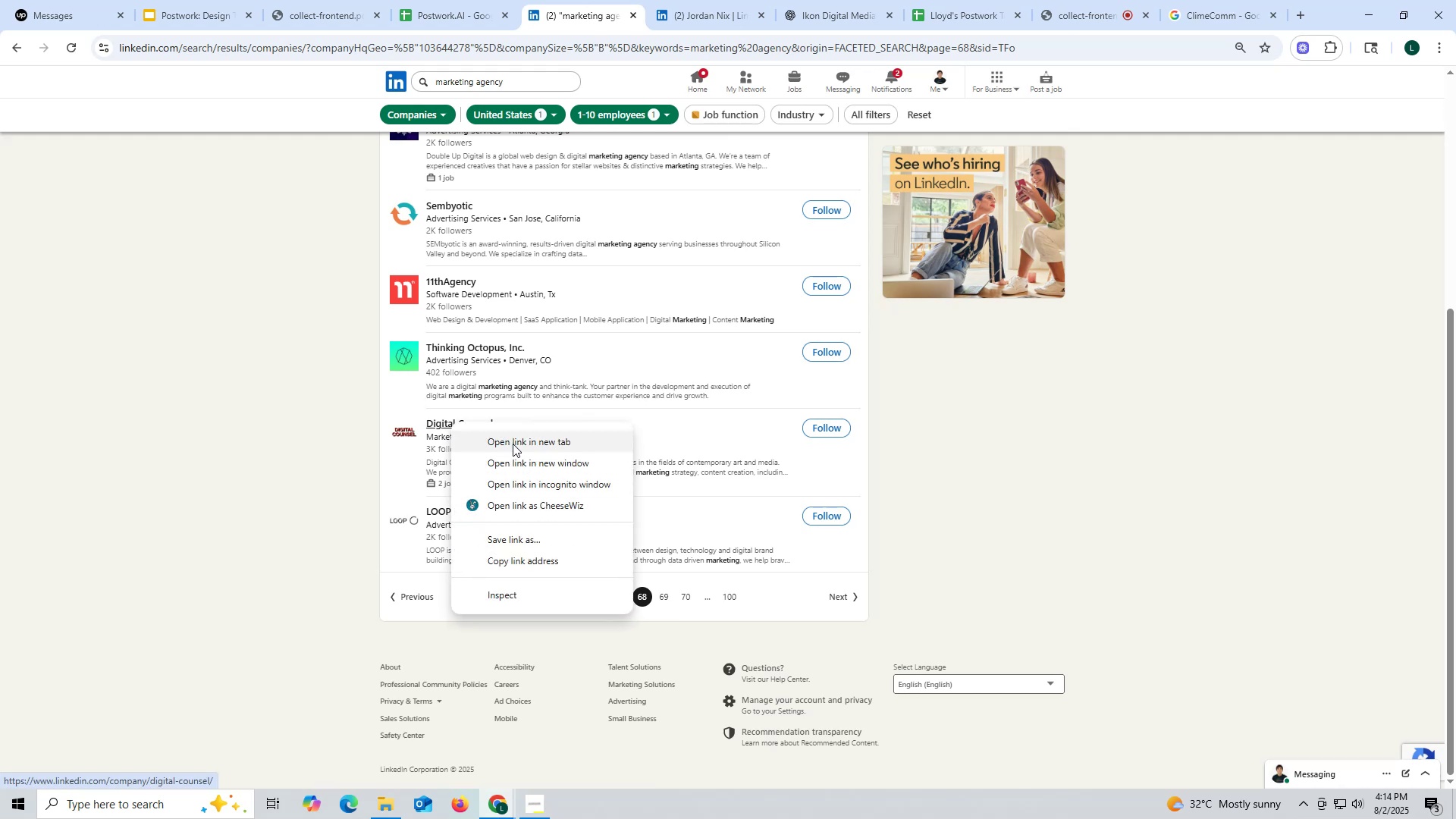 
left_click([513, 444])
 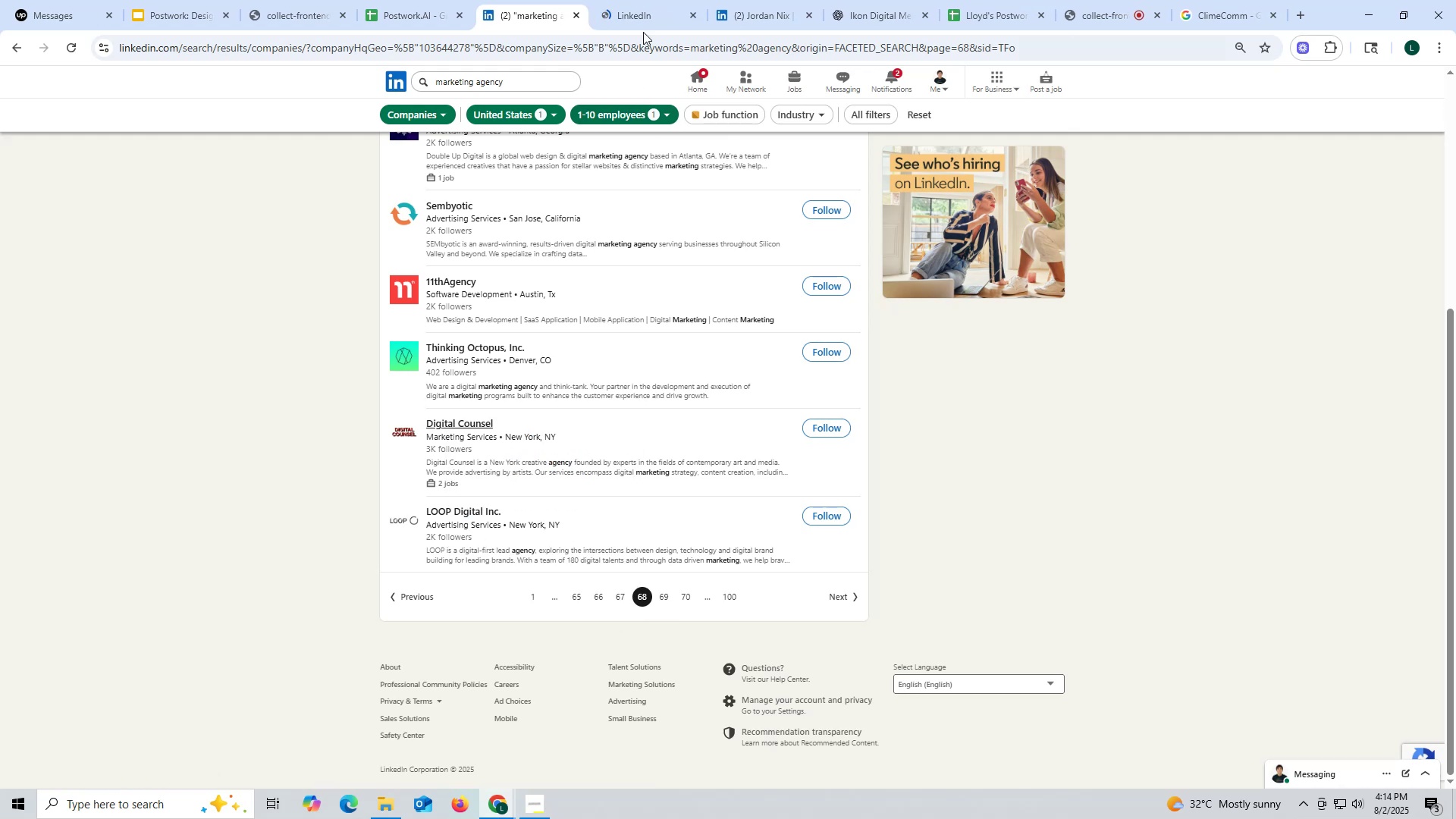 
left_click([645, 15])
 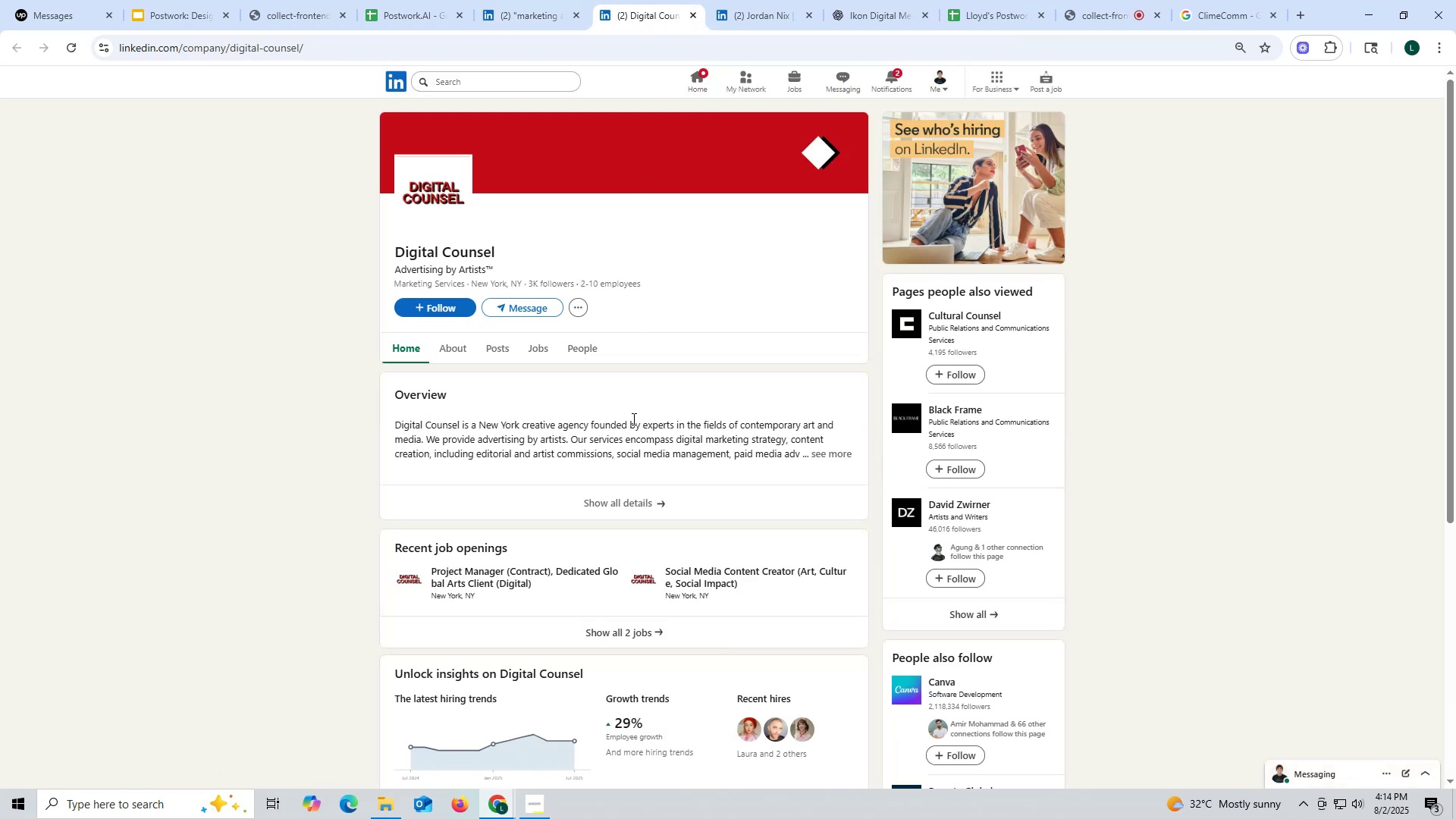 
wait(5.02)
 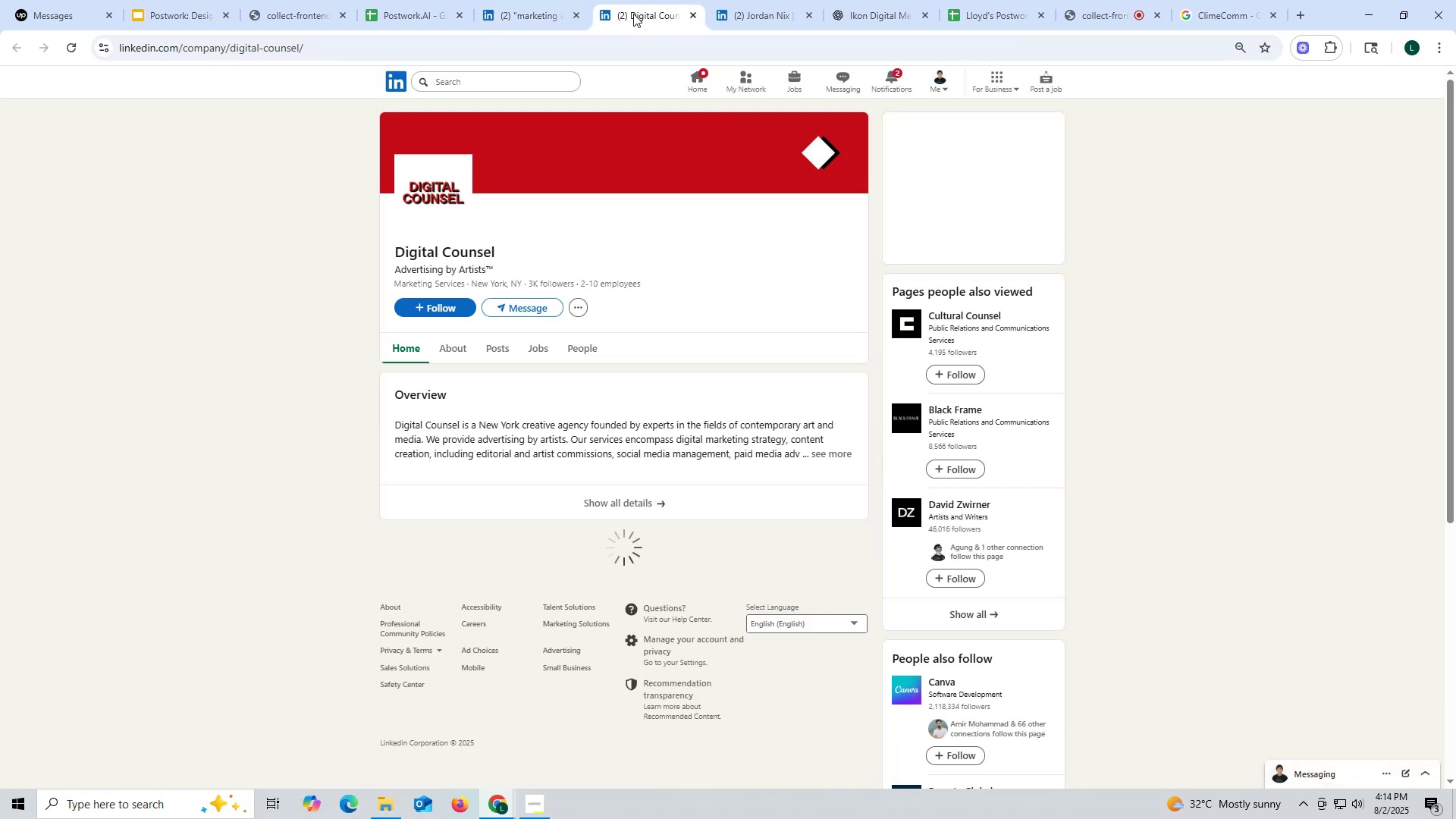 
left_click([496, 351])
 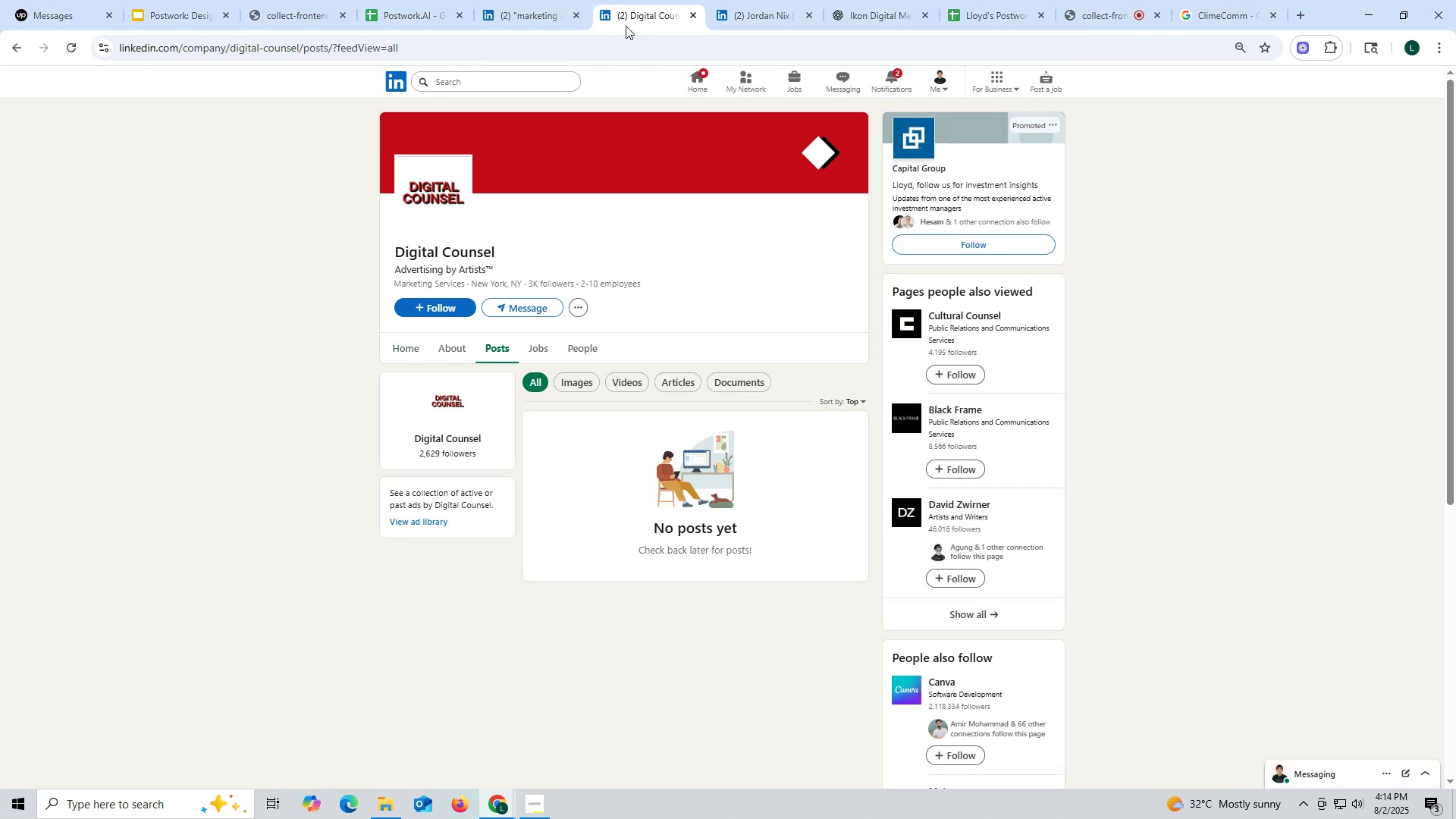 
left_click([695, 12])
 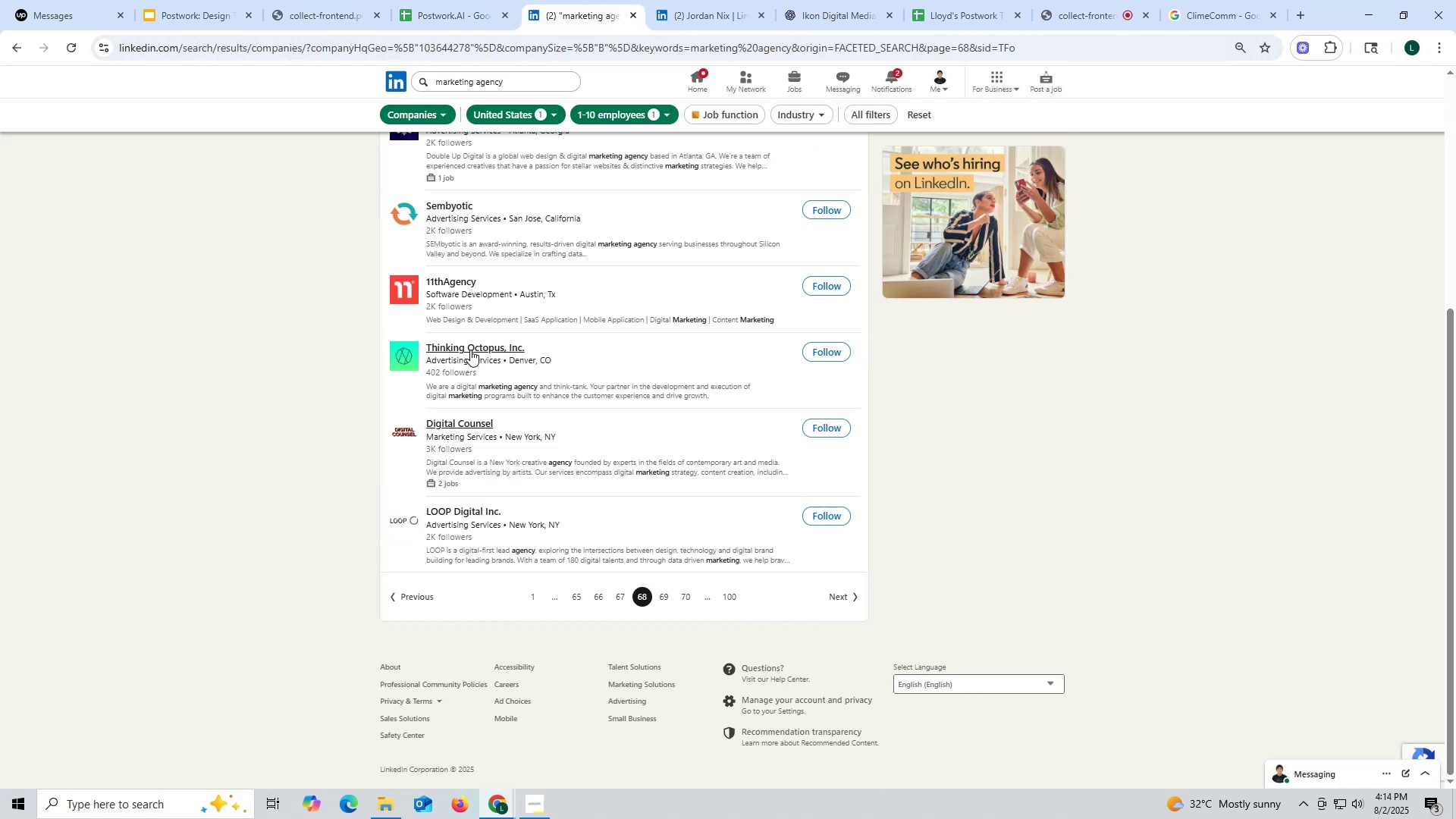 
right_click([470, 349])
 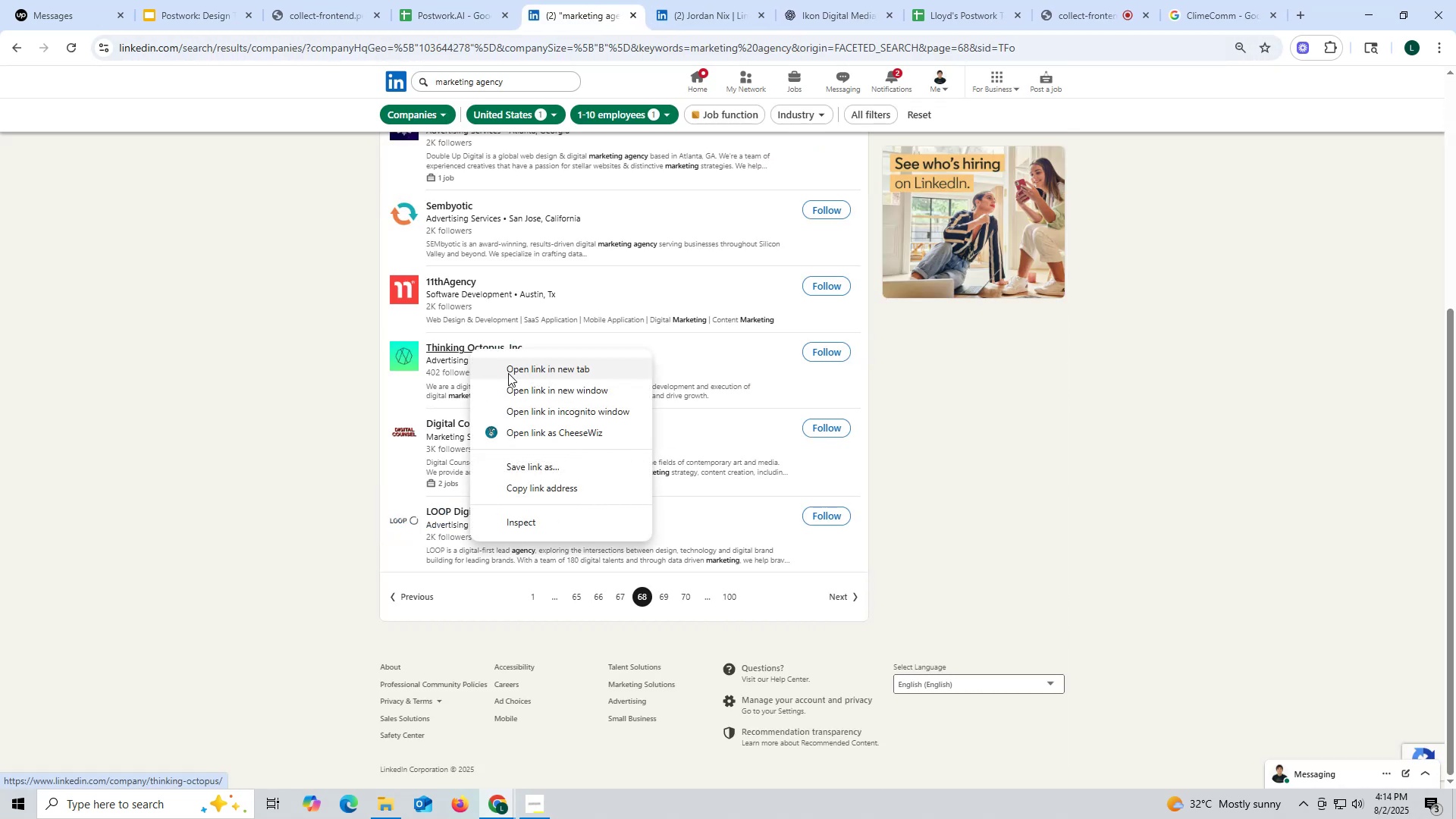 
left_click([508, 373])
 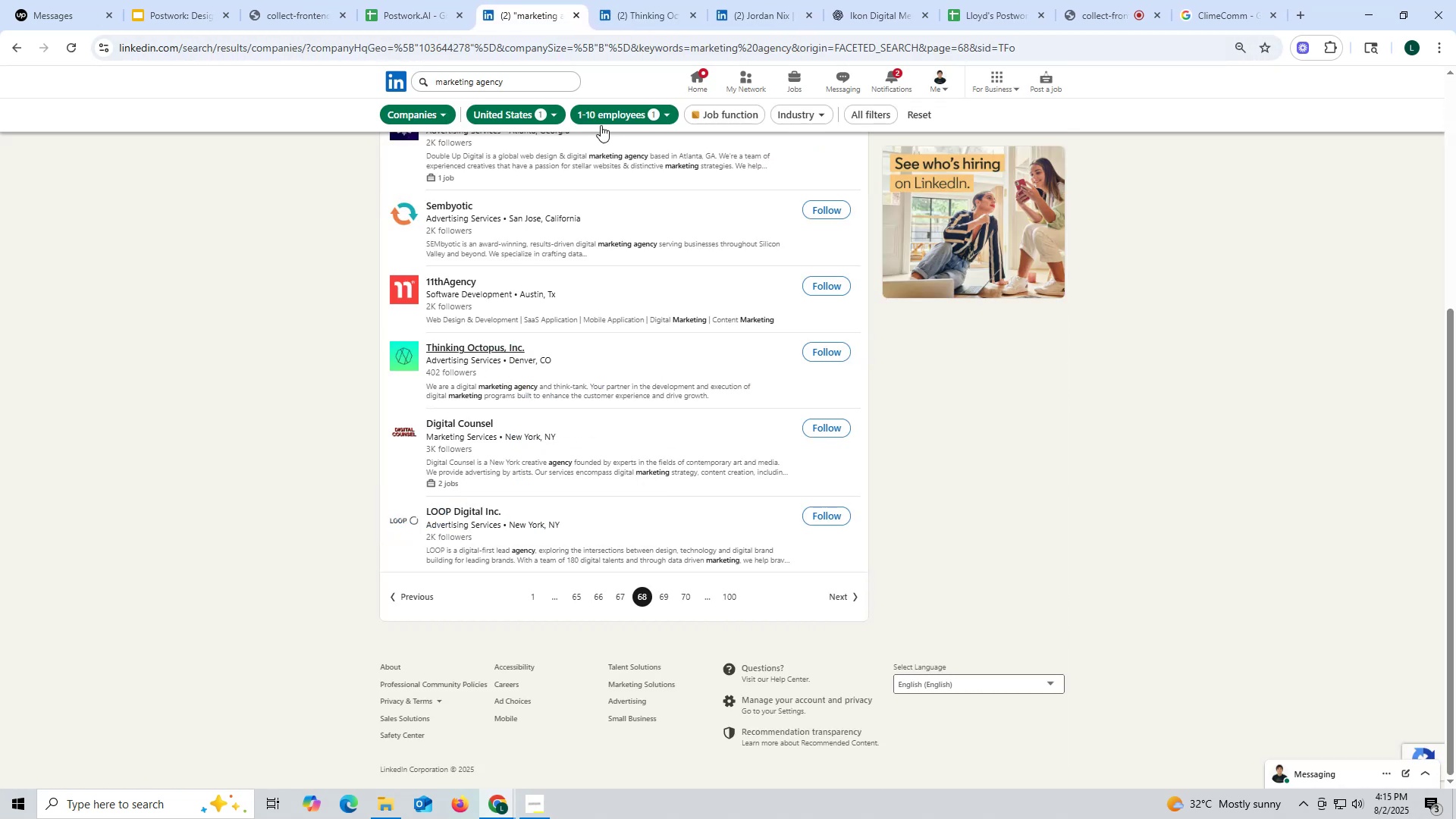 
left_click([645, 7])
 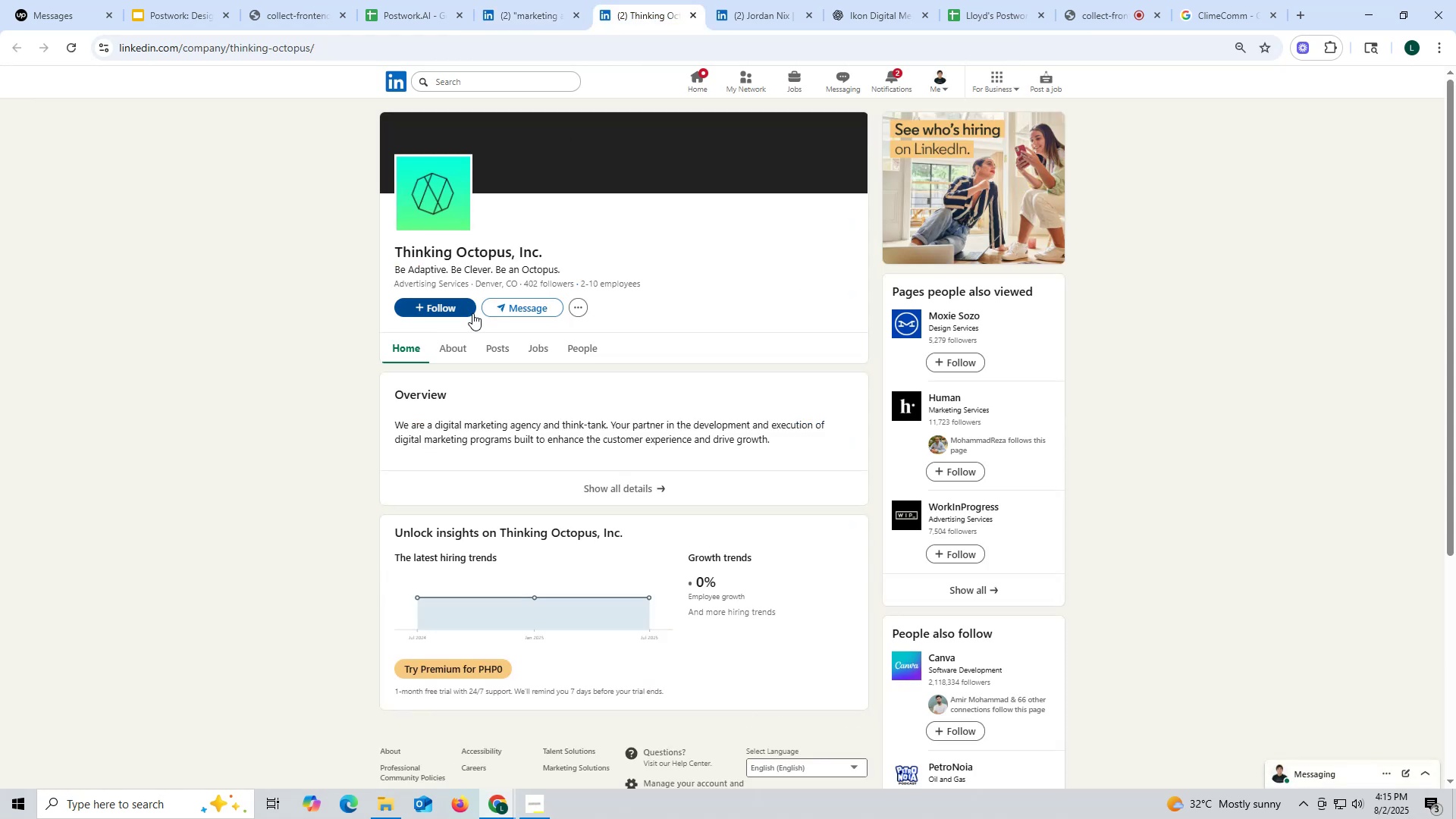 
left_click([497, 349])
 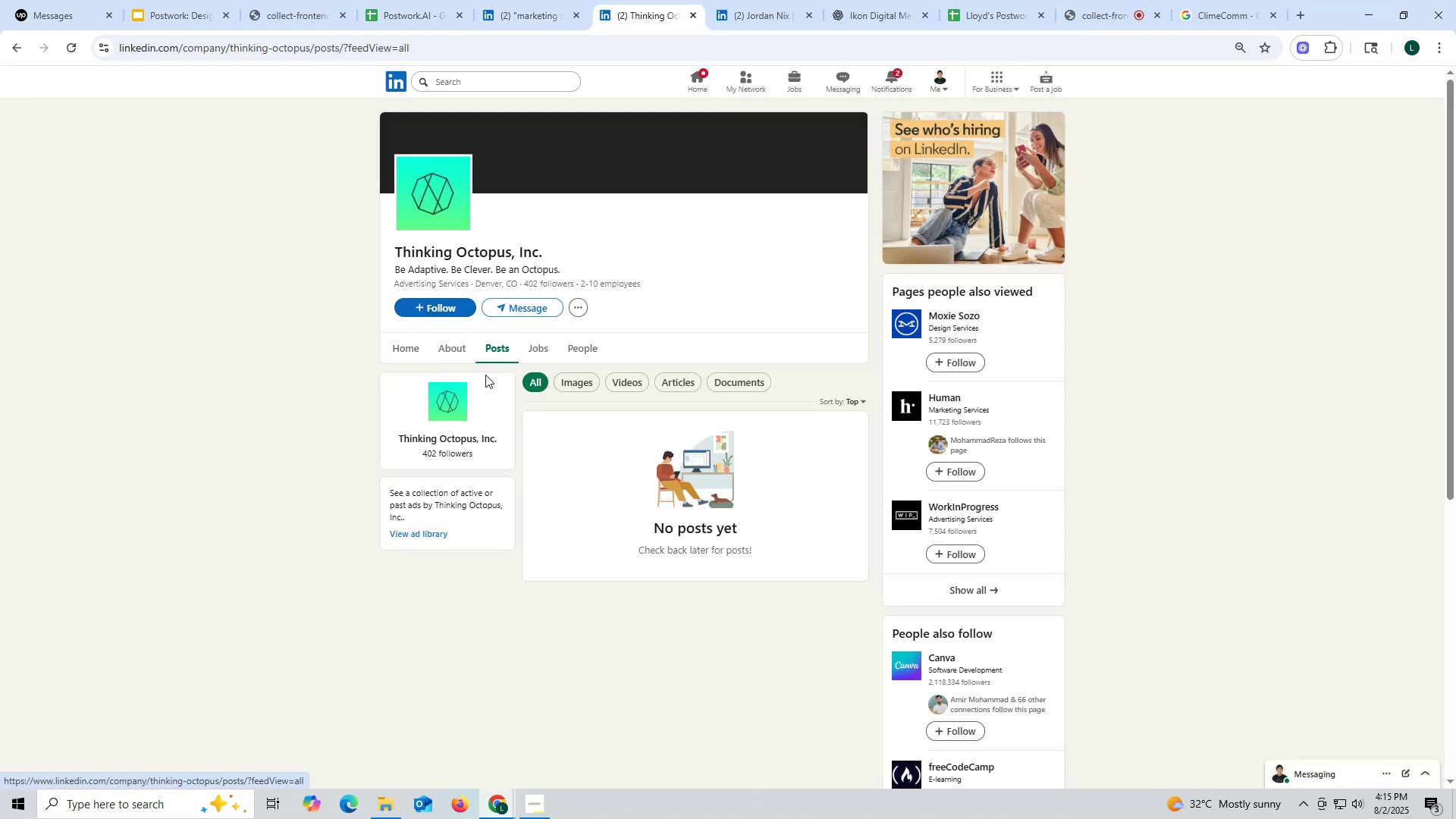 
wait(5.35)
 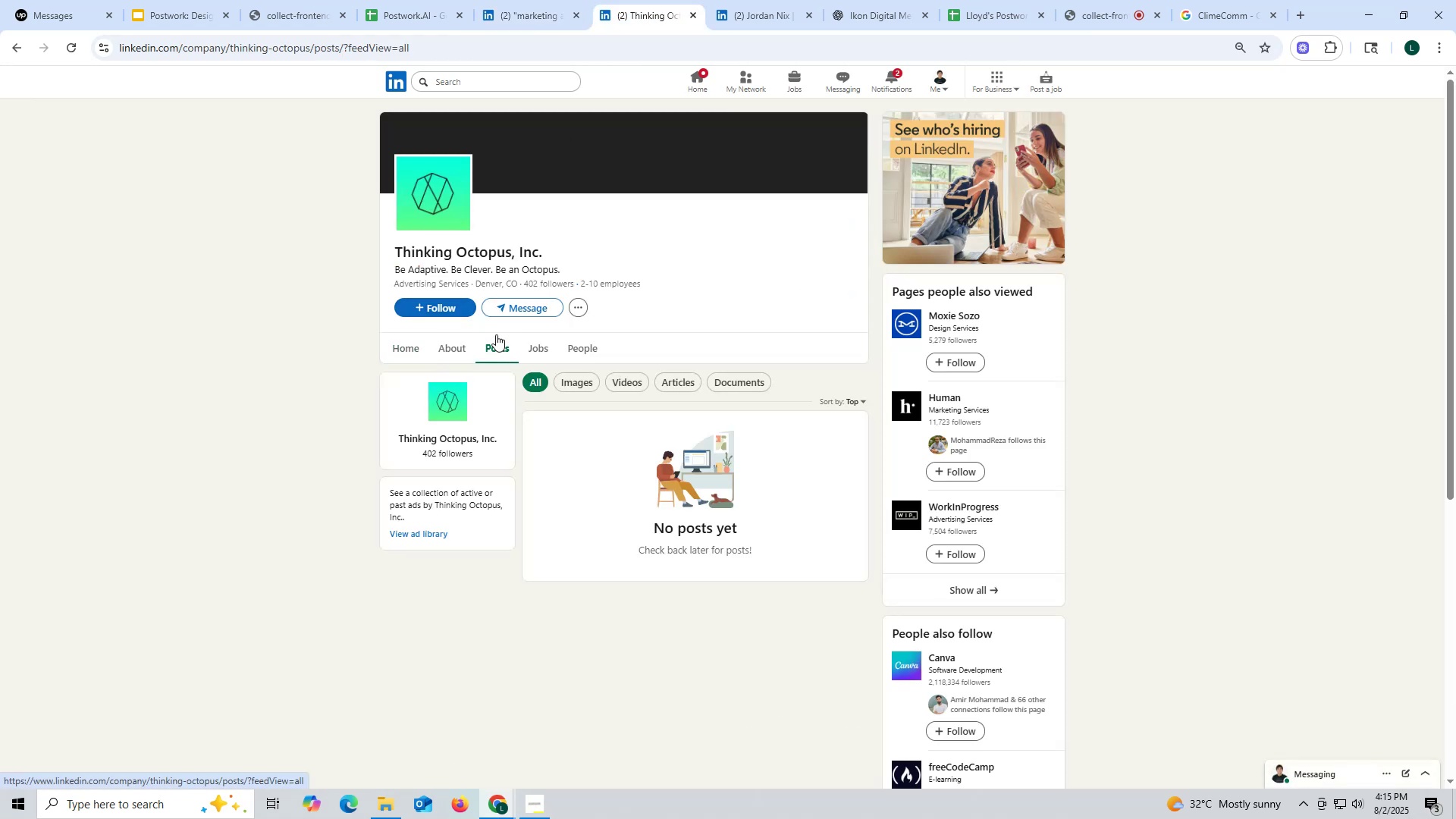 
left_click([694, 15])
 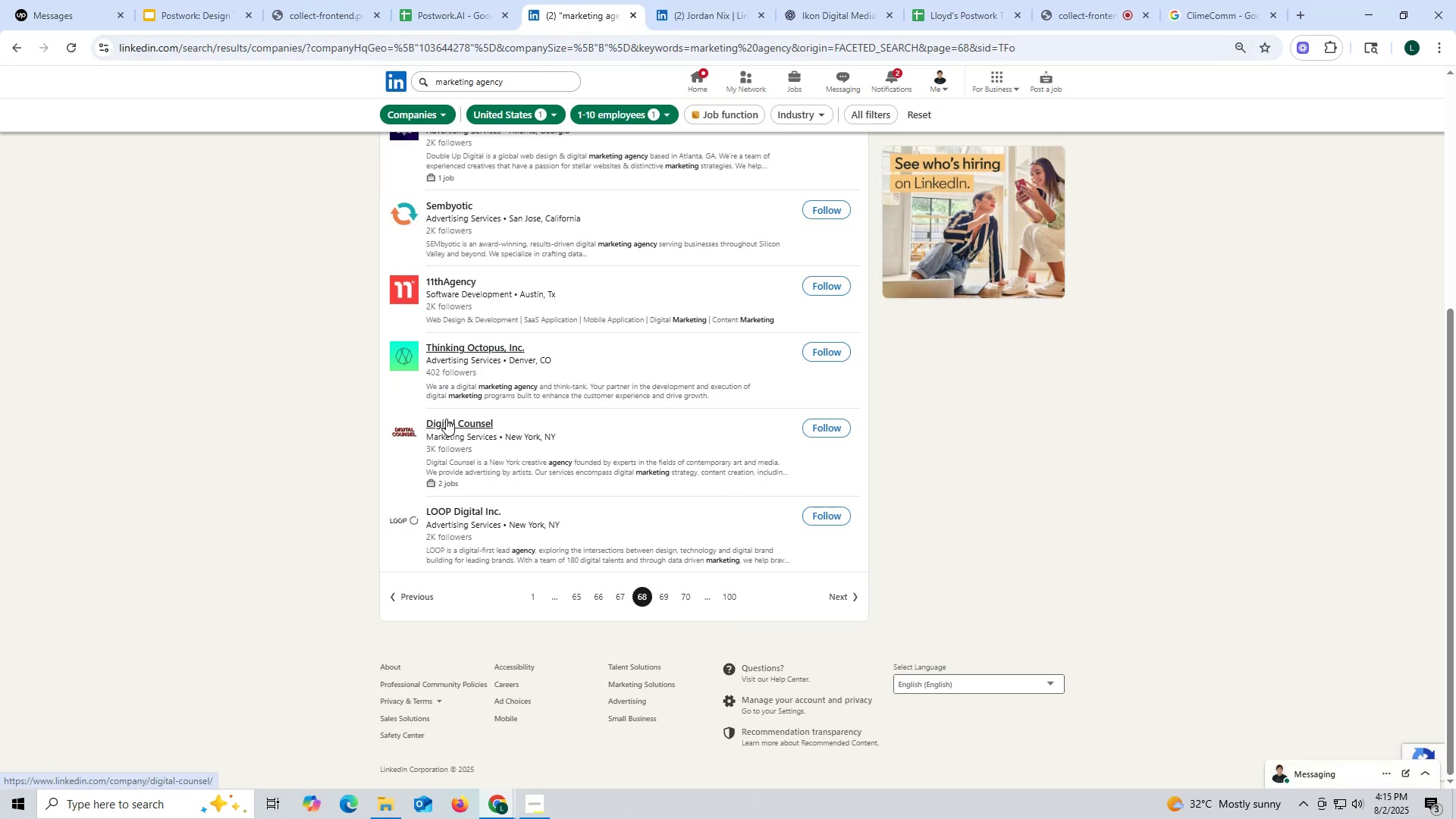 
scroll: coordinate [428, 415], scroll_direction: up, amount: 1.0
 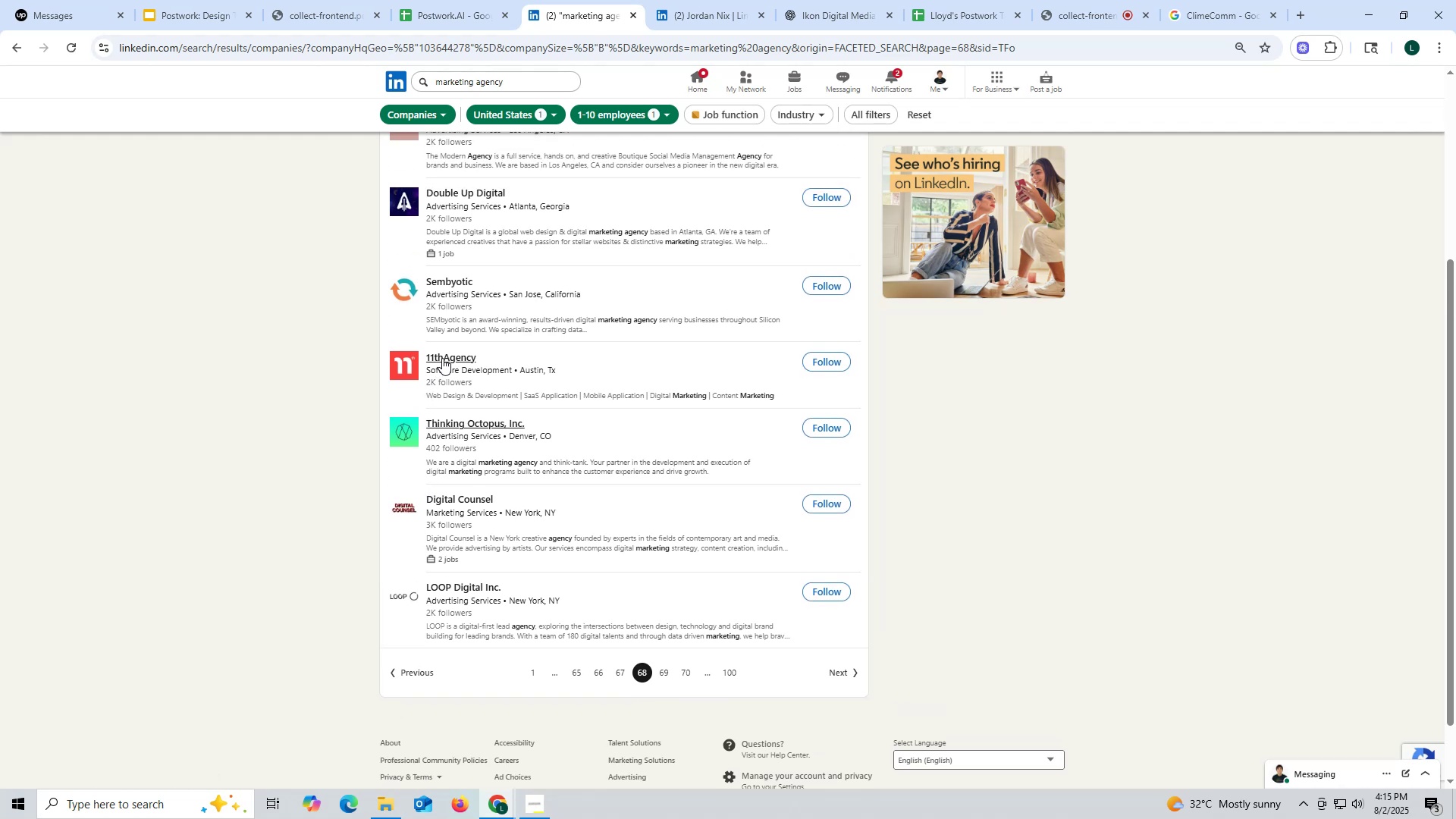 
right_click([443, 357])
 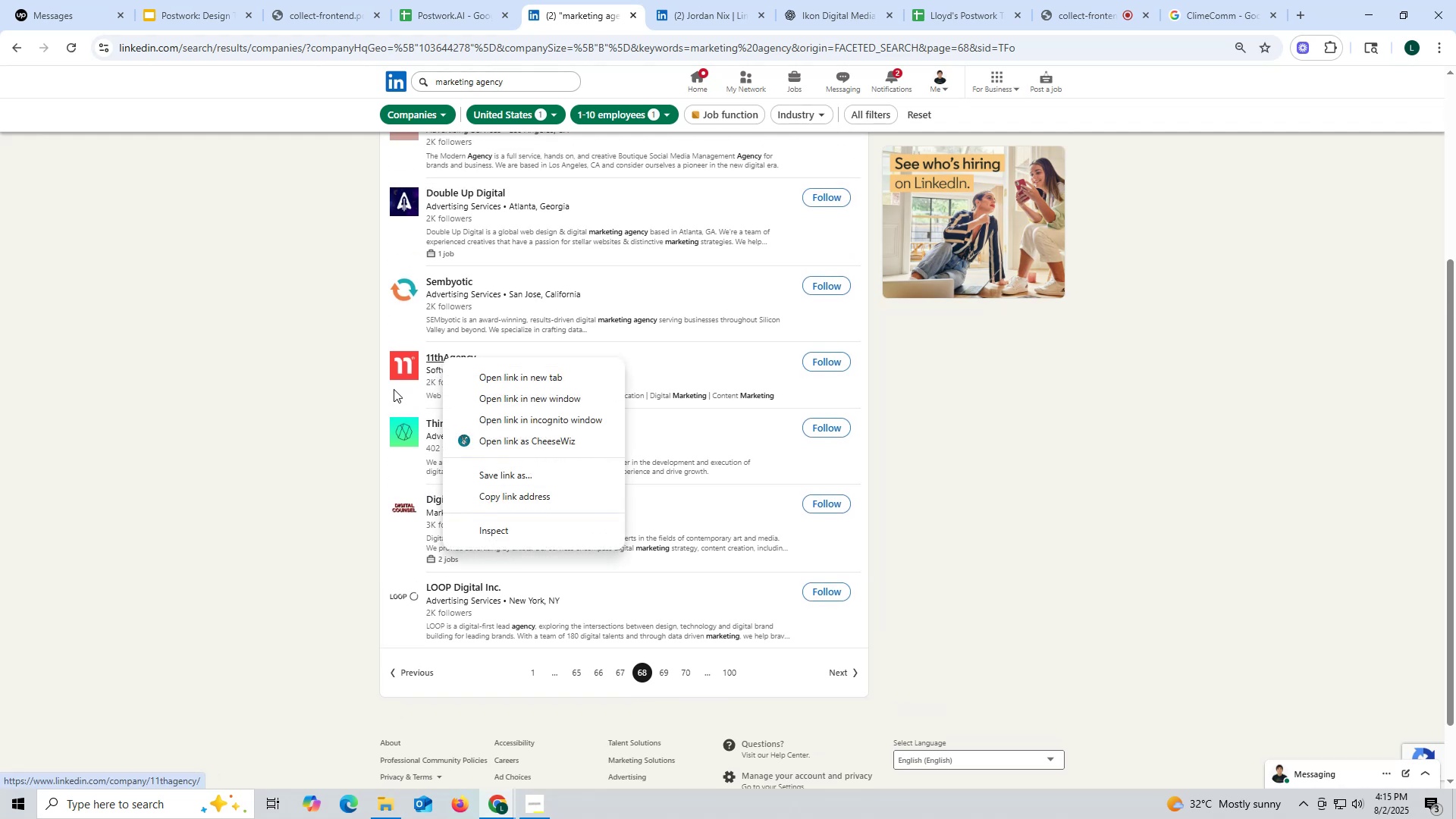 
left_click([299, 389])
 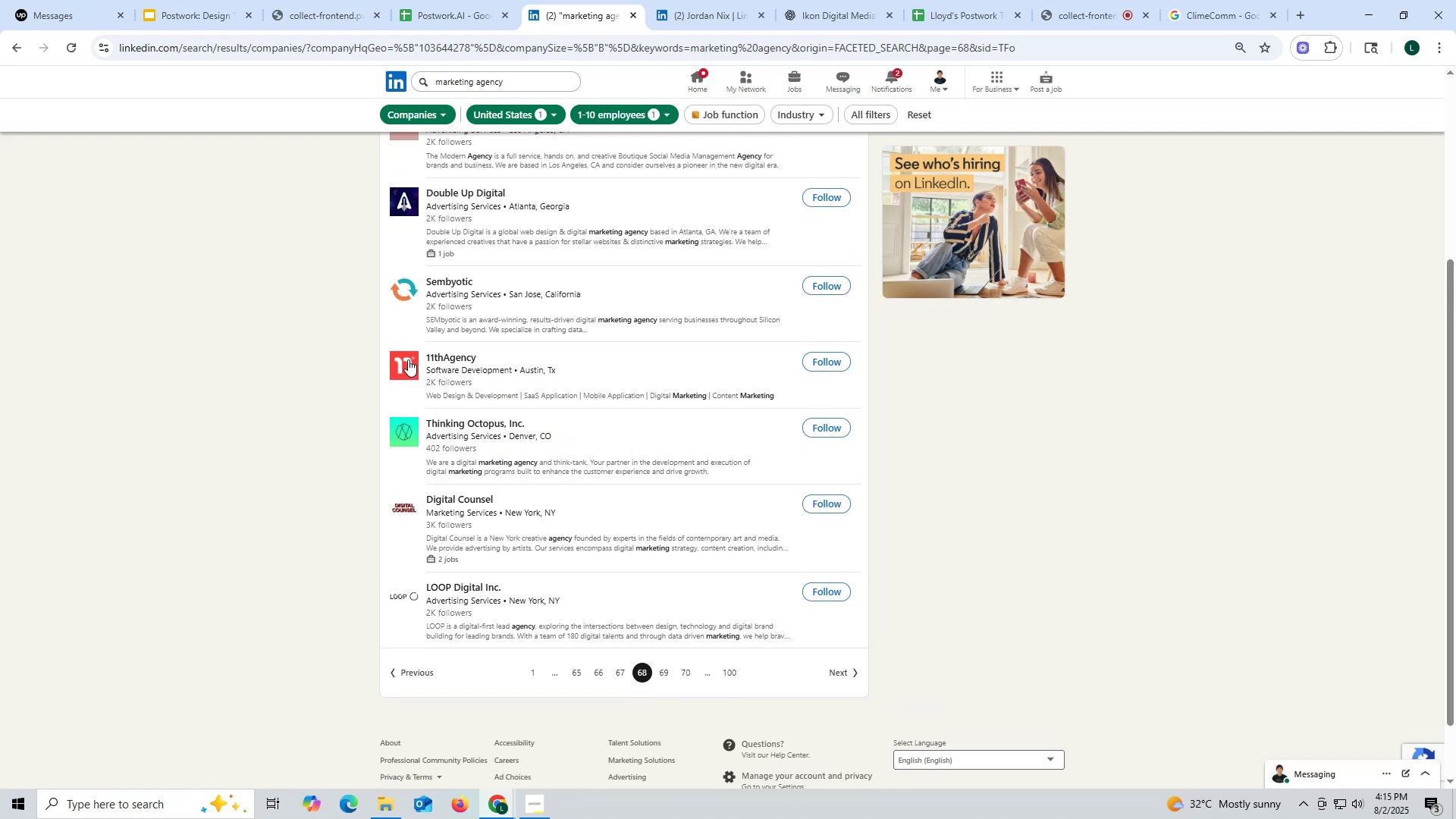 
right_click([432, 354])
 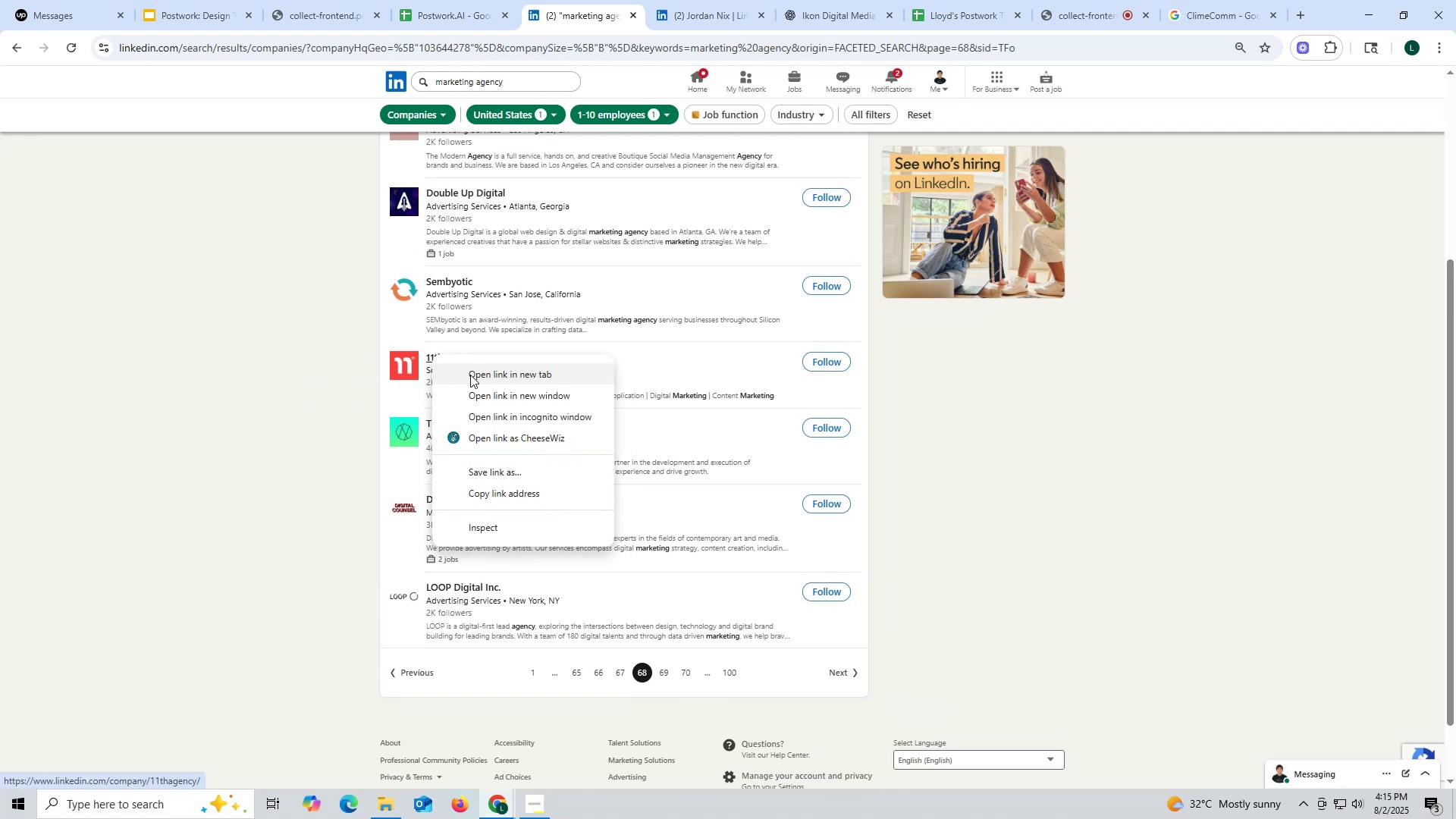 
left_click([471, 376])
 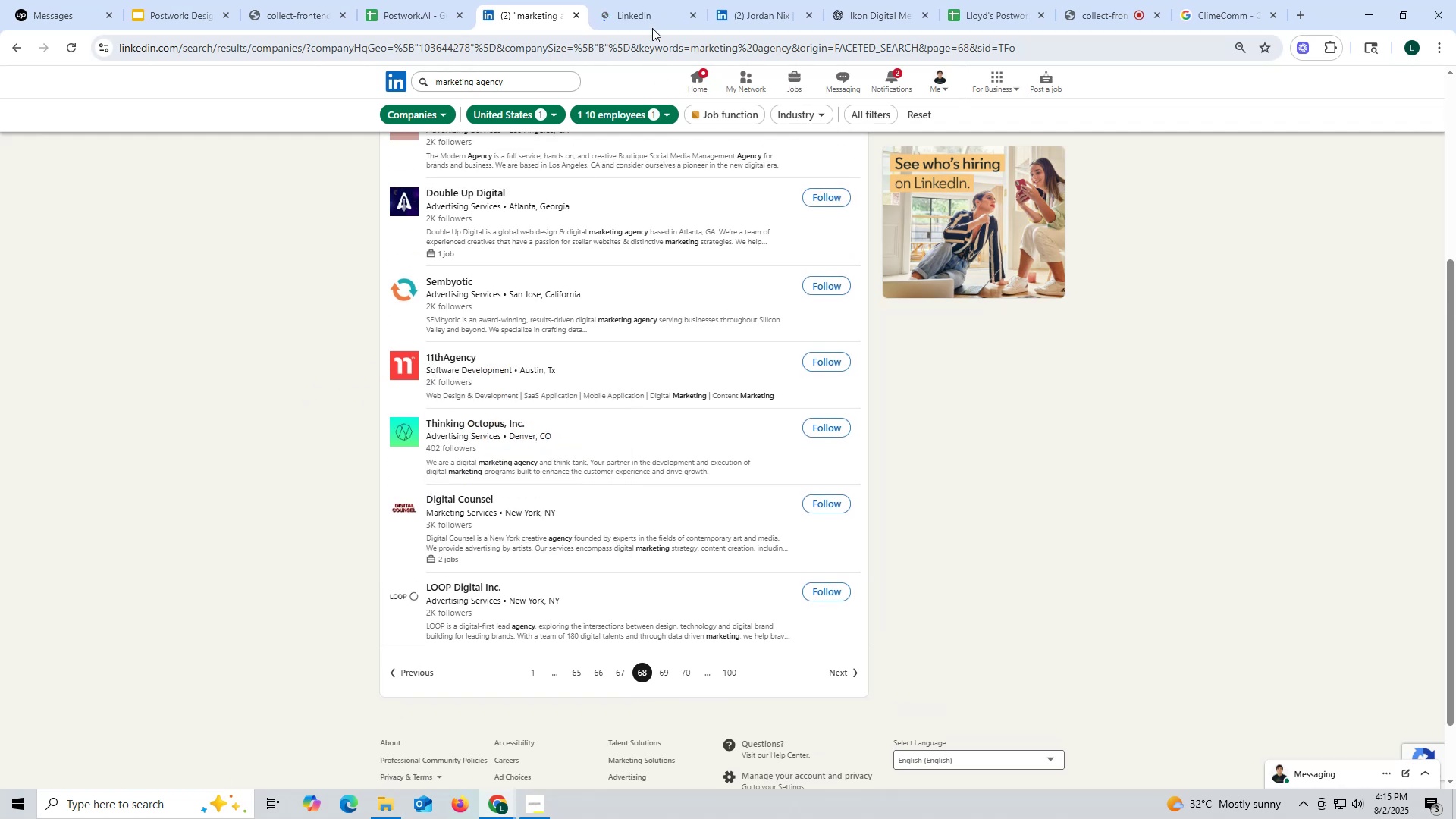 
left_click([645, 14])
 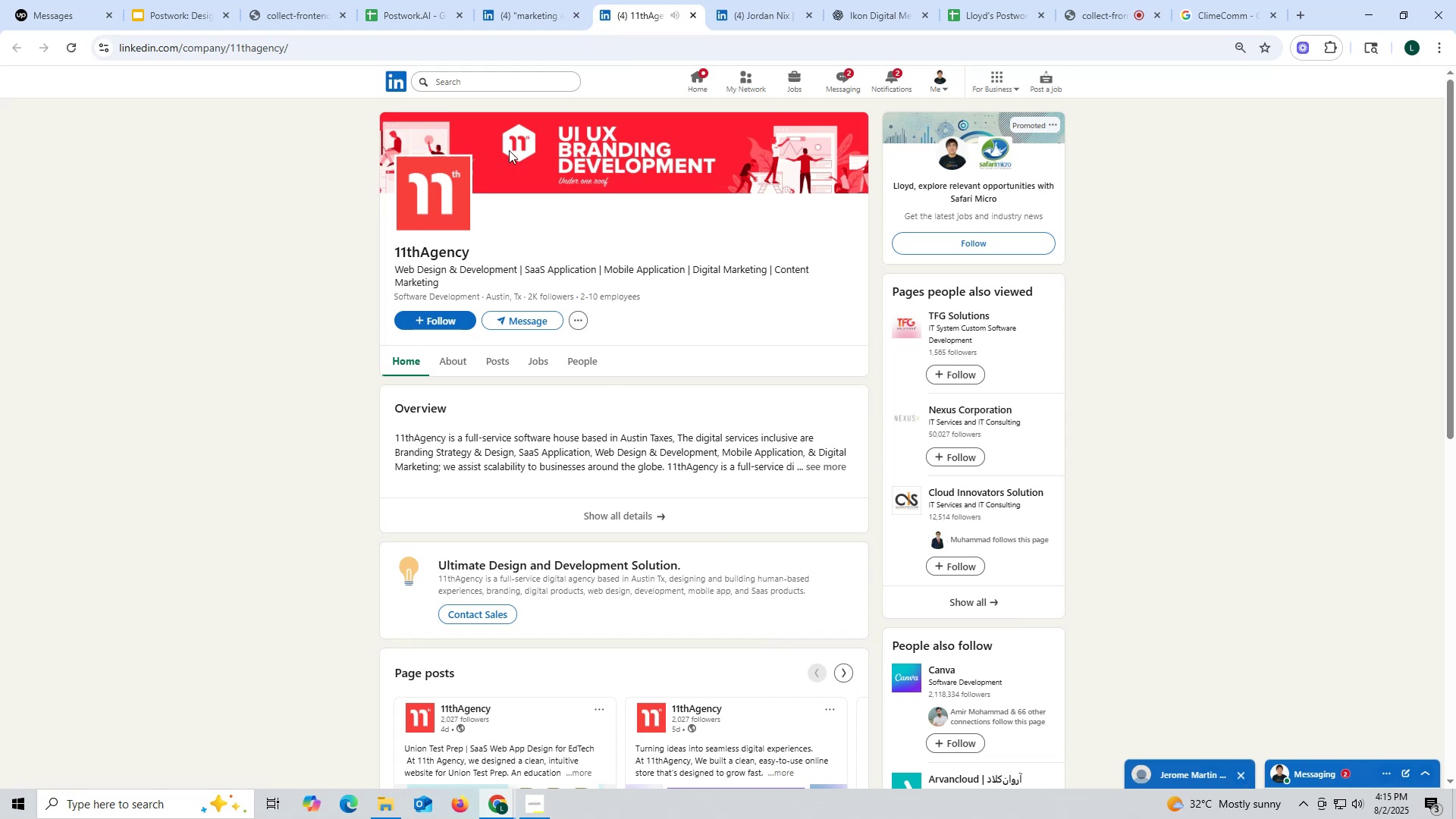 
left_click([497, 363])
 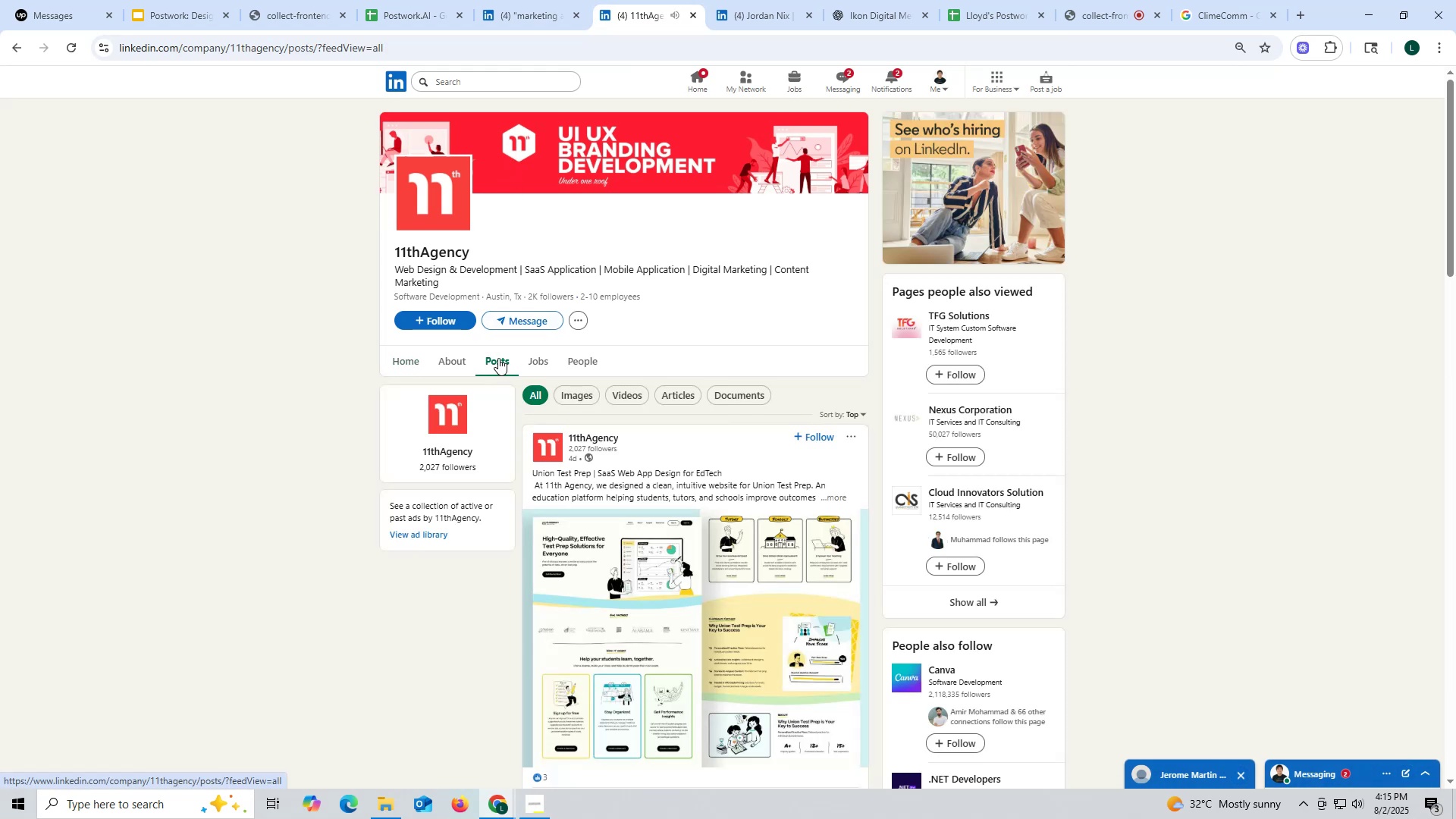 
left_click([454, 358])
 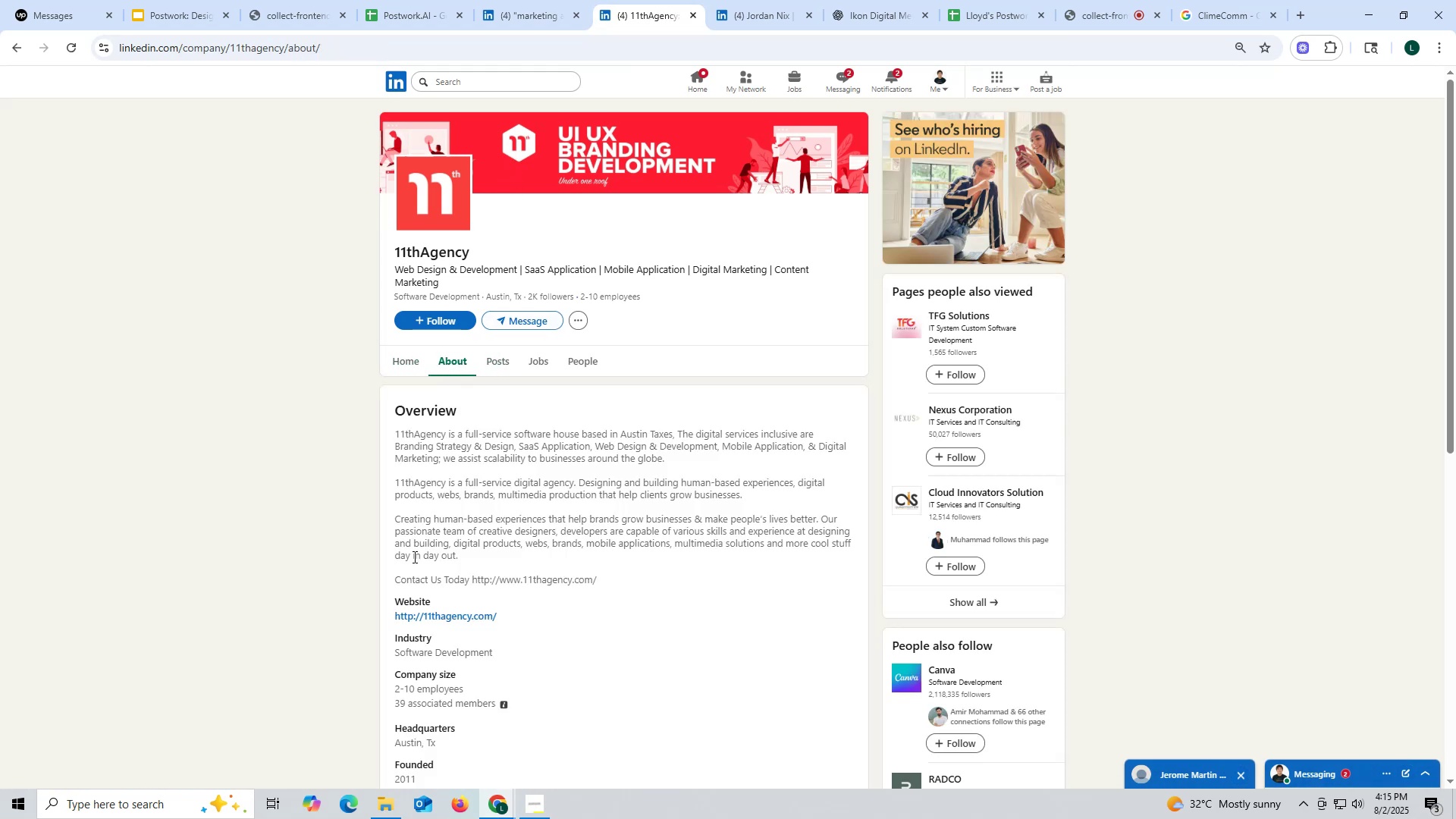 
left_click_drag(start_coordinate=[385, 620], to_coordinate=[499, 620])
 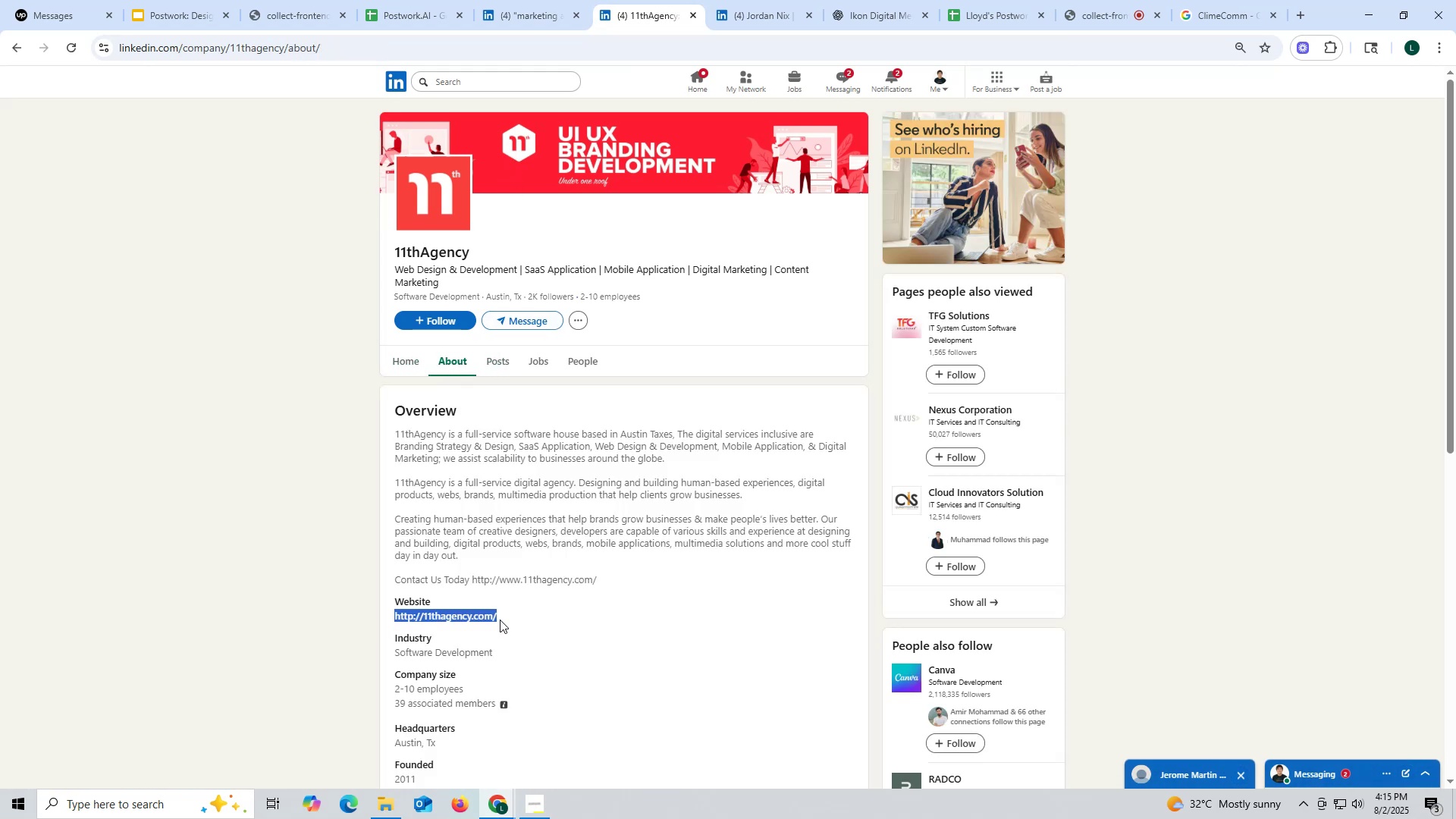 
key(Control+ControlLeft)
 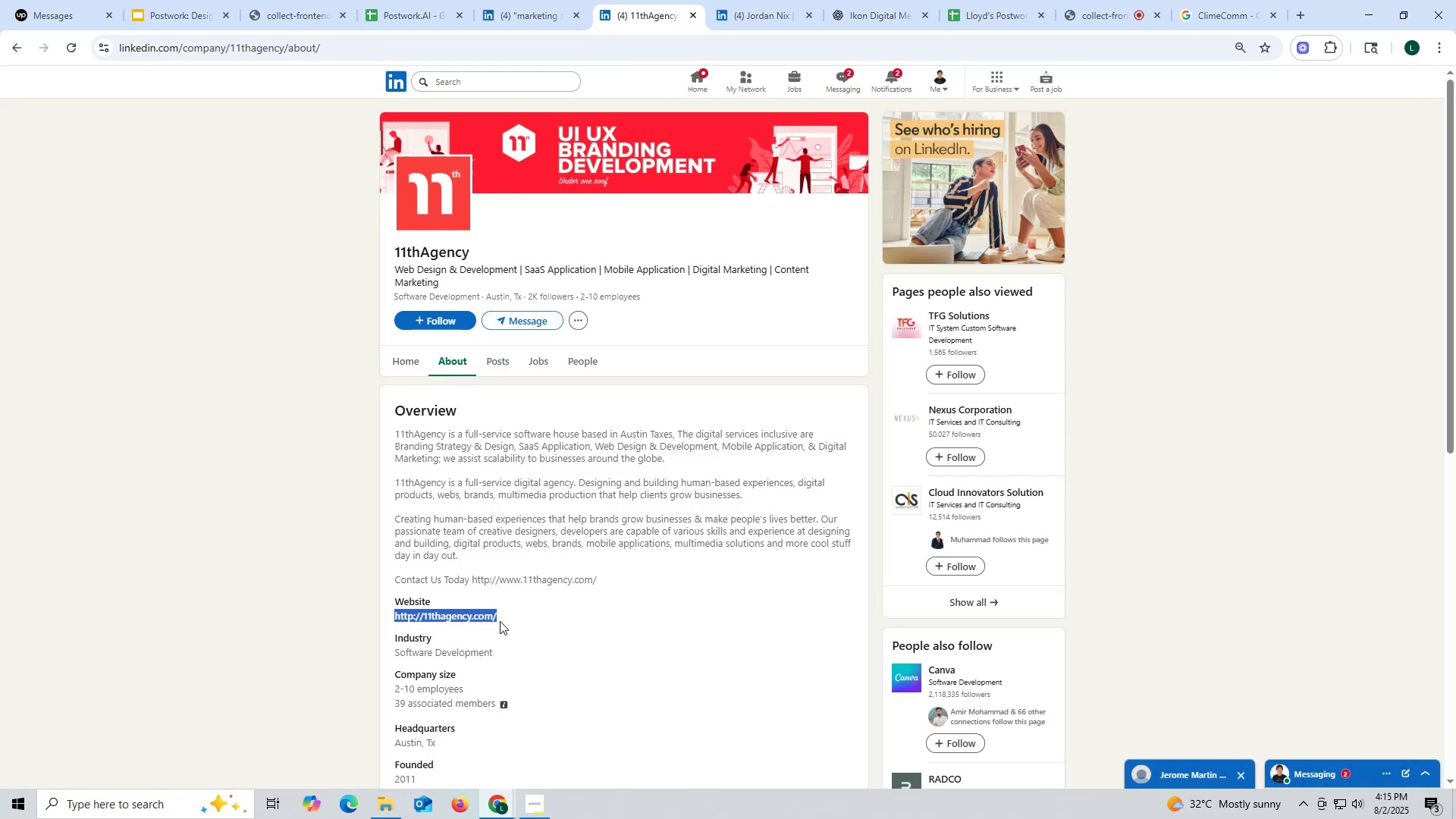 
key(Control+C)
 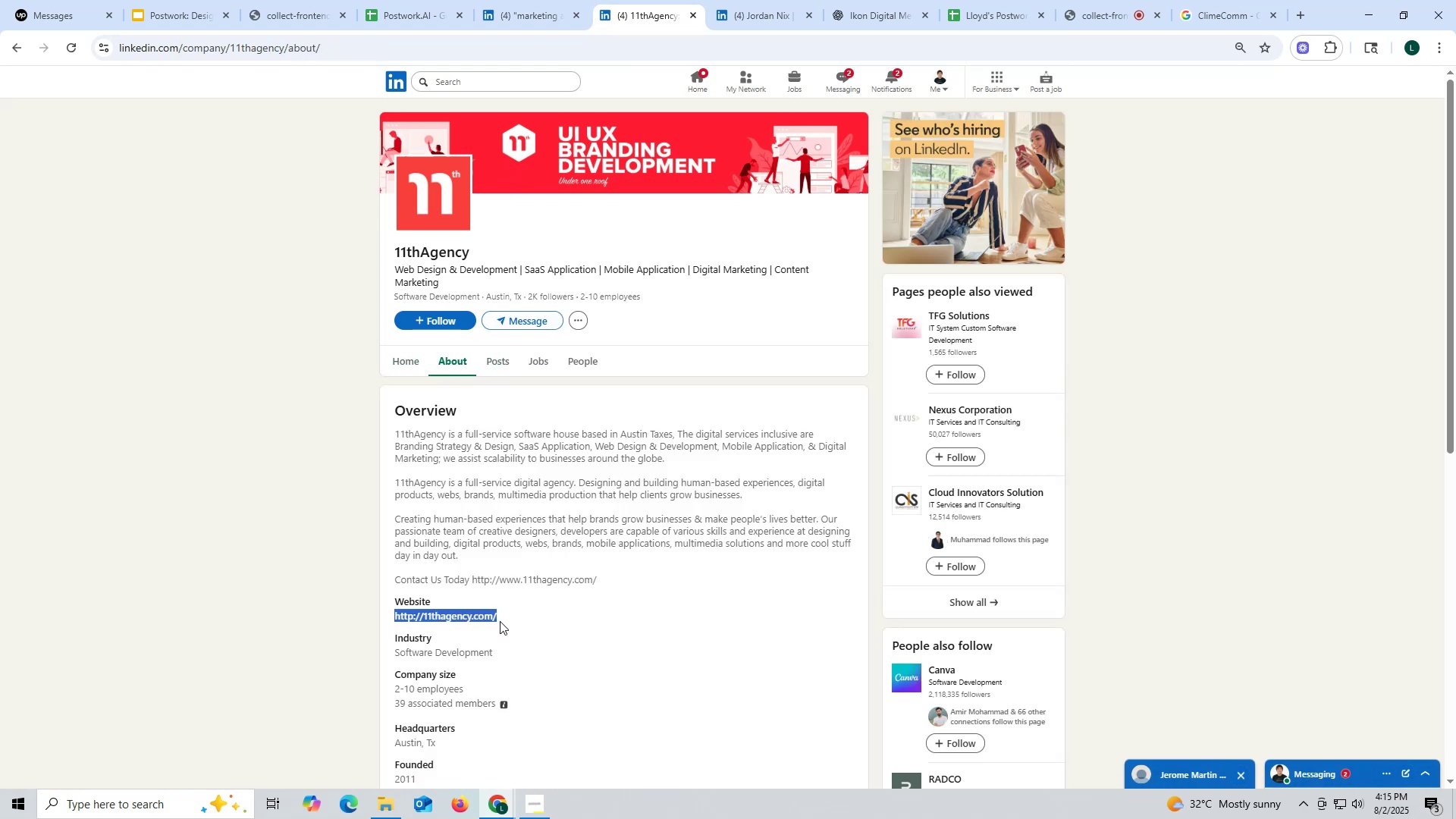 
key(Control+ControlLeft)
 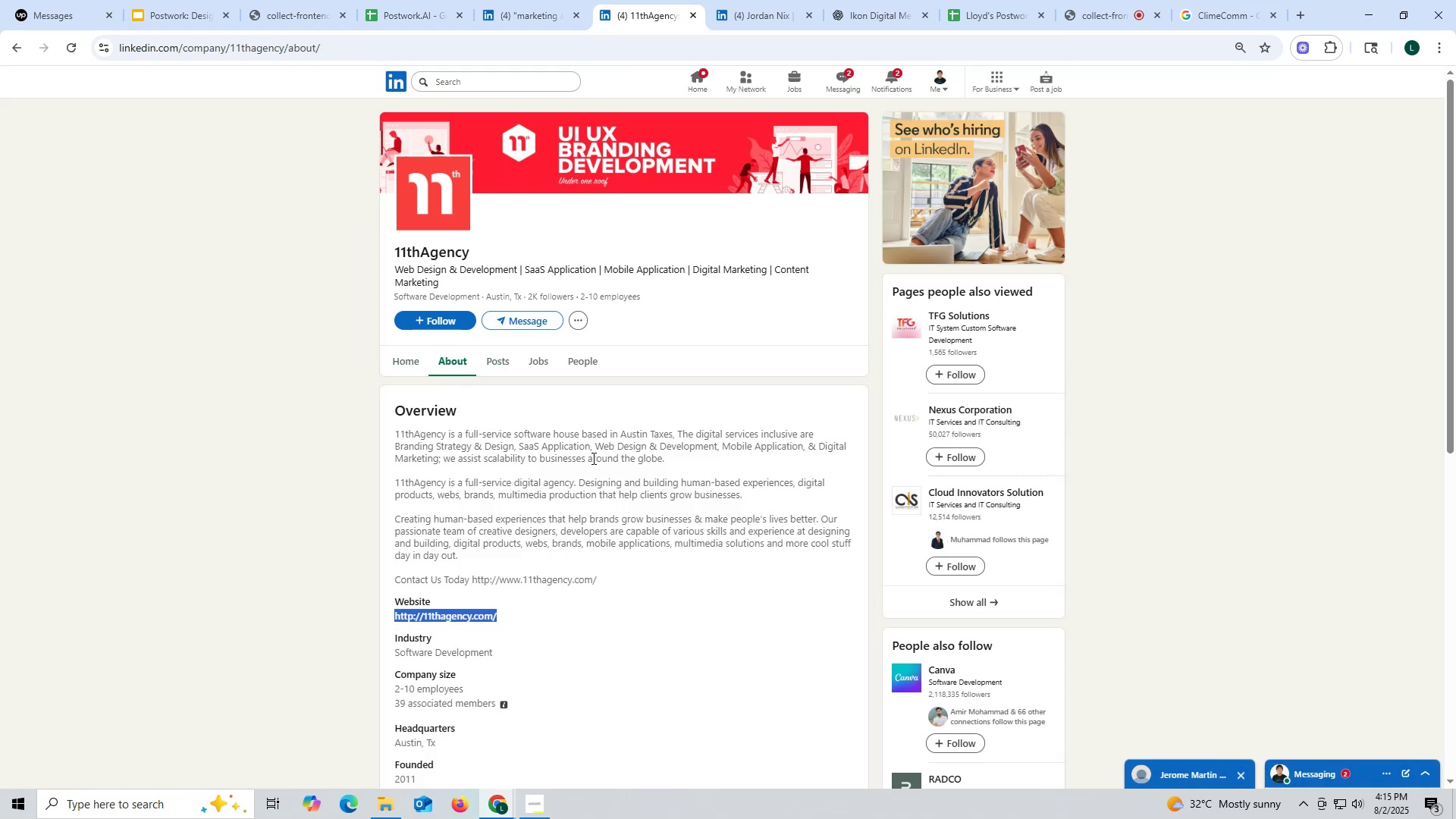 
key(Control+C)
 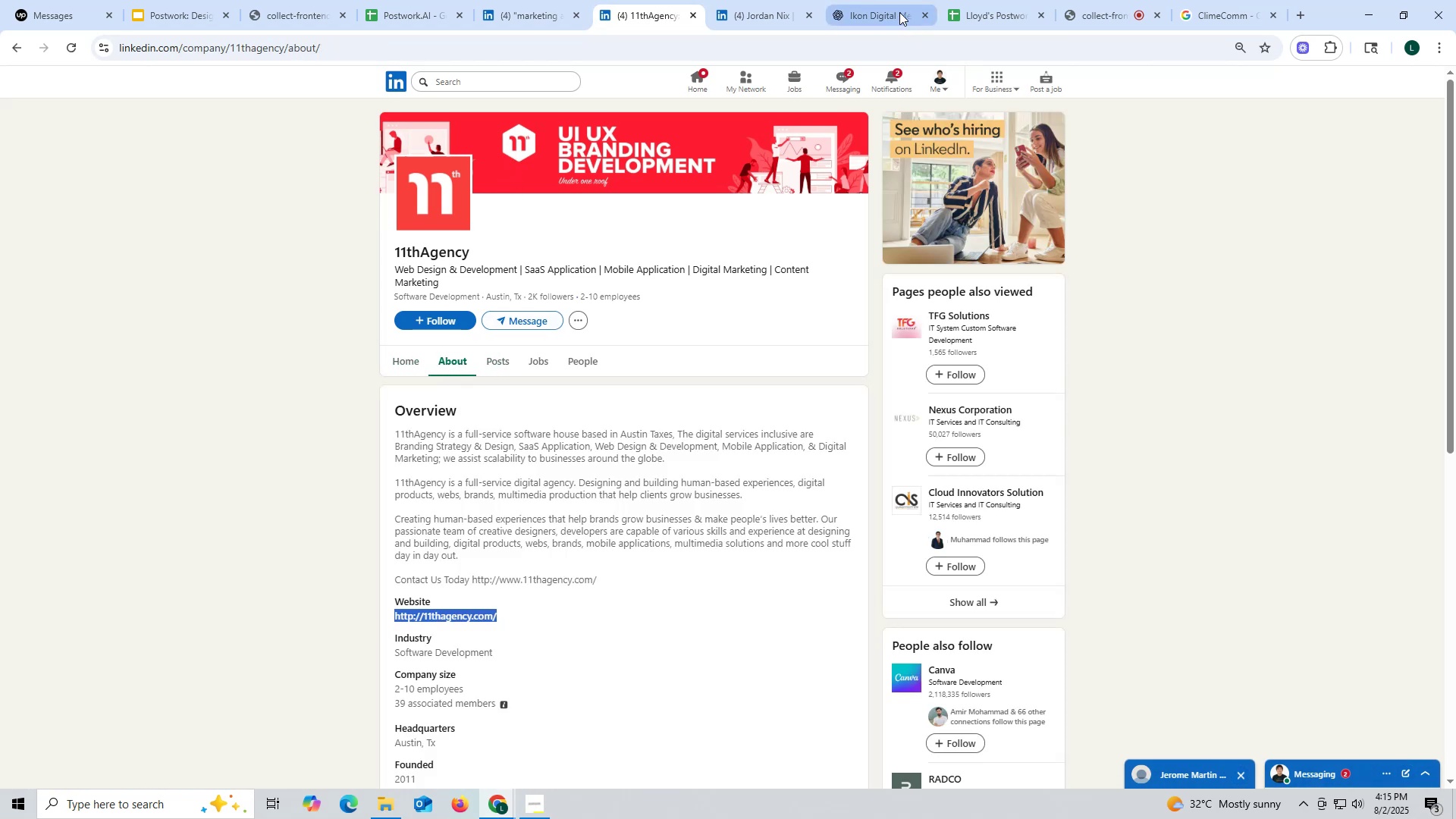 
left_click([882, 10])
 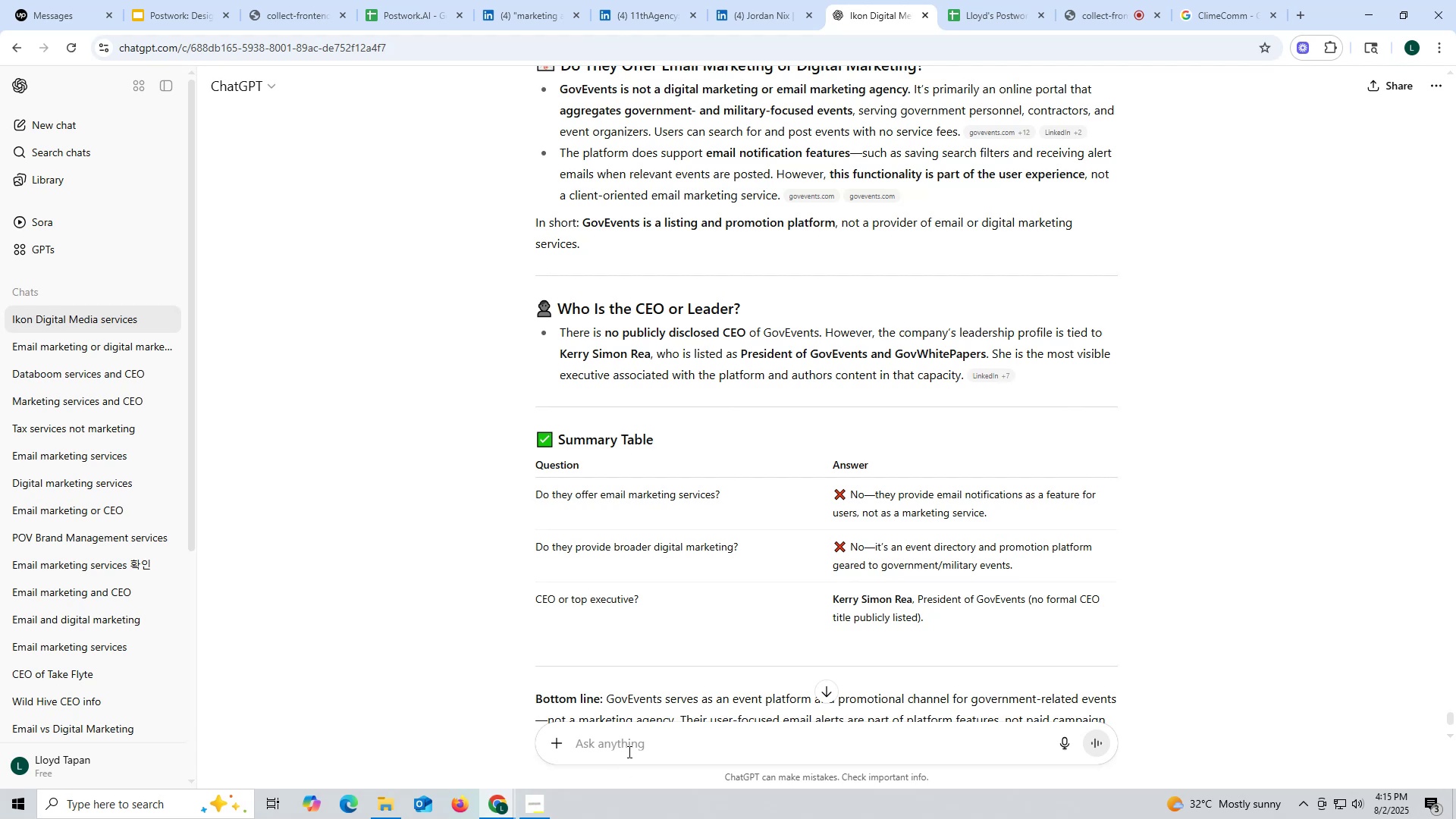 
left_click([635, 738])
 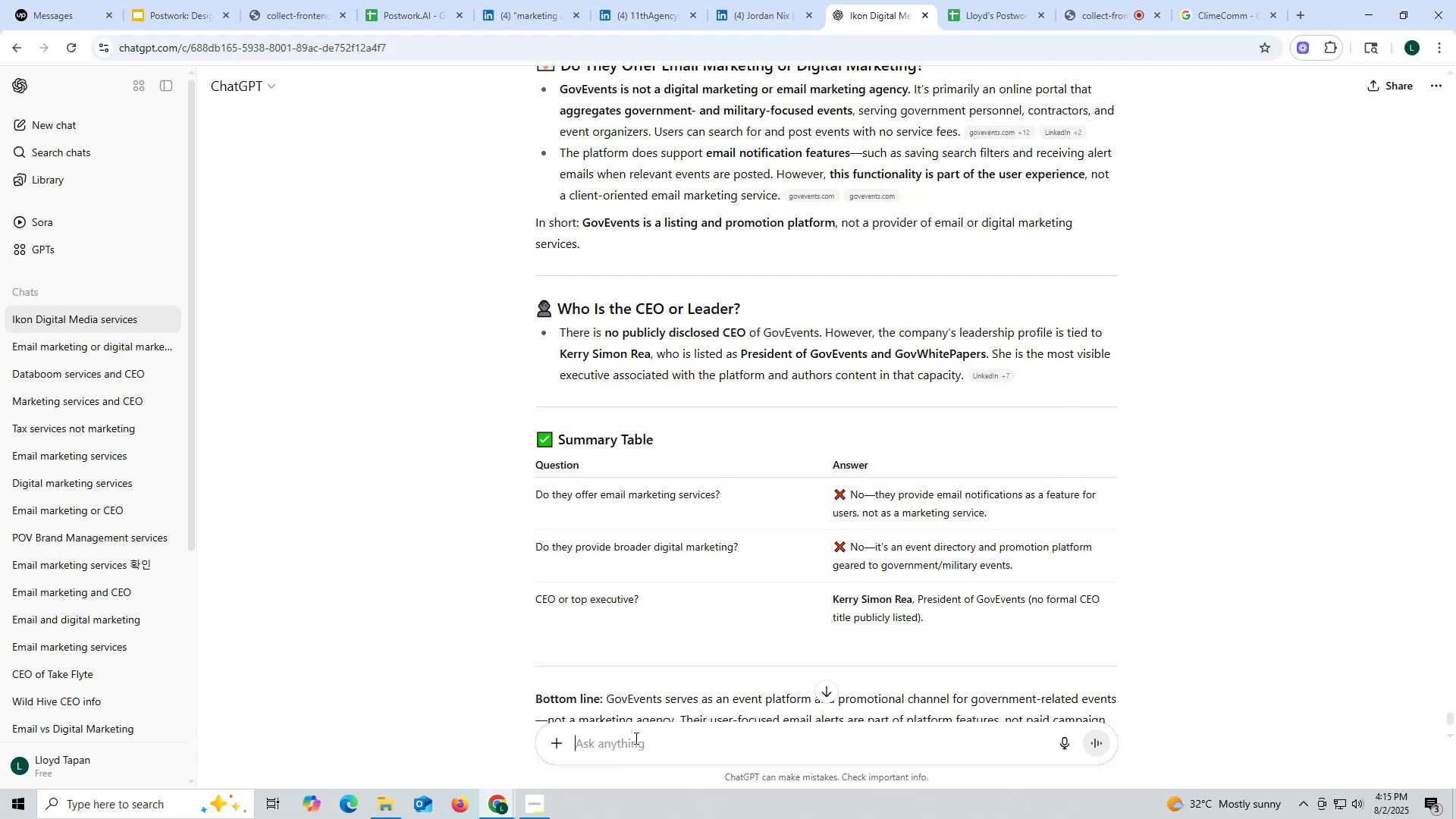 
key(Control+ControlLeft)
 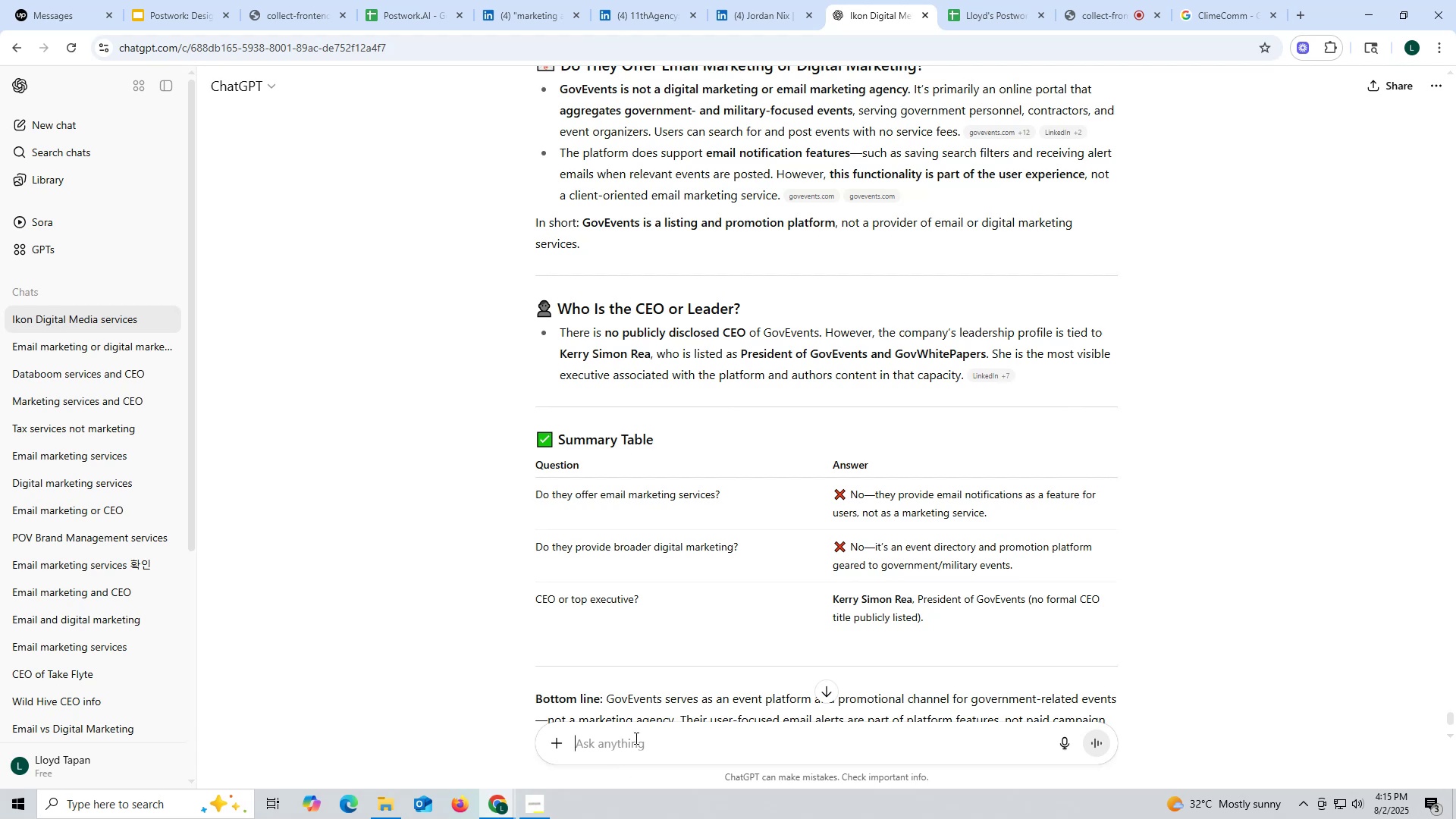 
key(Control+V)
 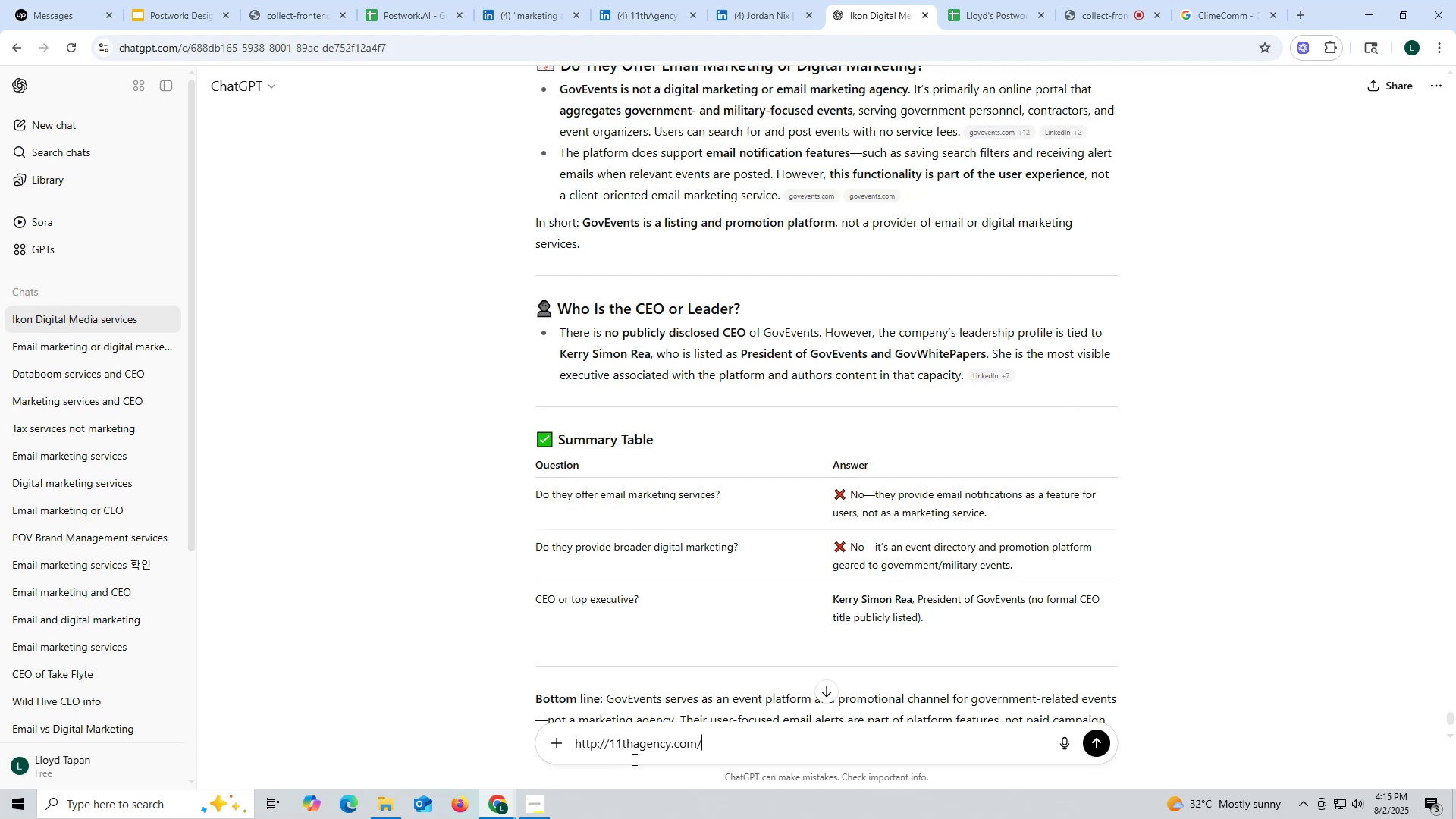 
key(Space)
 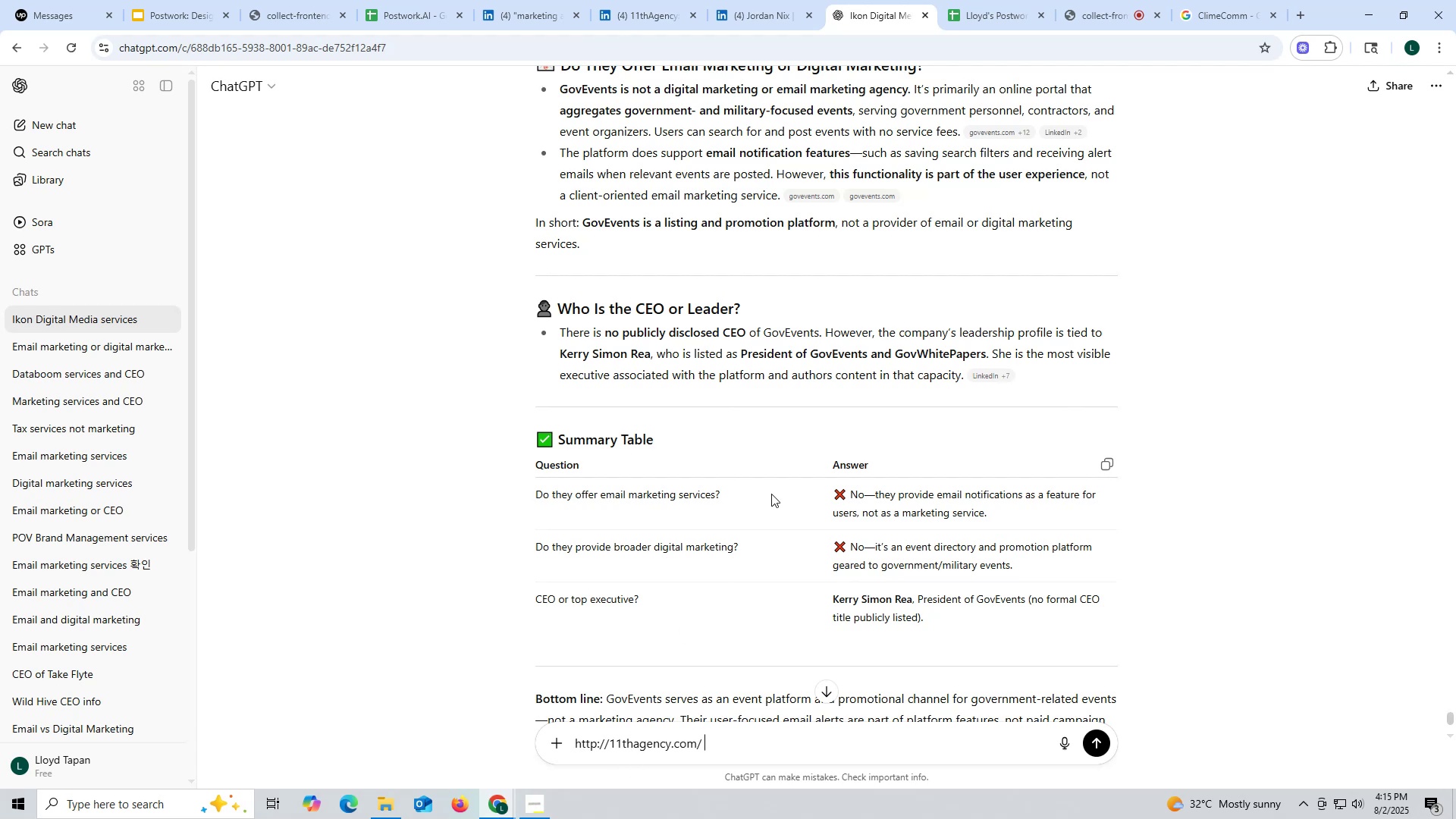 
scroll: coordinate [803, 460], scroll_direction: up, amount: 3.0
 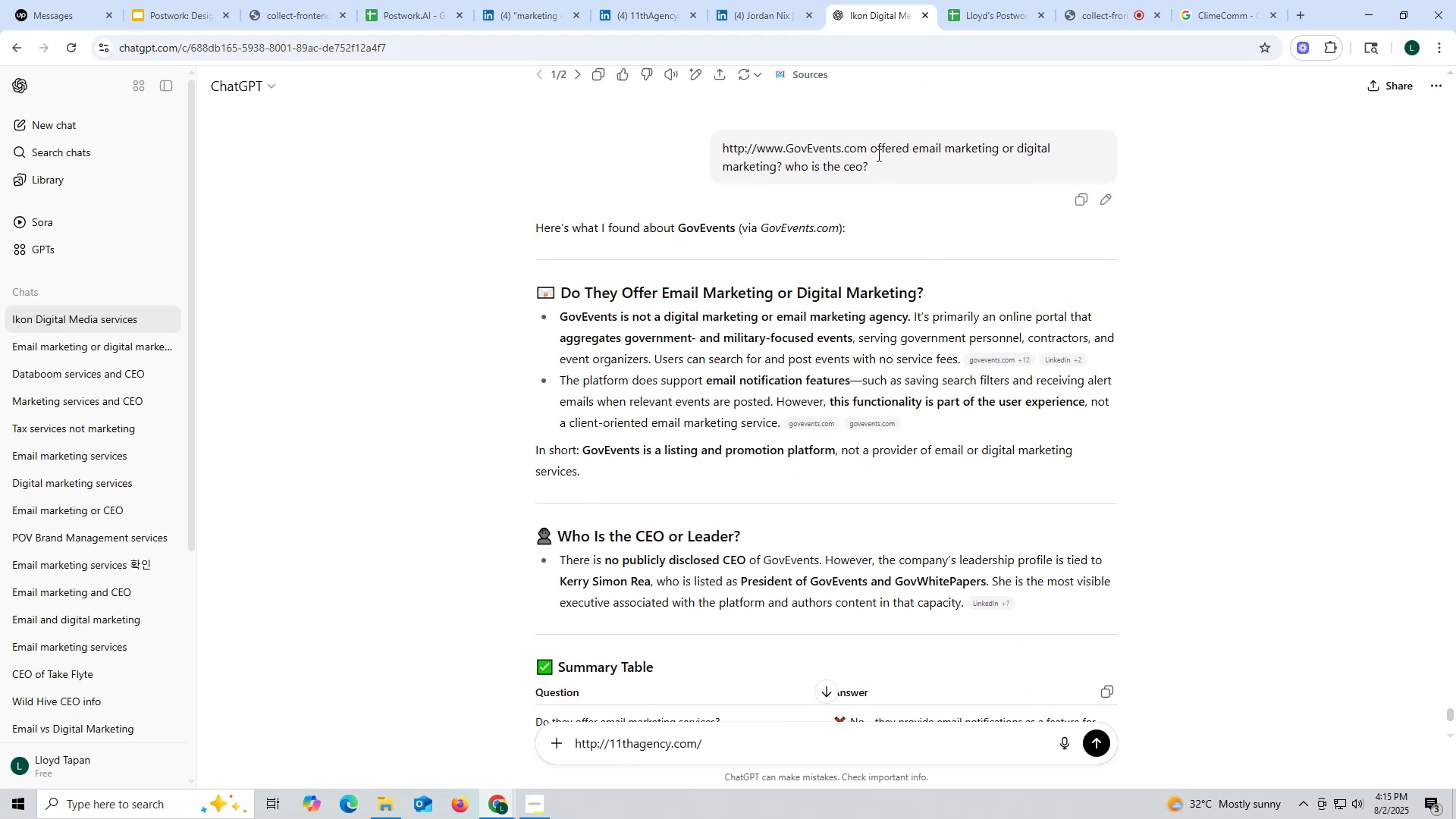 
left_click_drag(start_coordinate=[871, 149], to_coordinate=[892, 166])
 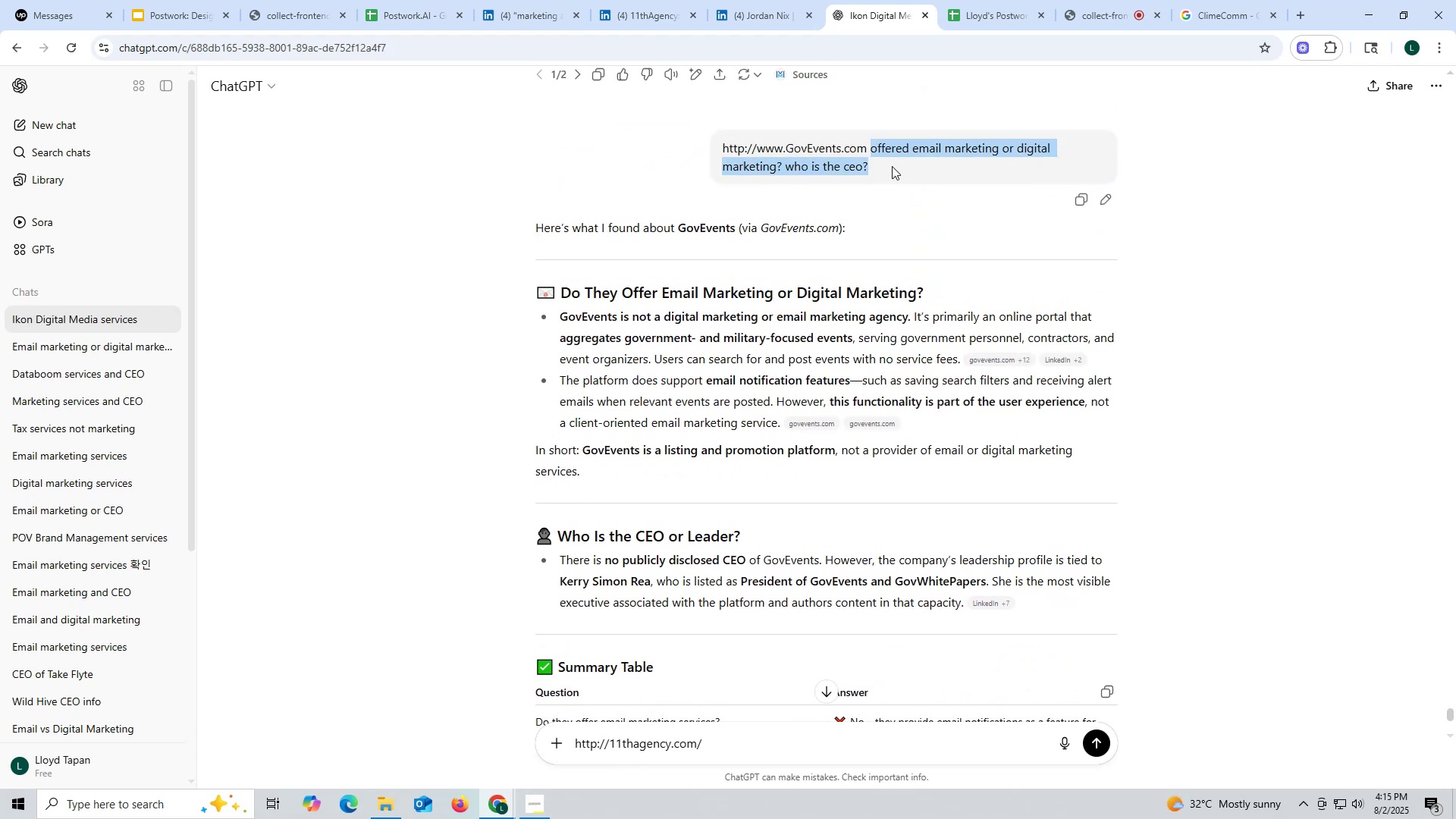 
key(Control+ControlLeft)
 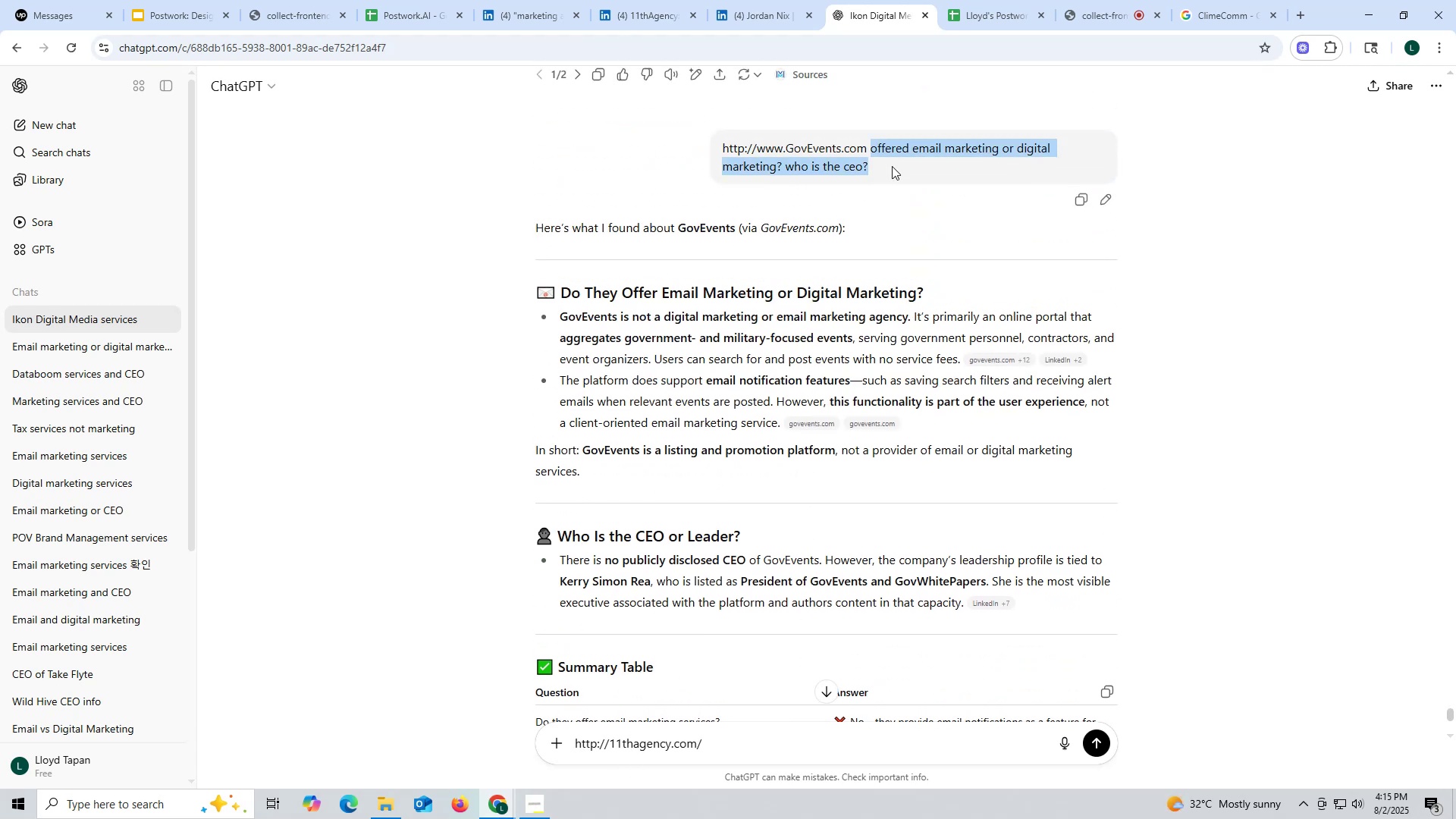 
key(Control+C)
 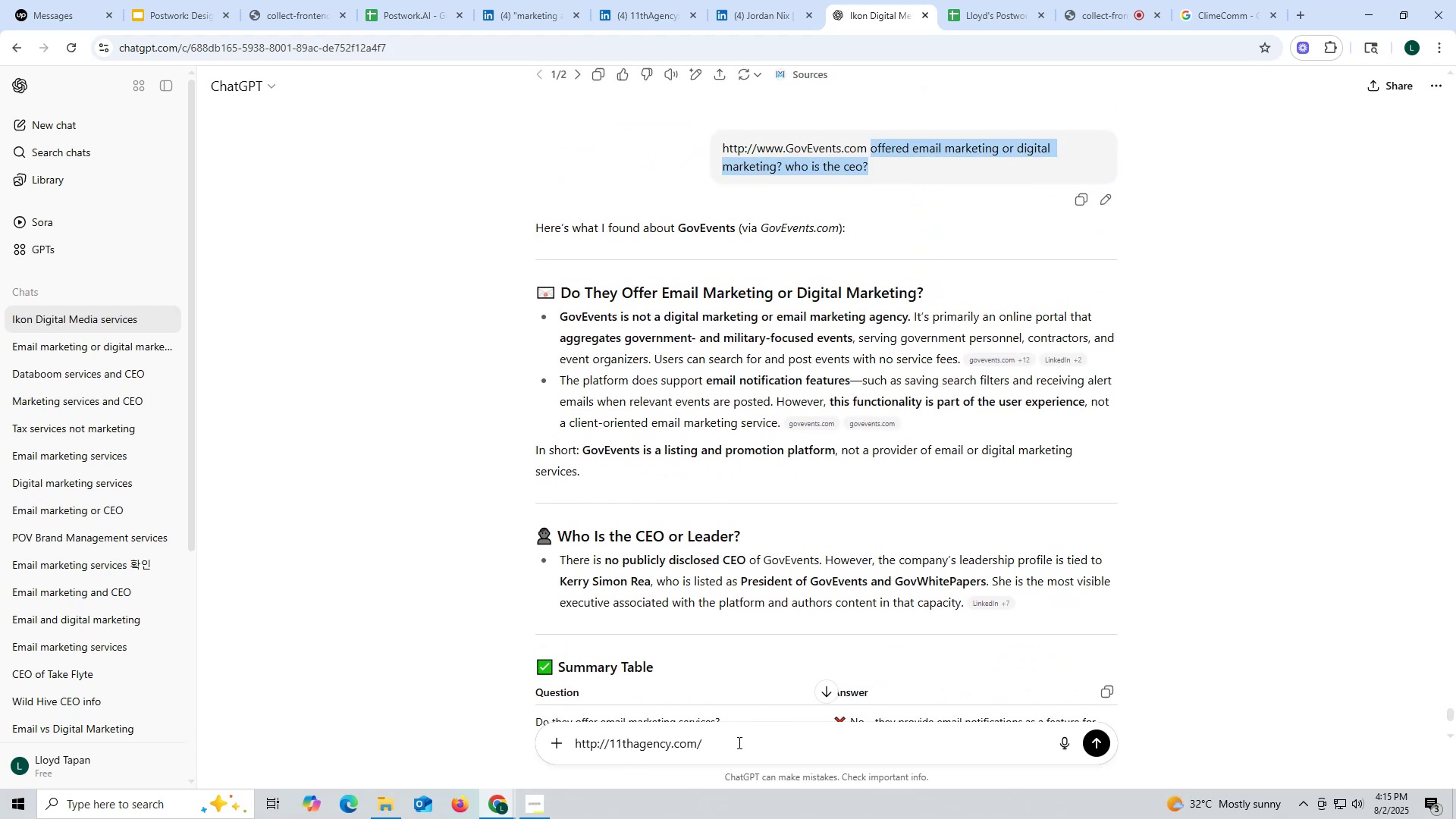 
key(Control+ControlLeft)
 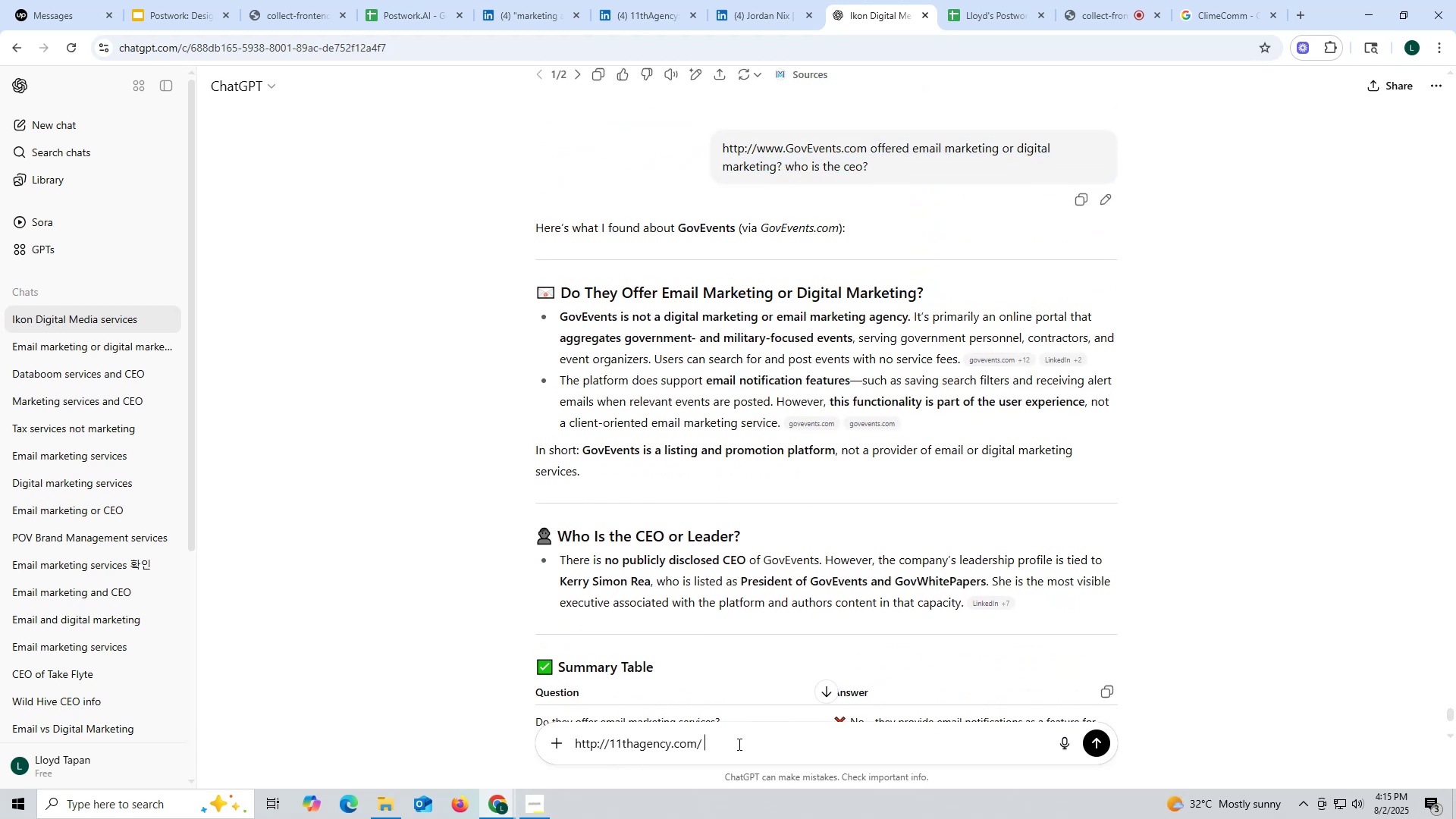 
left_click([738, 744])
 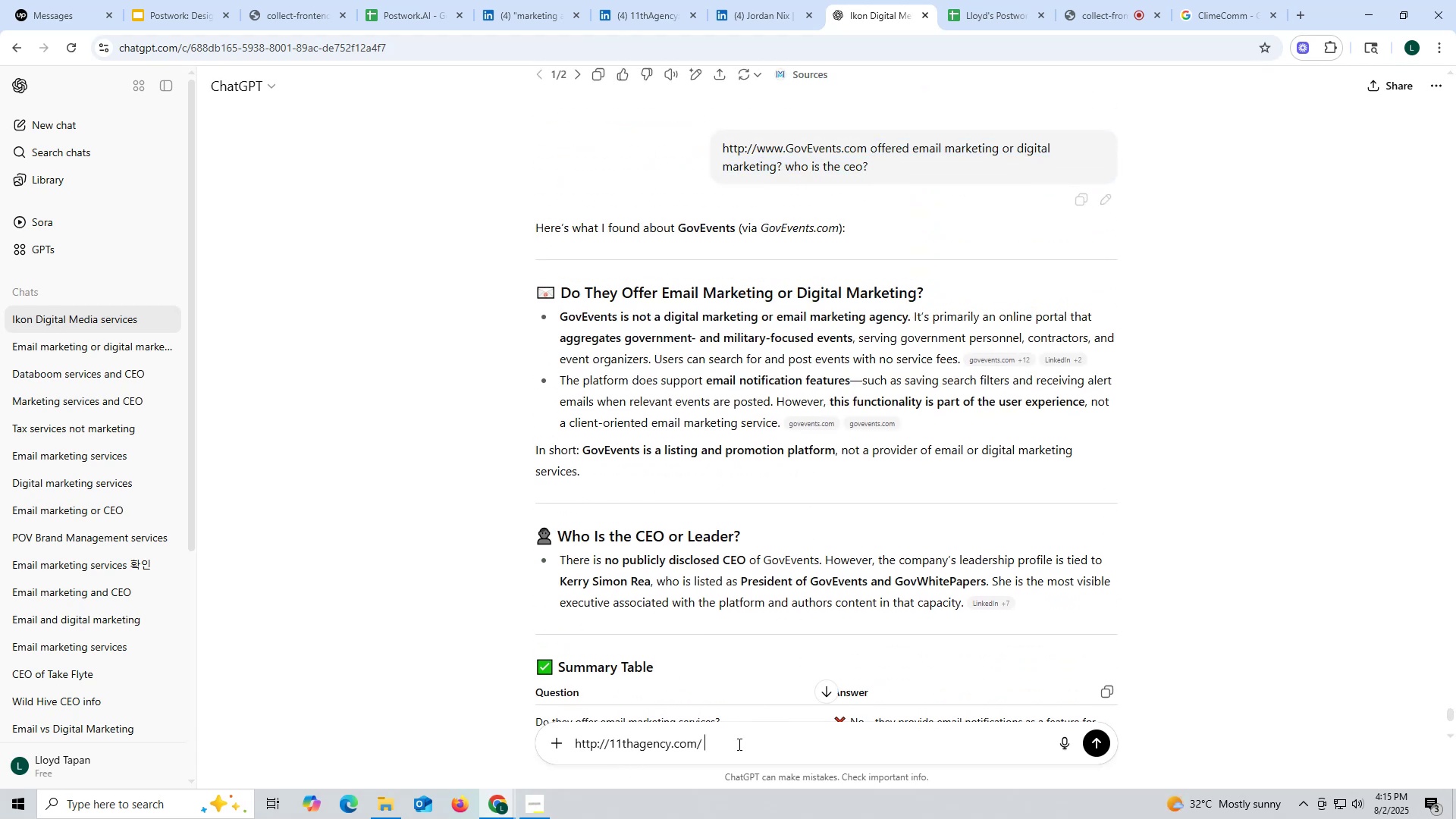 
key(Control+V)
 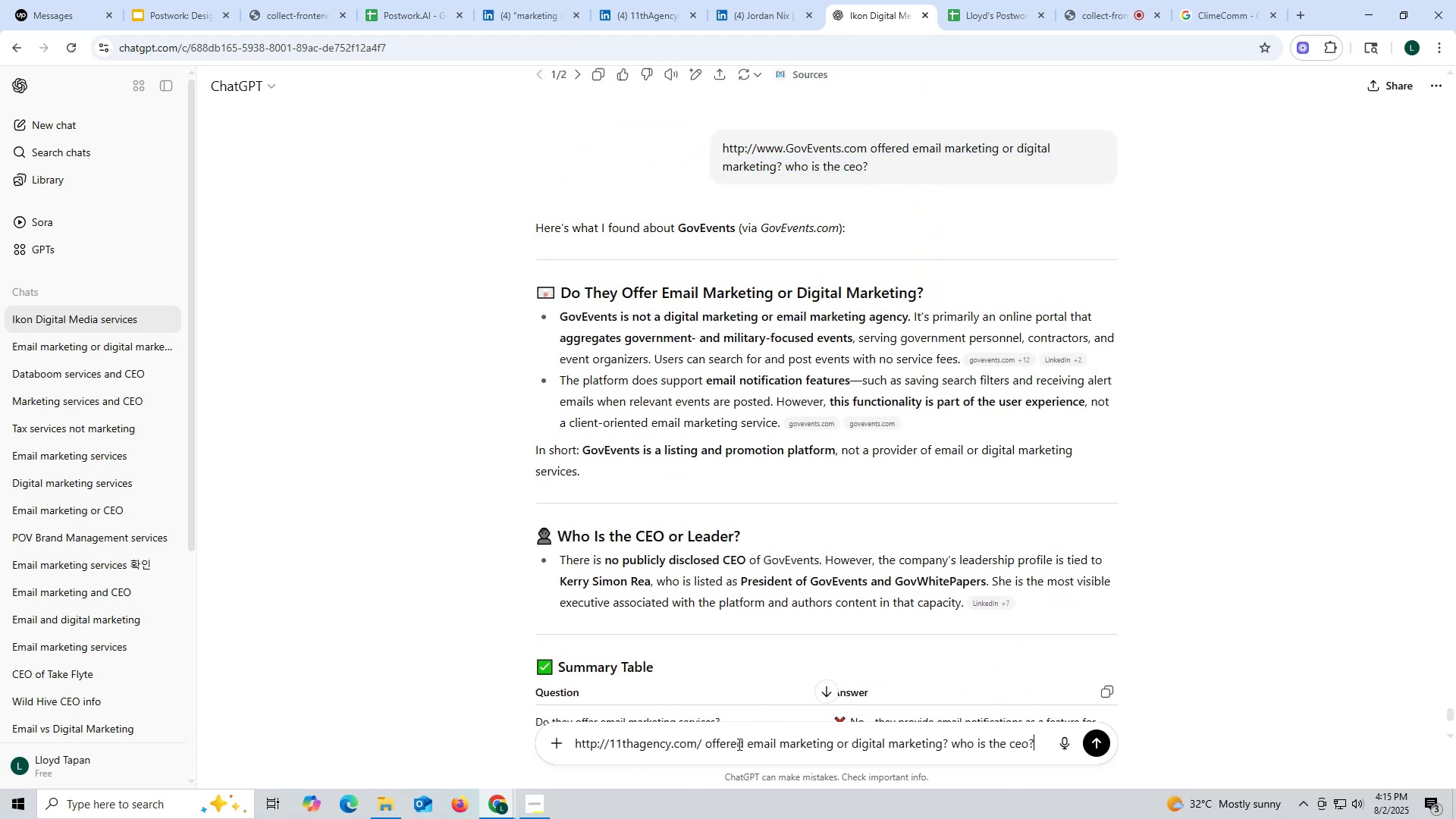 
key(Enter)
 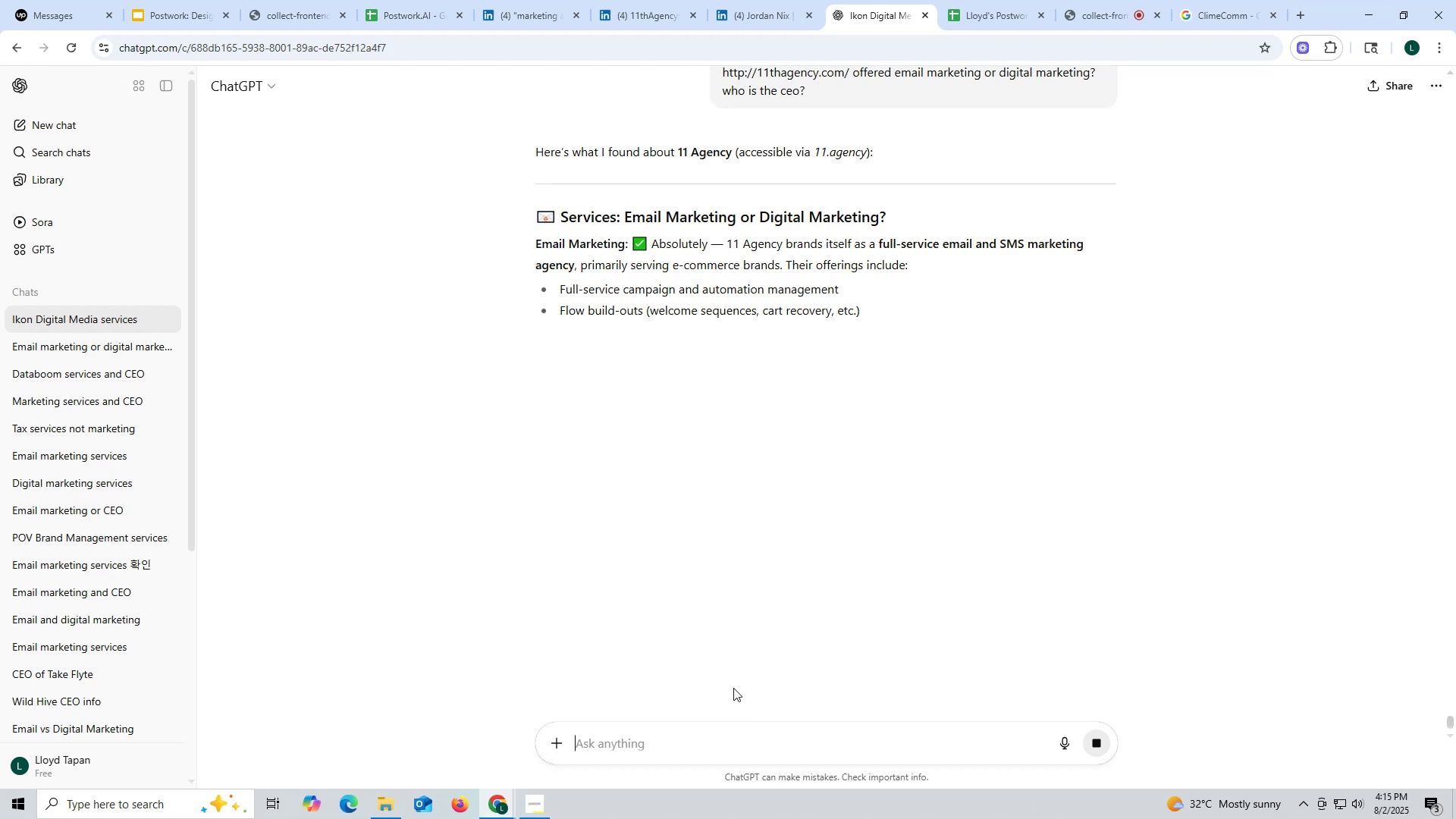 
wait(7.29)
 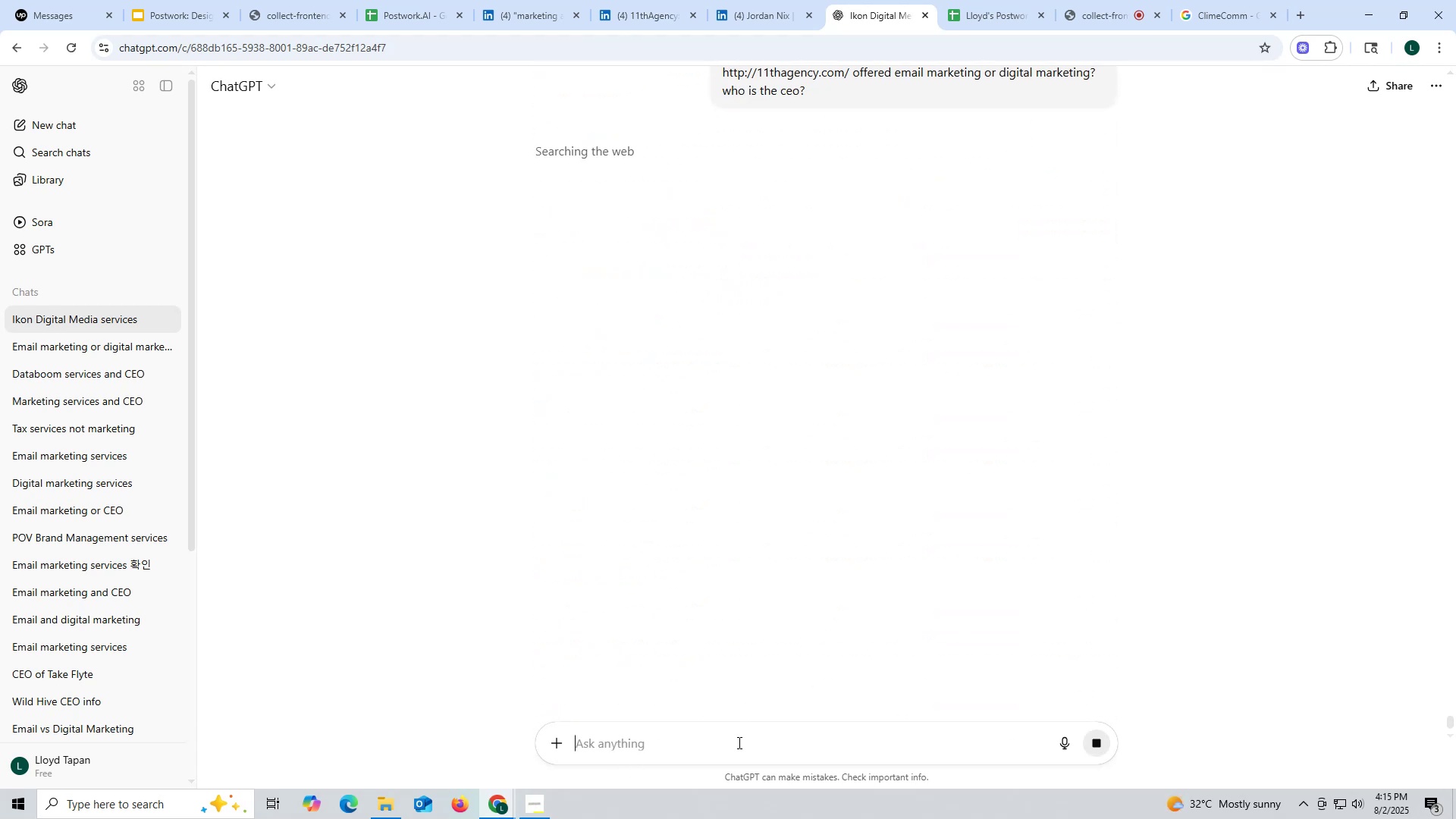 
mouse_move([717, 463])
 